 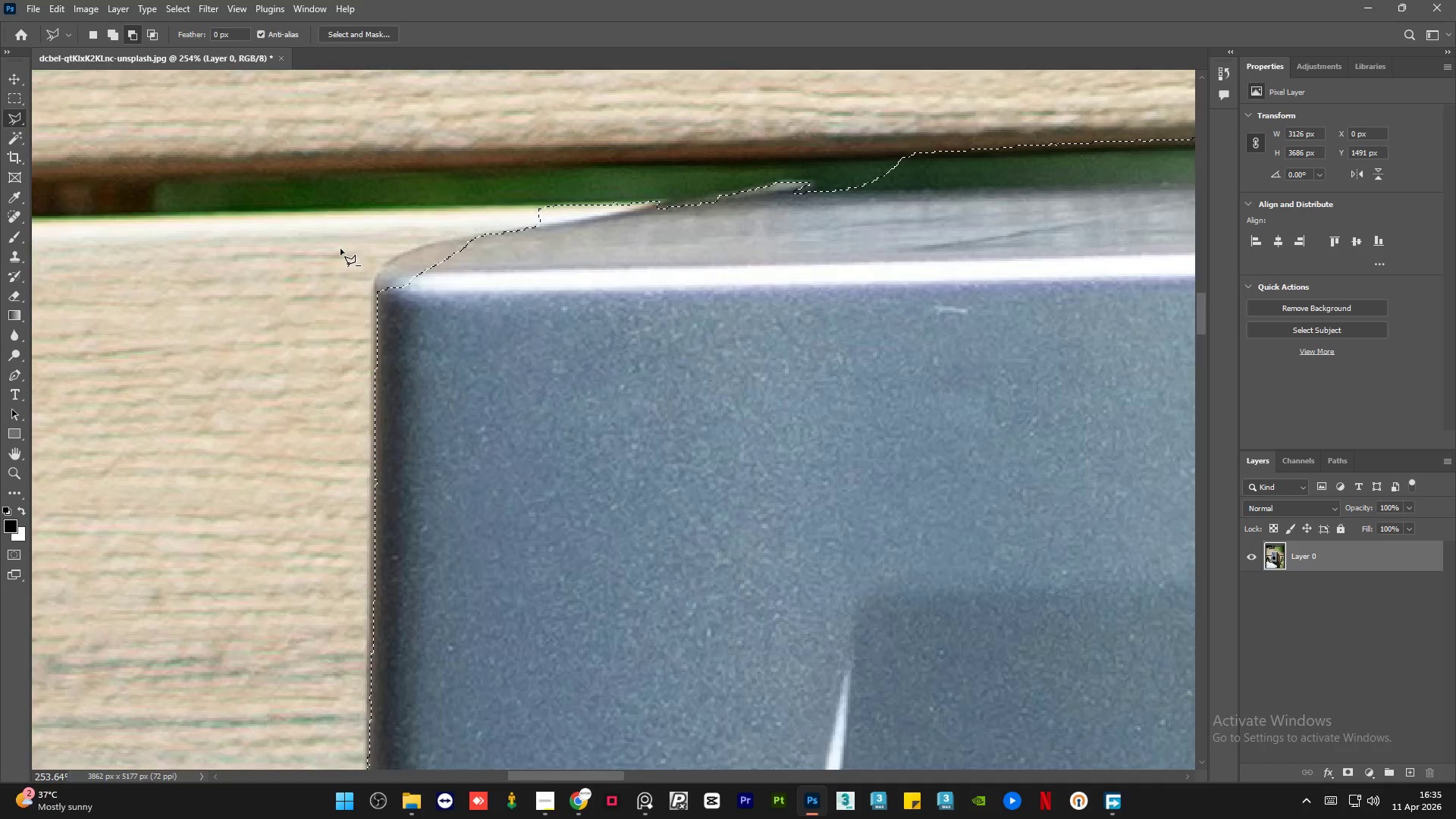 
key(Alt+AltLeft)
 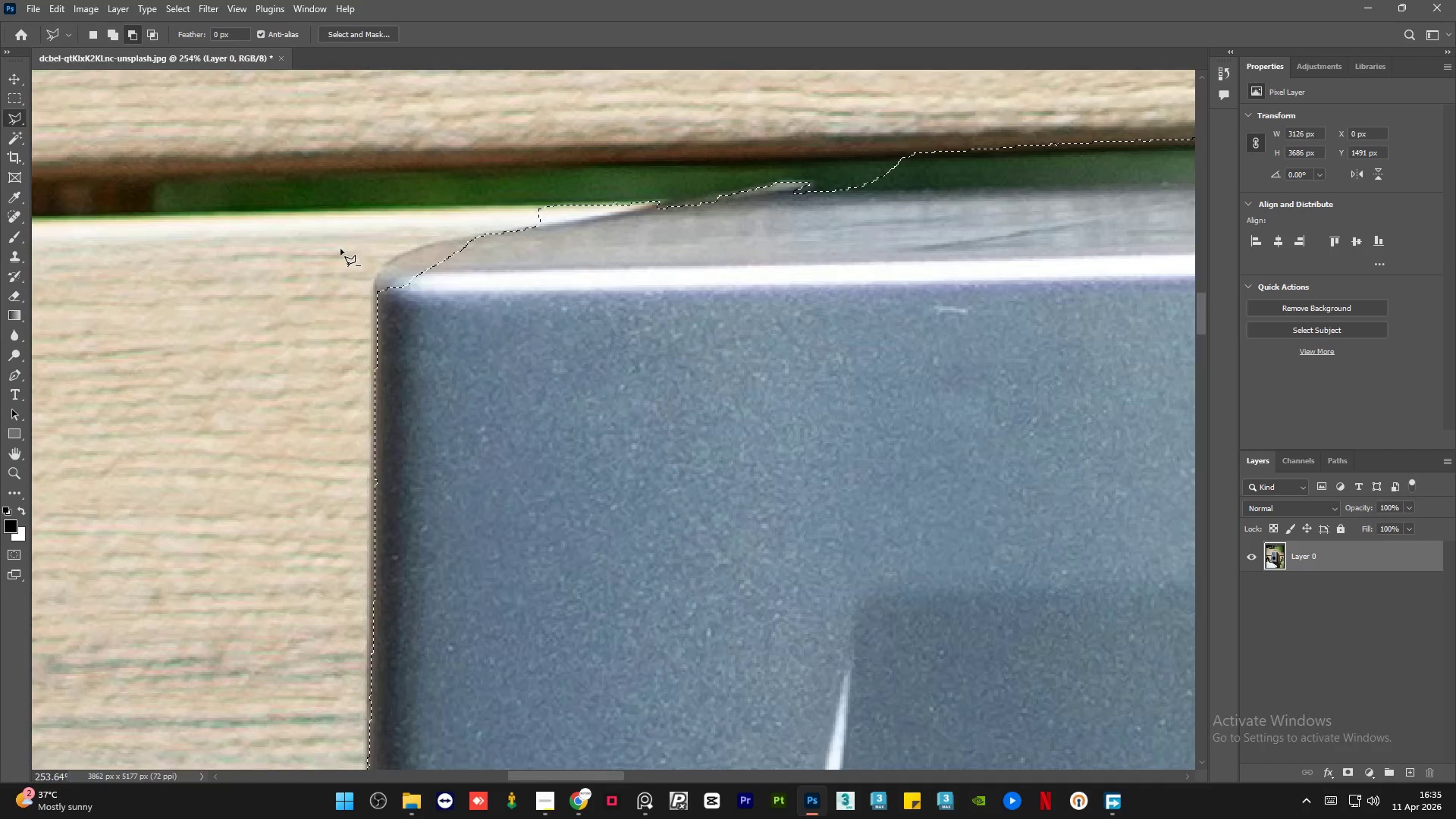 
key(Alt+AltLeft)
 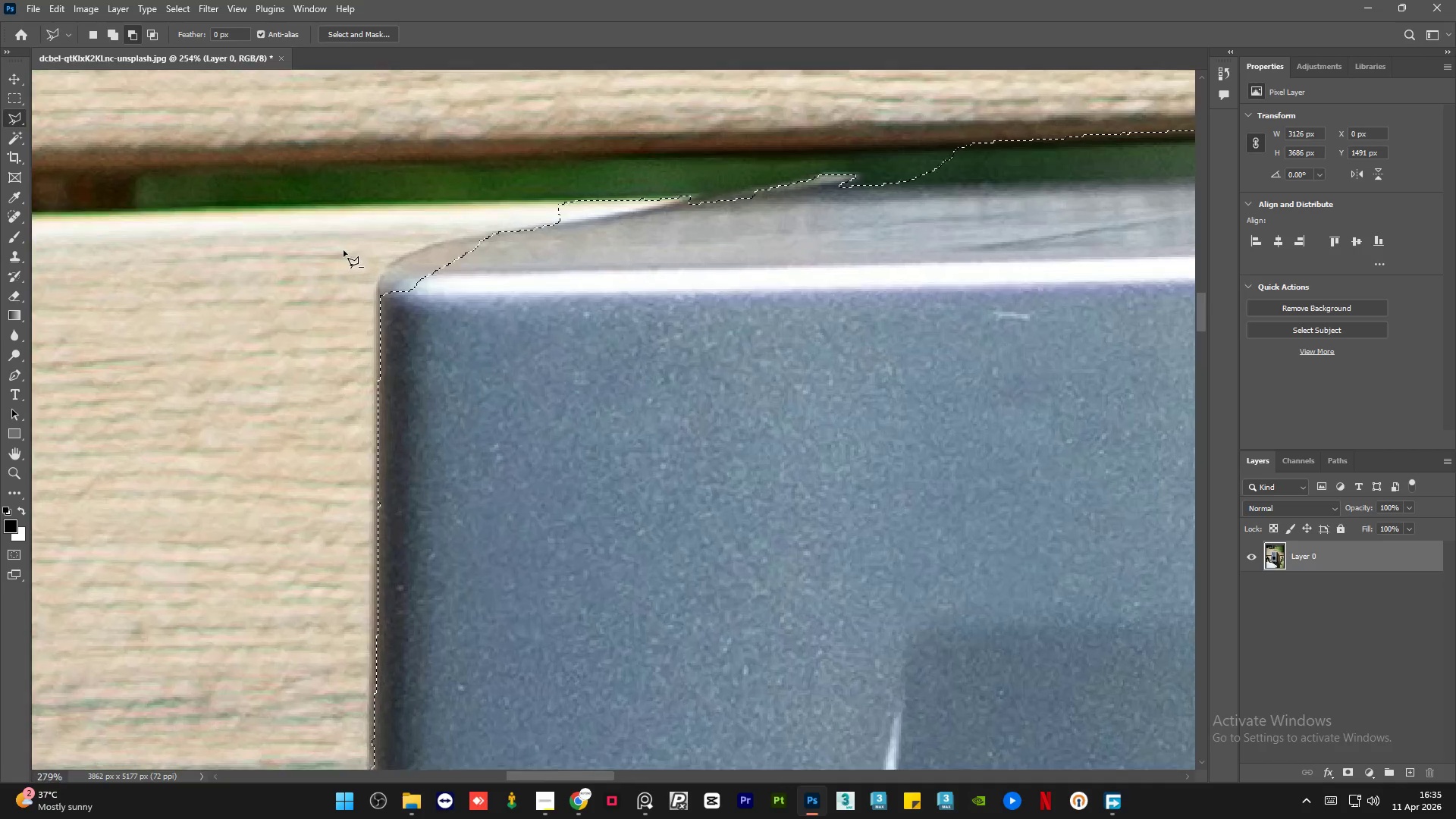 
key(Alt+AltLeft)
 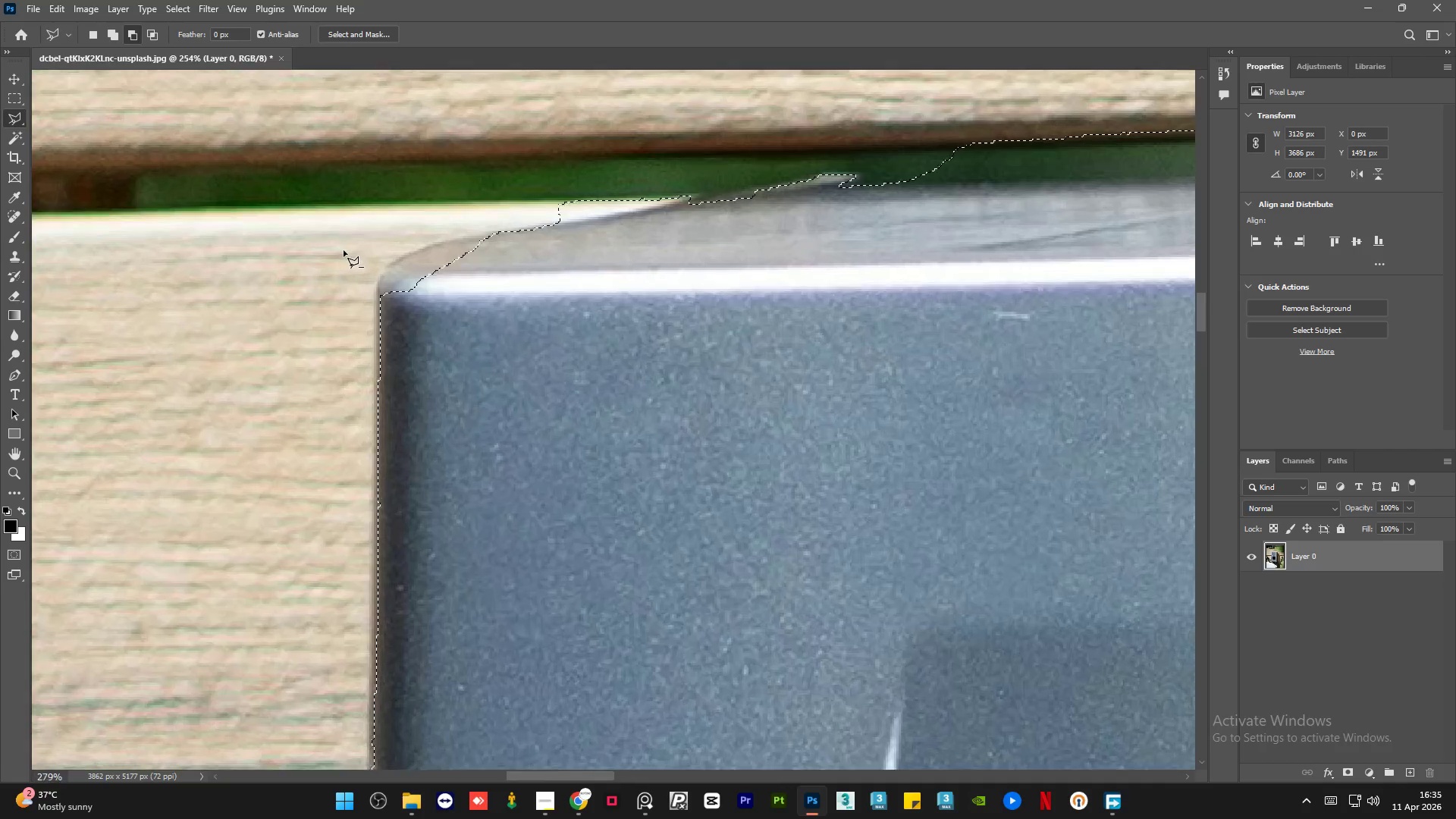 
key(Alt+AltLeft)
 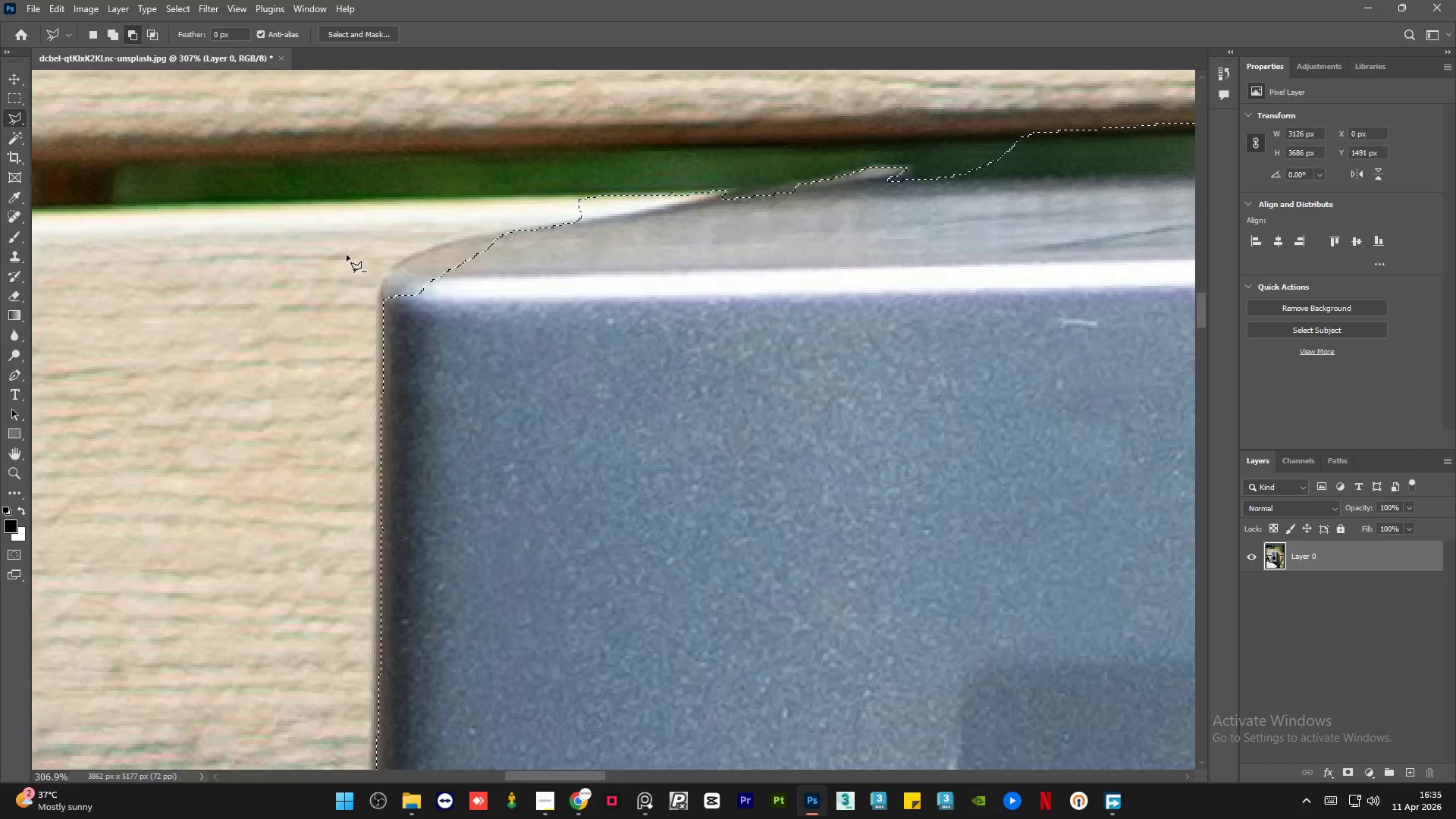 
key(Alt+AltLeft)
 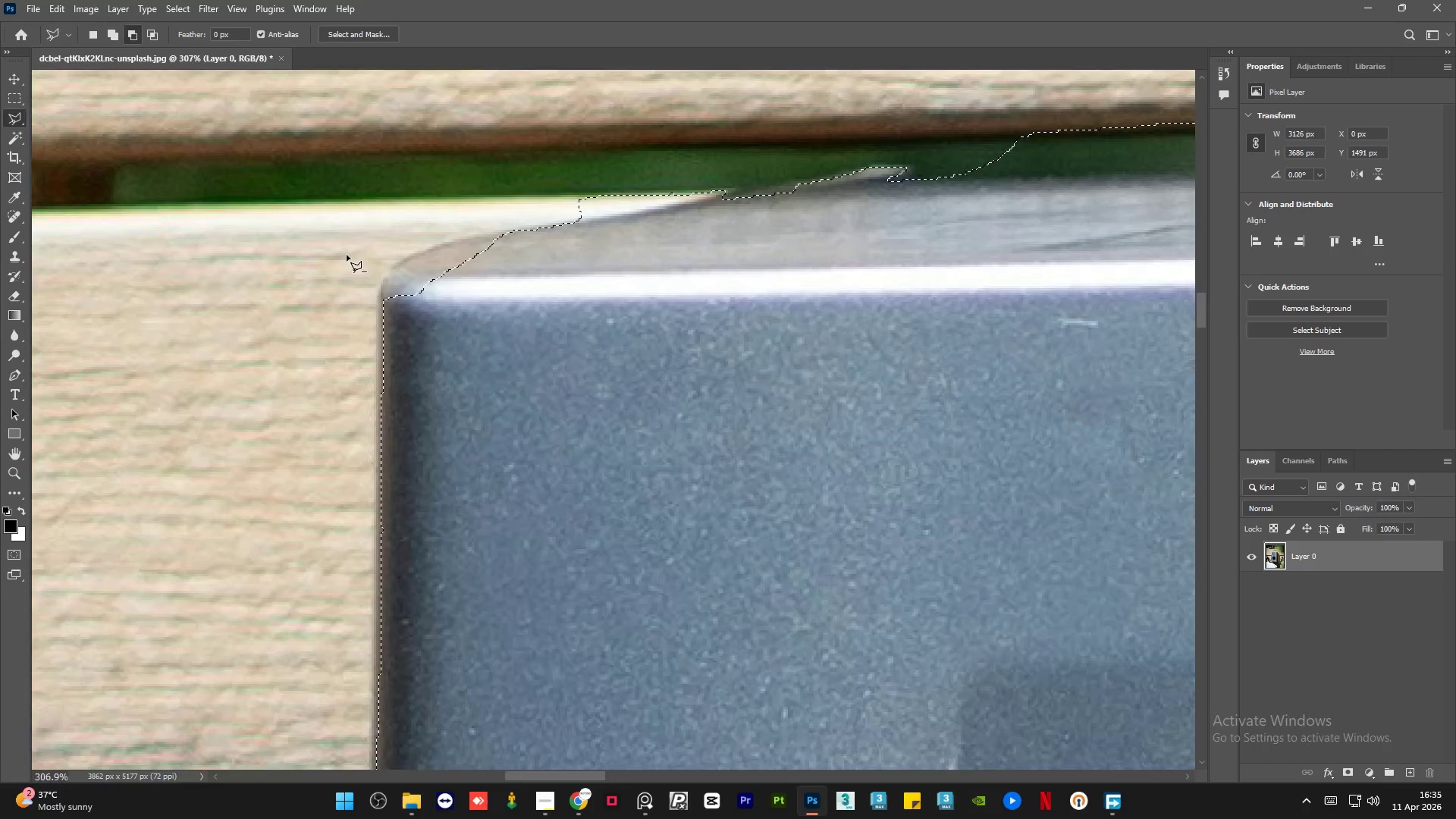 
hold_key(key=AltLeft, duration=25.92)
 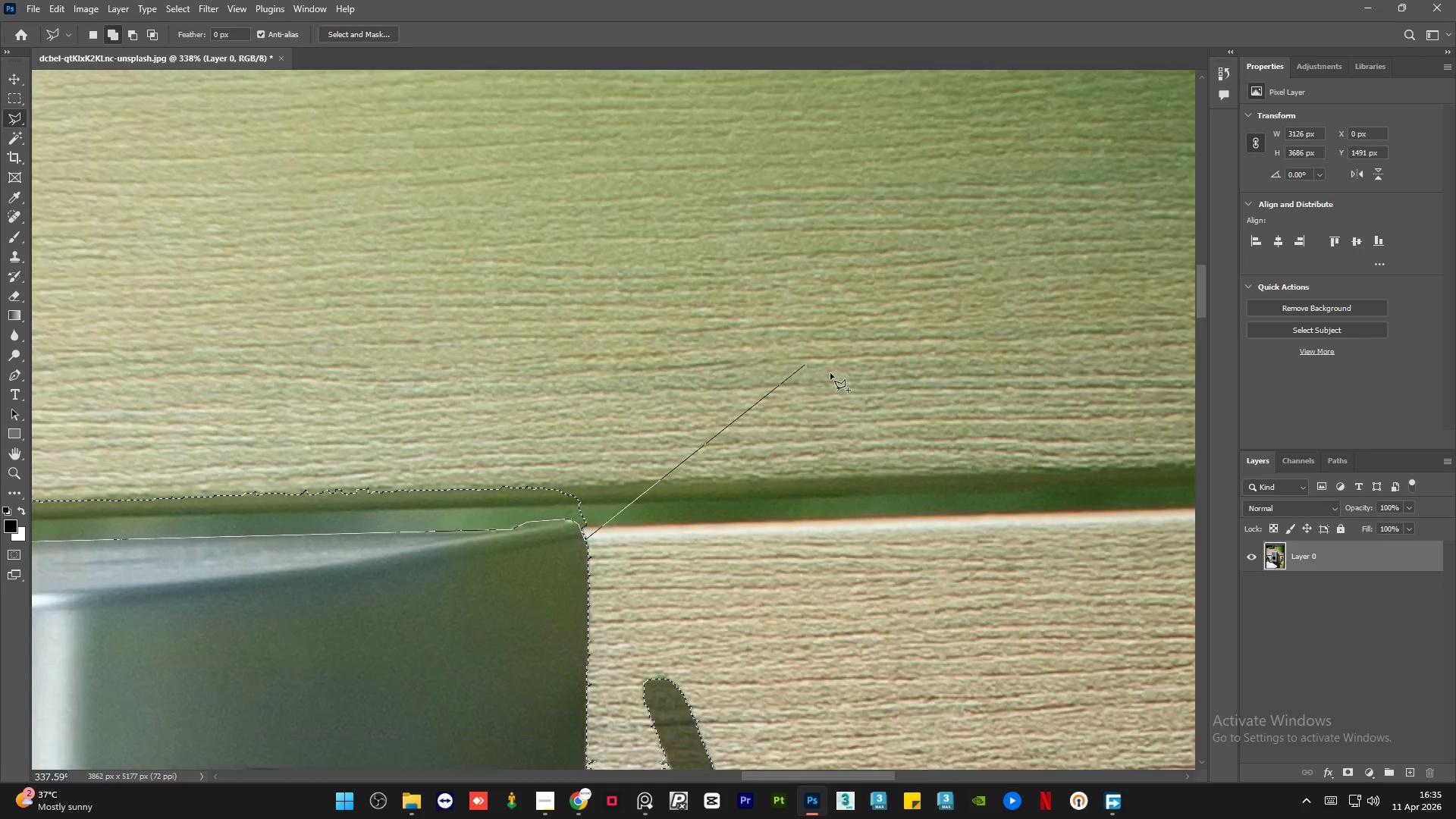 
hold_key(key=ShiftLeft, duration=1.5)
 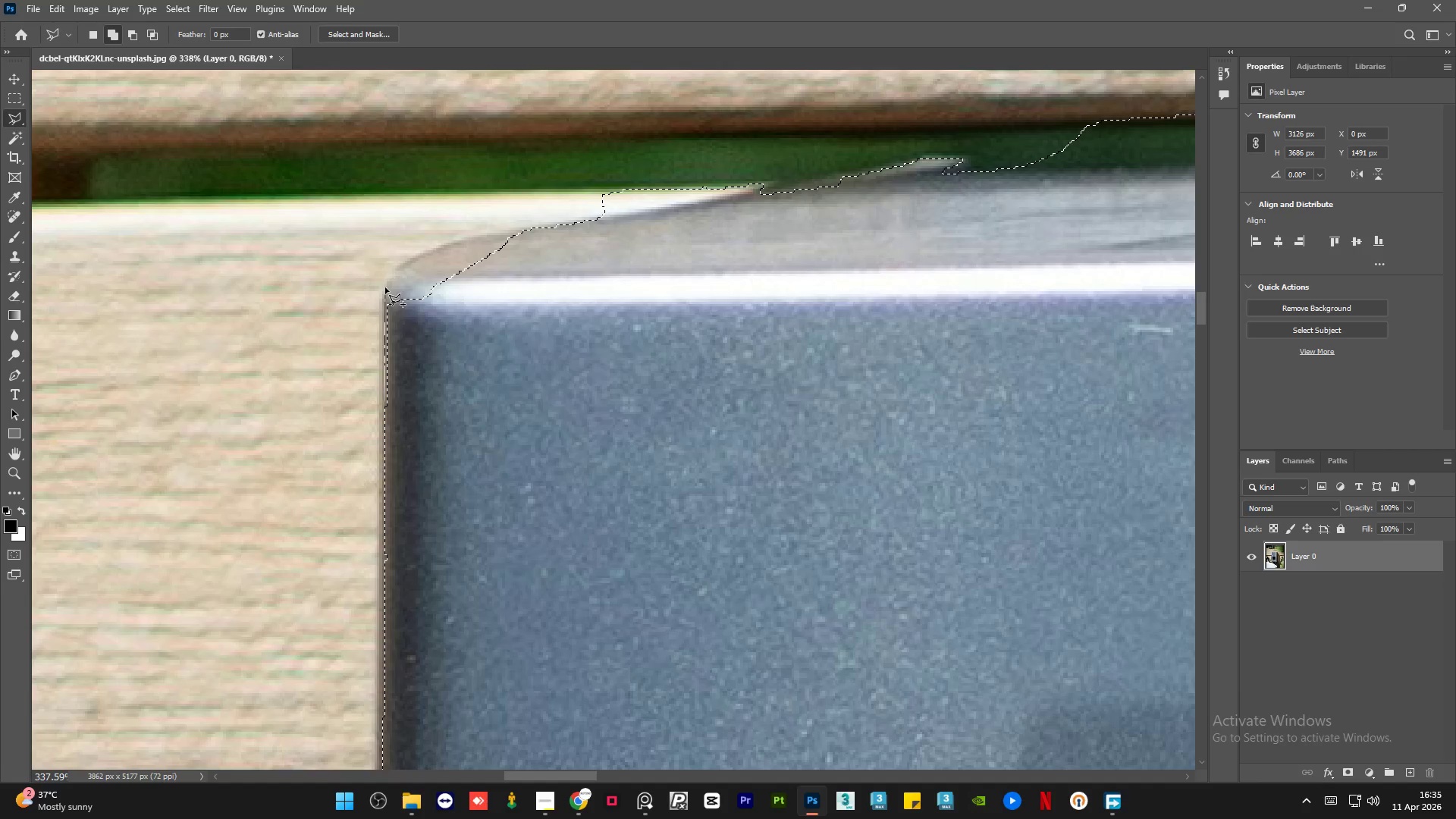 
scroll: coordinate [347, 255], scroll_direction: up, amount: 26.0
 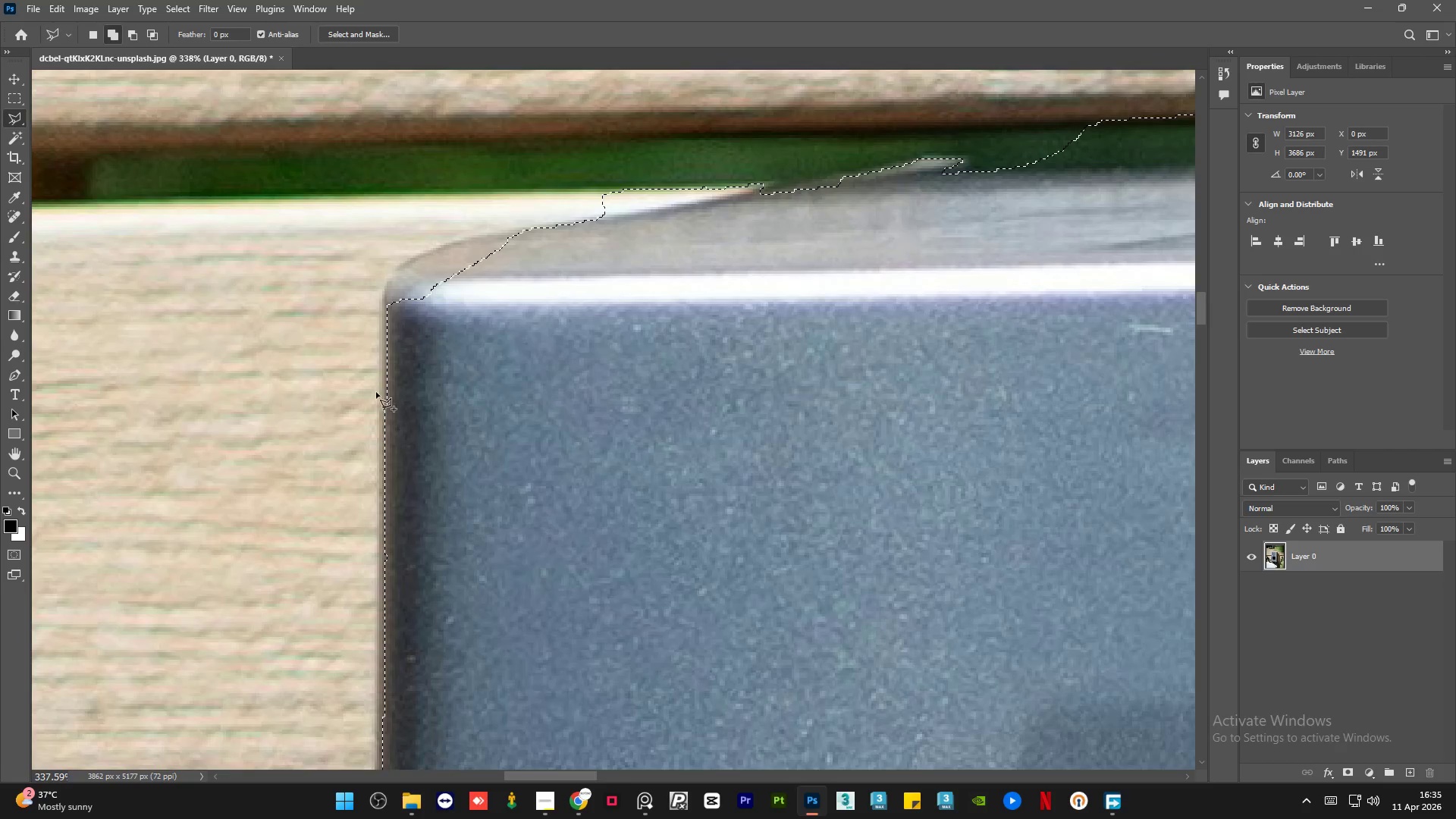 
left_click([384, 400])
 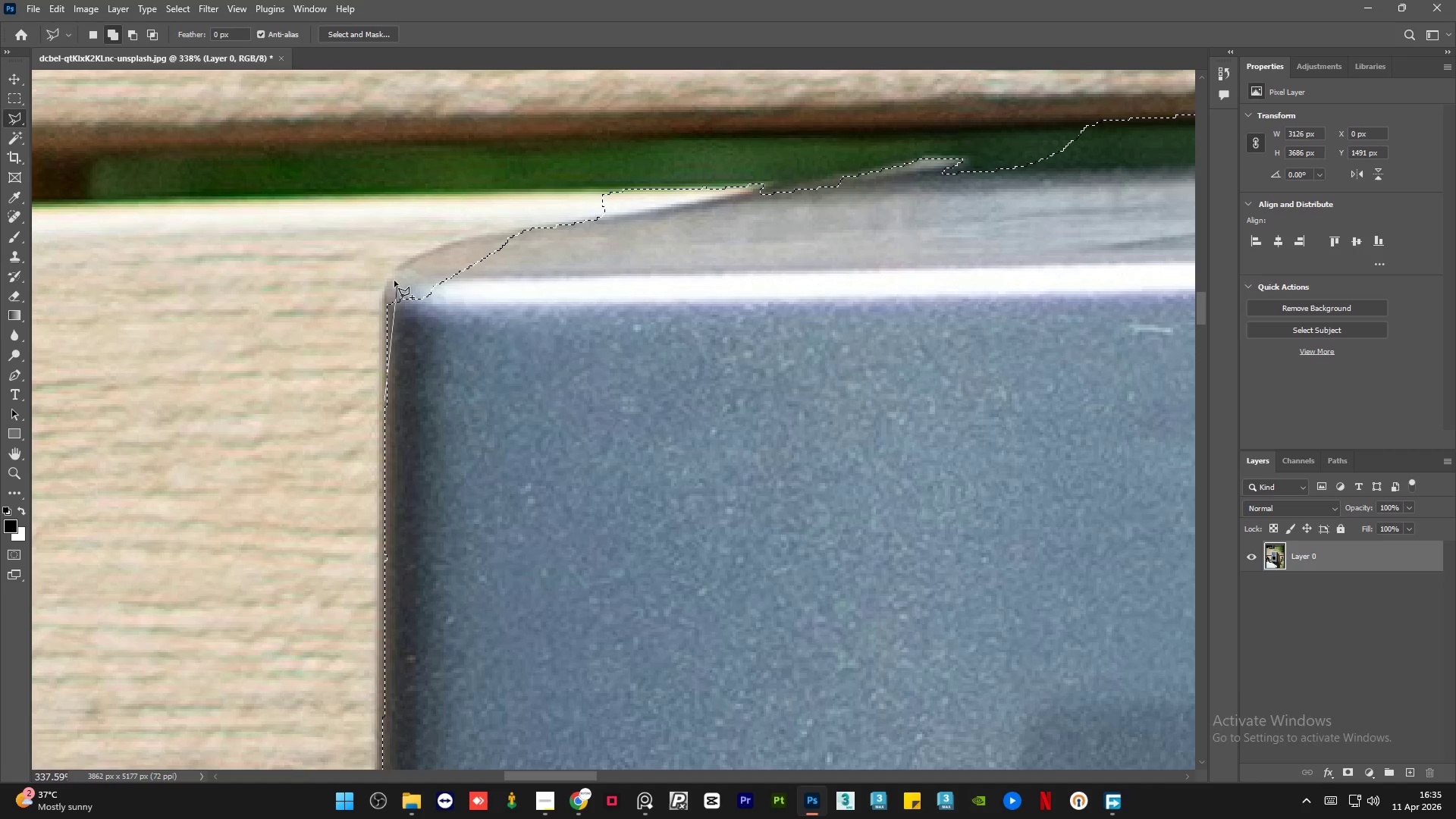 
hold_key(key=ShiftLeft, duration=0.89)
 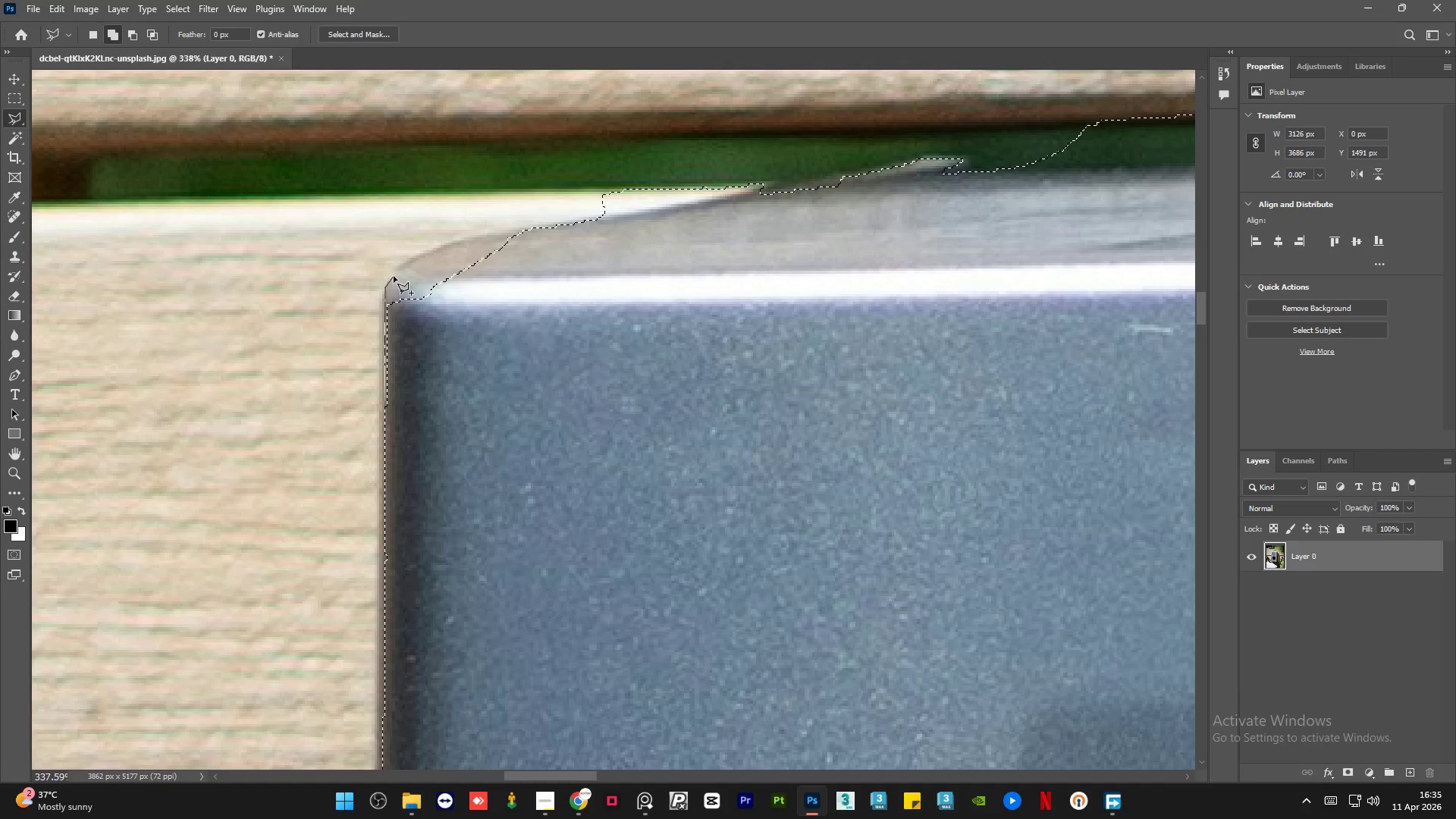 
left_click([385, 287])
 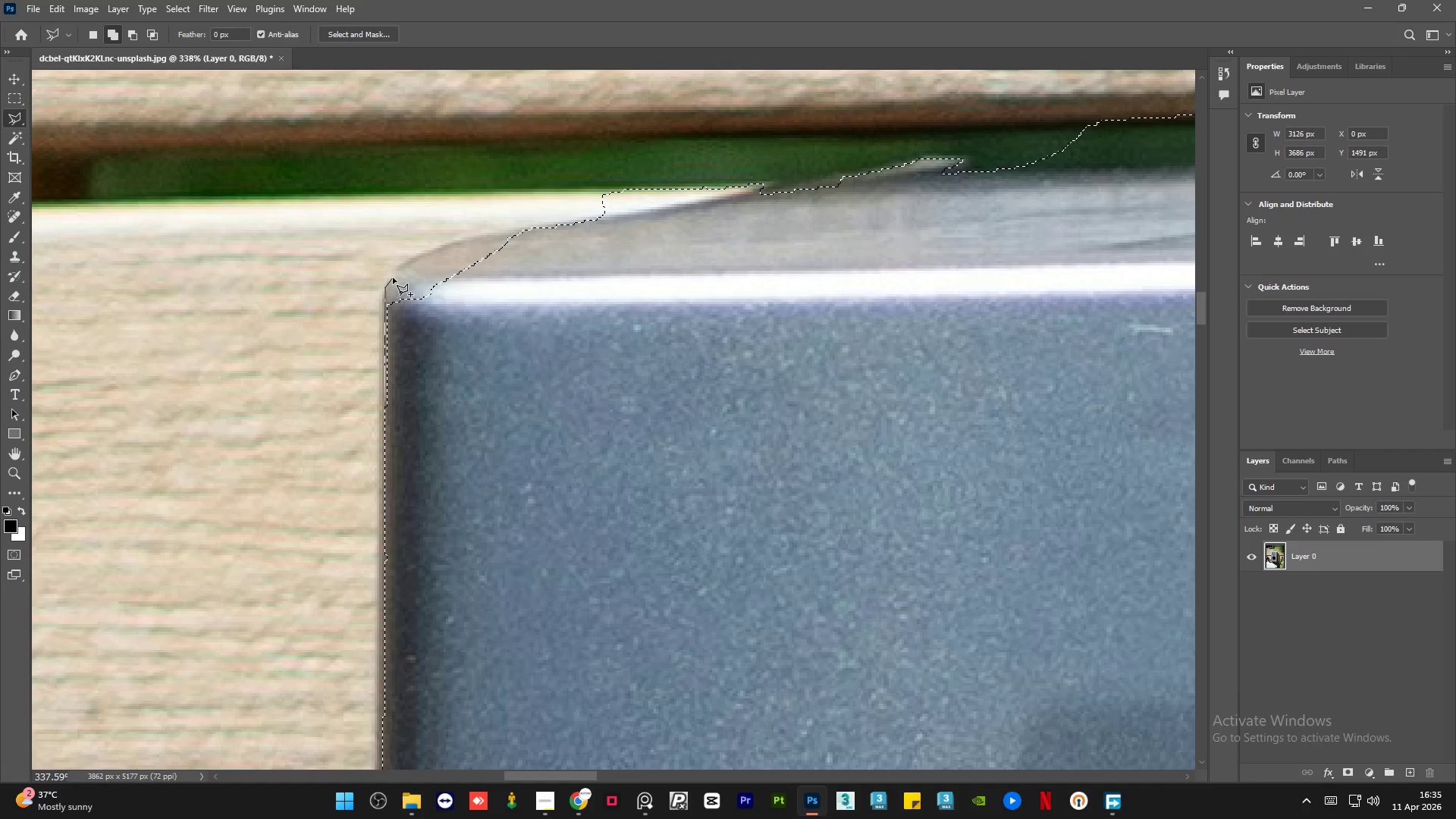 
left_click([394, 276])
 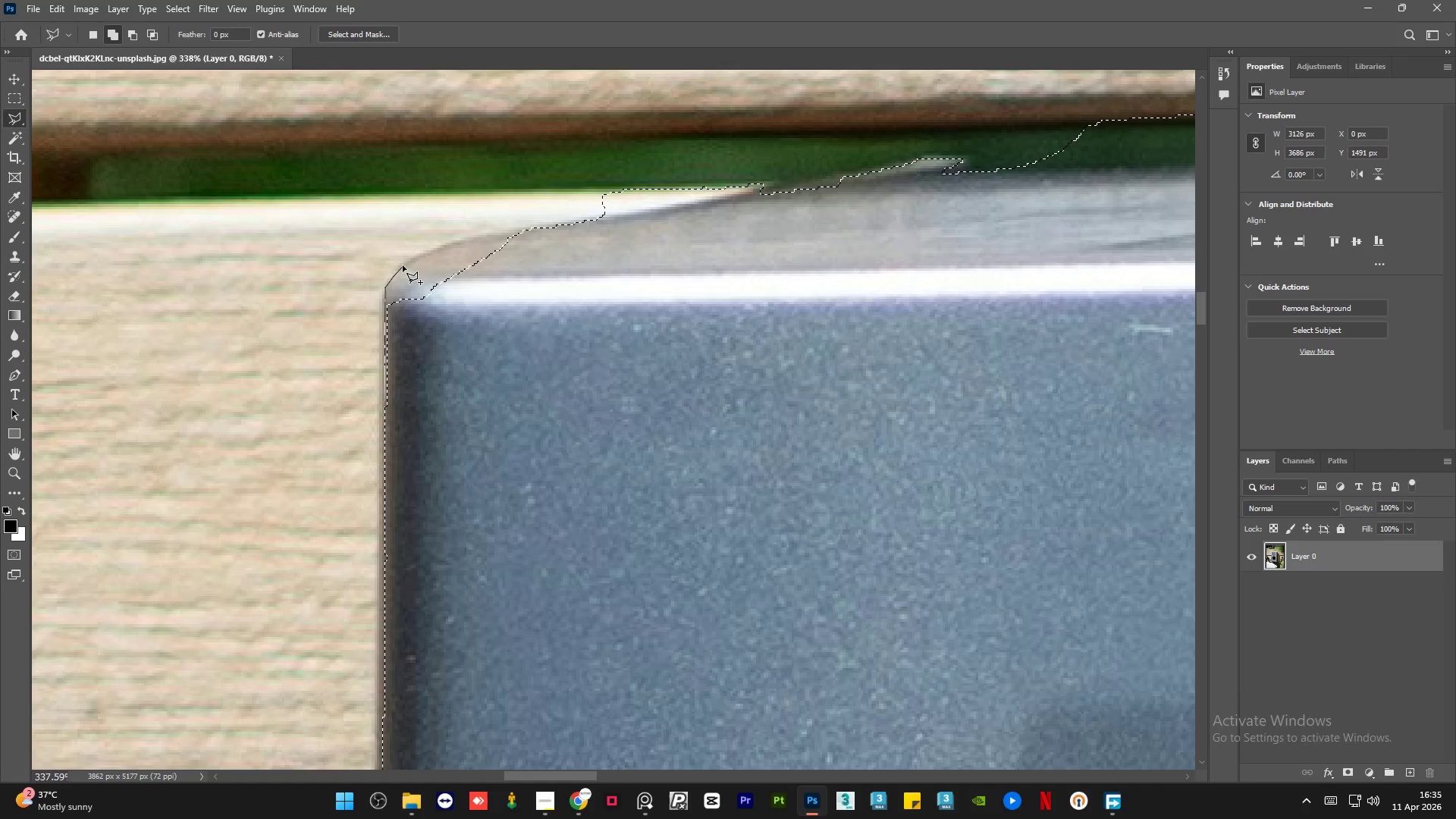 
double_click([403, 265])
 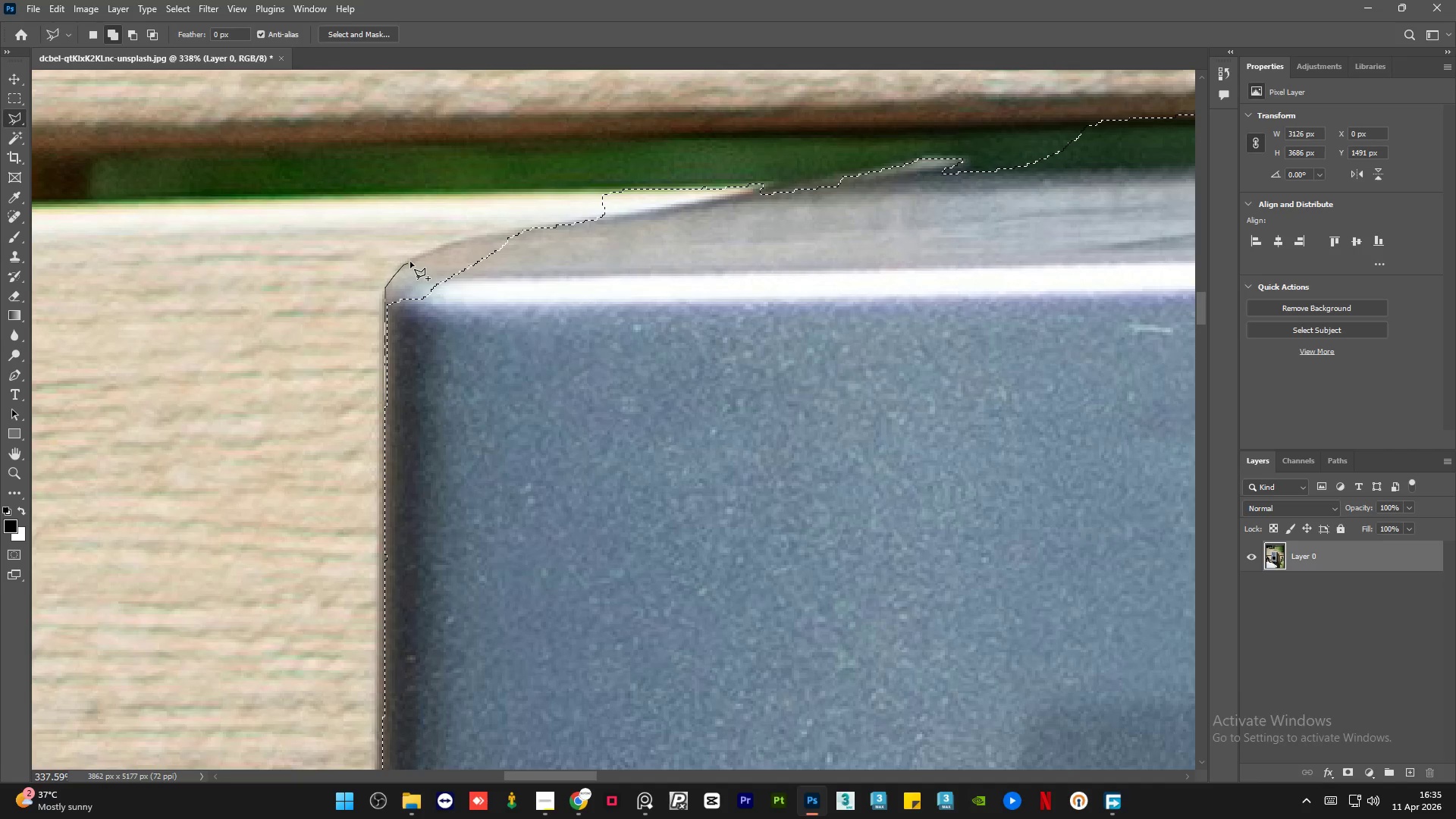 
triple_click([413, 259])
 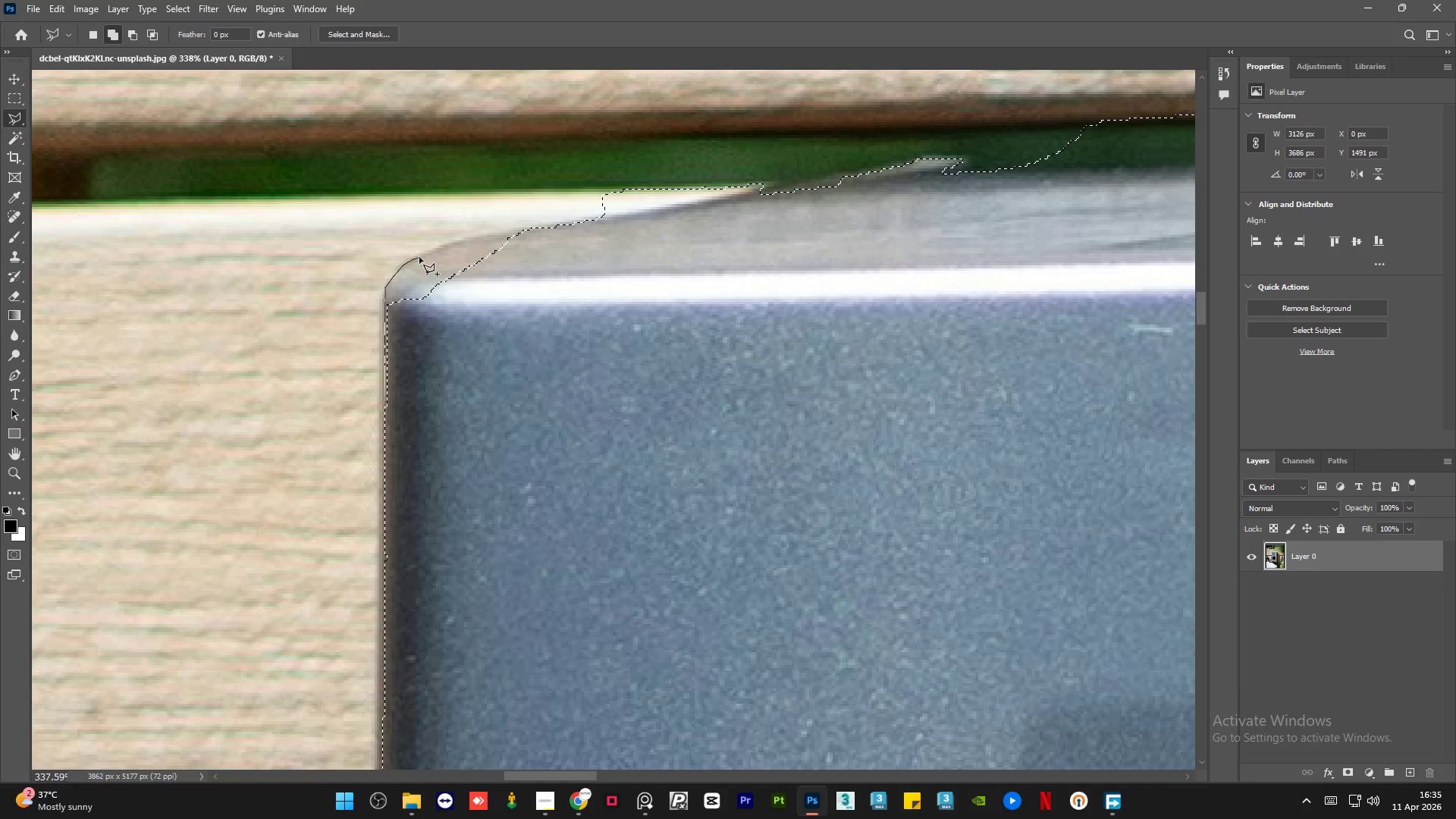 
triple_click([421, 256])
 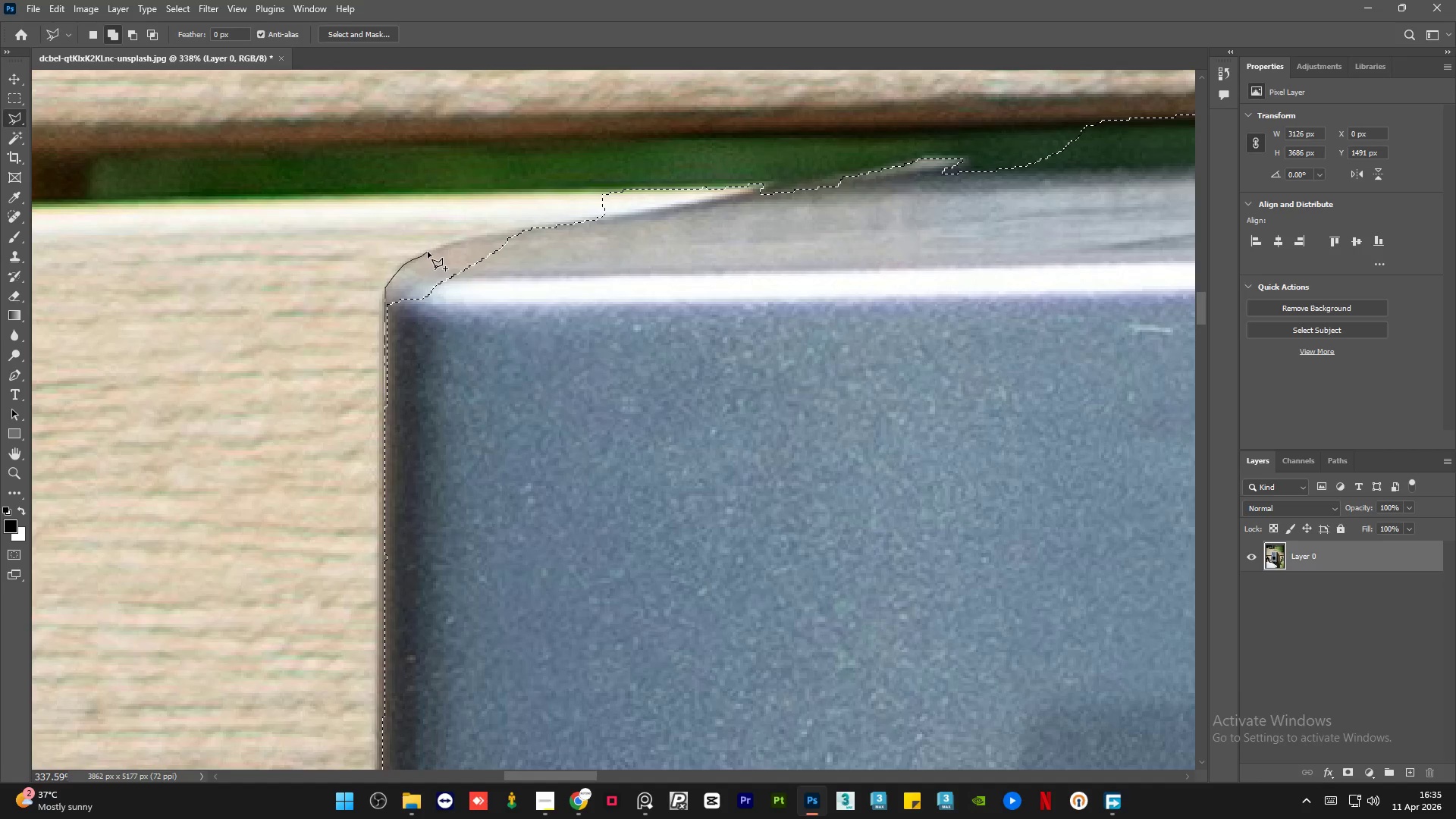 
left_click([431, 251])
 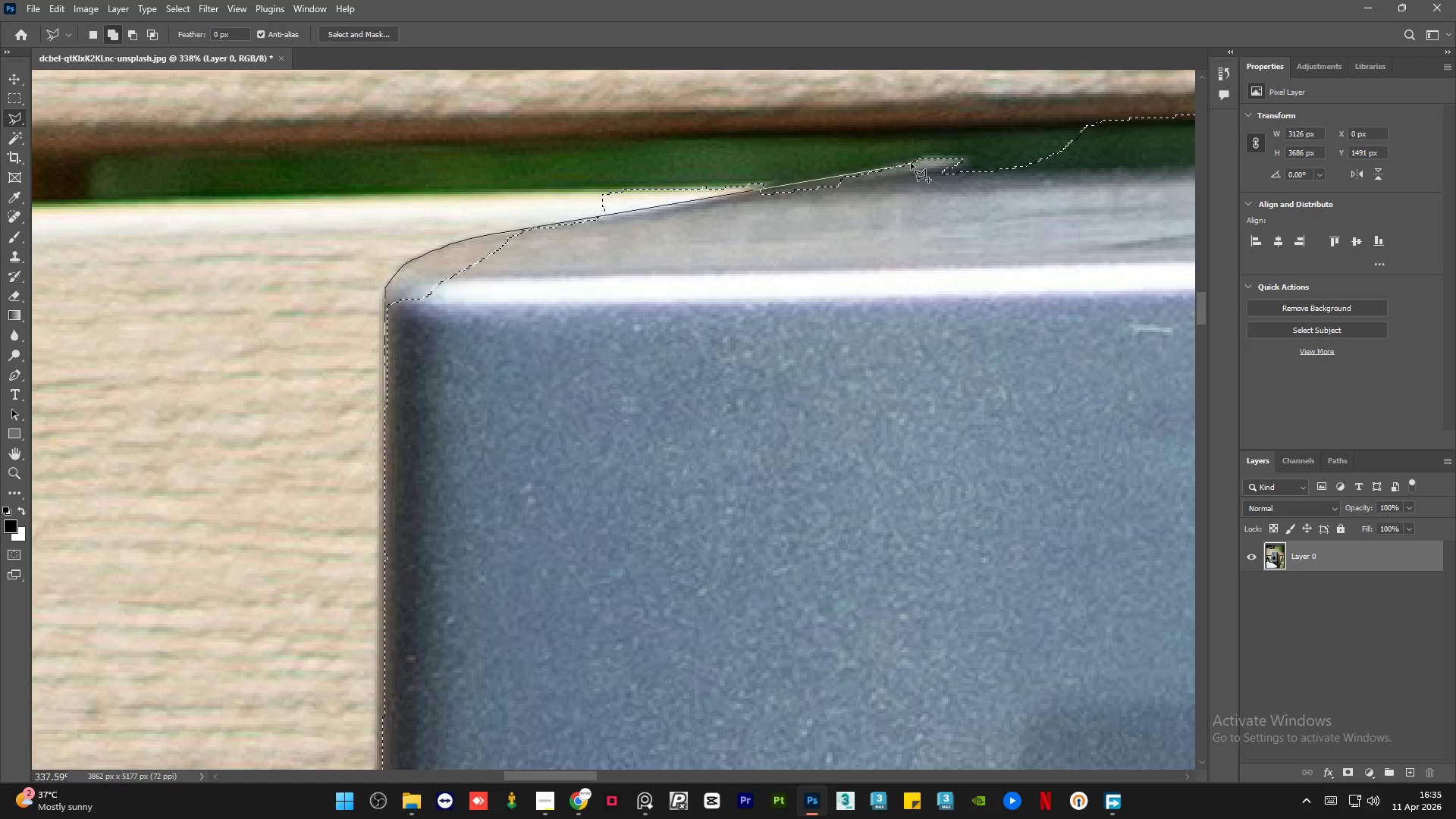 
left_click([913, 165])
 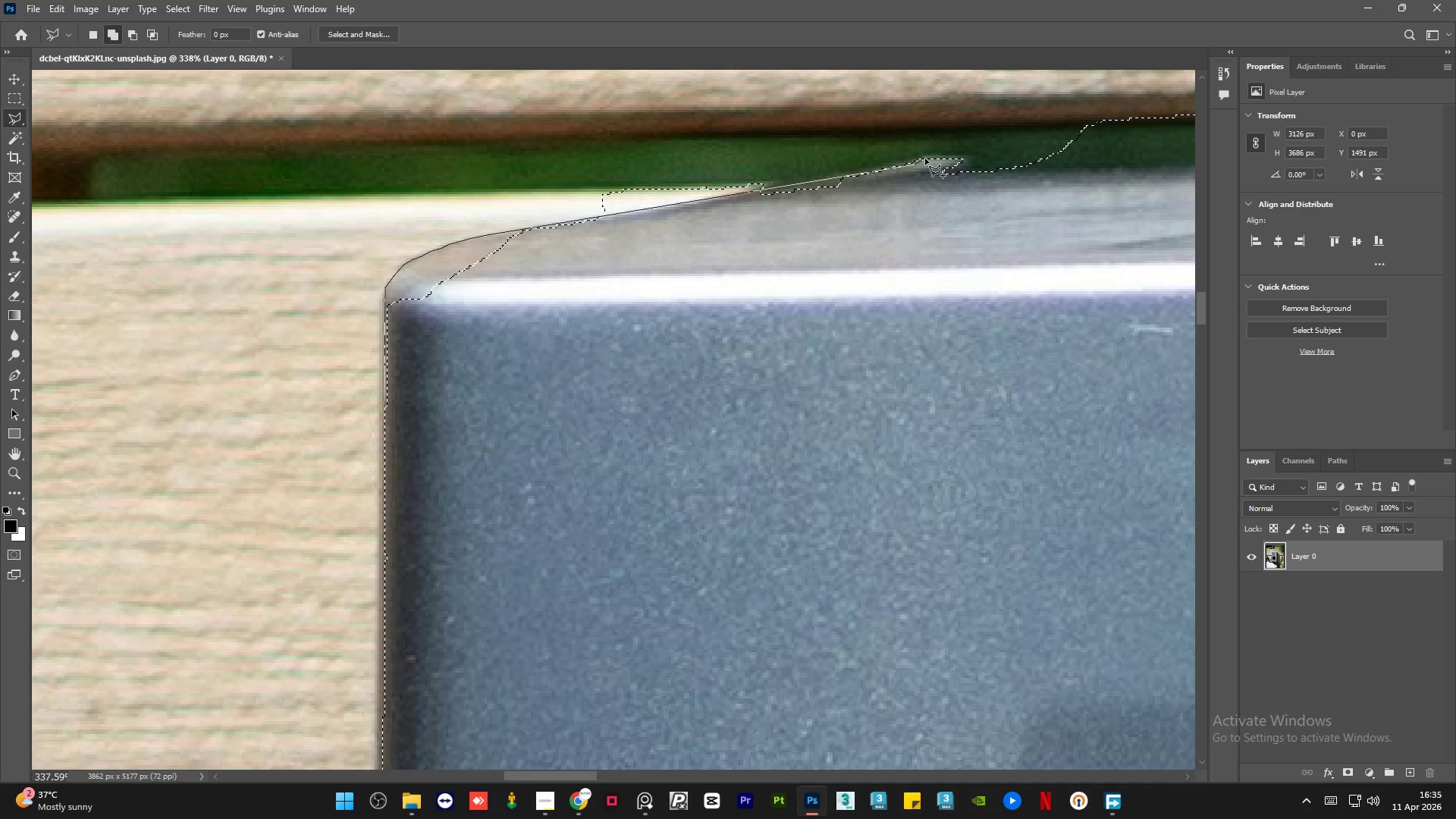 
left_click([917, 158])
 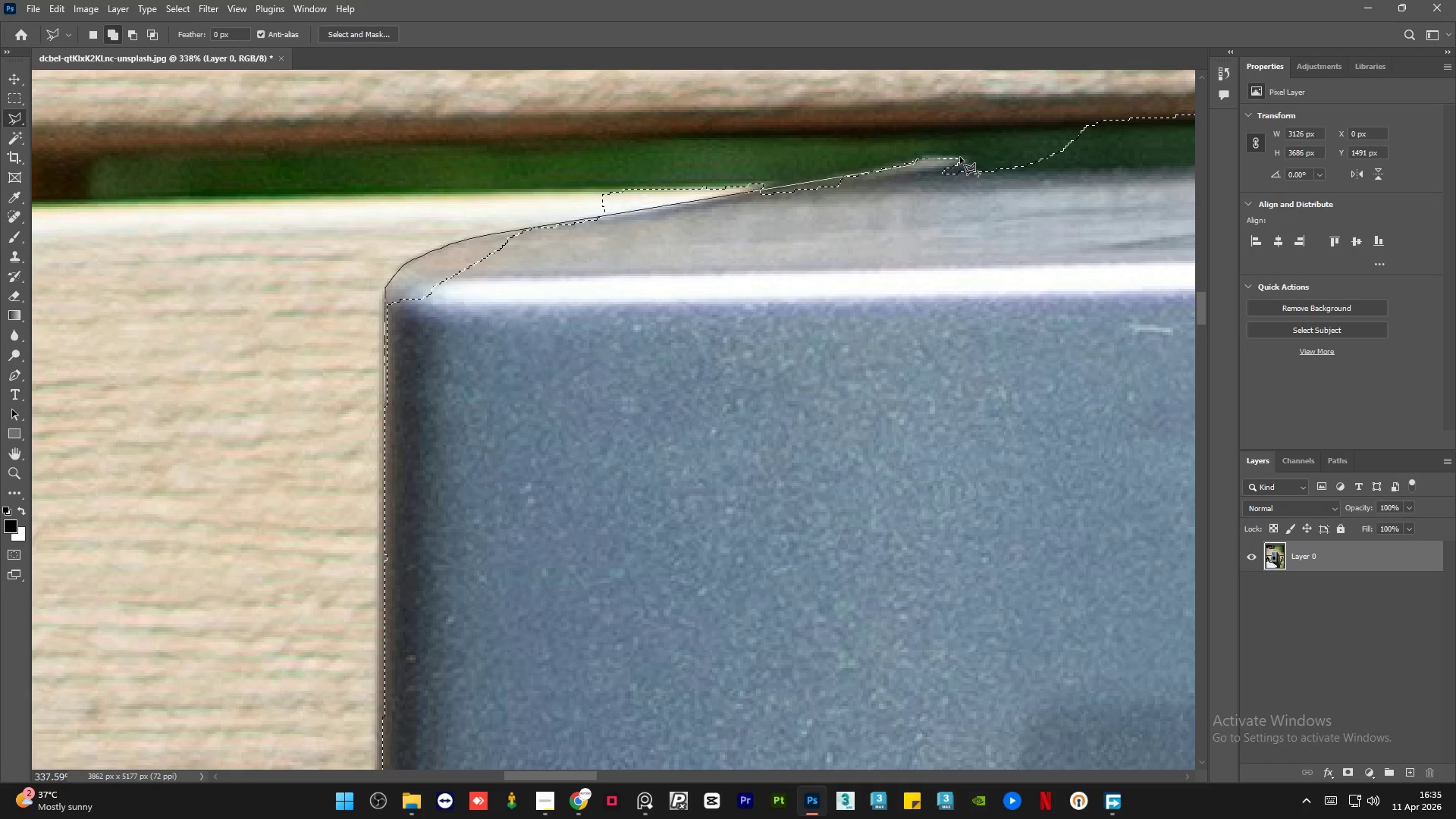 
left_click([961, 157])
 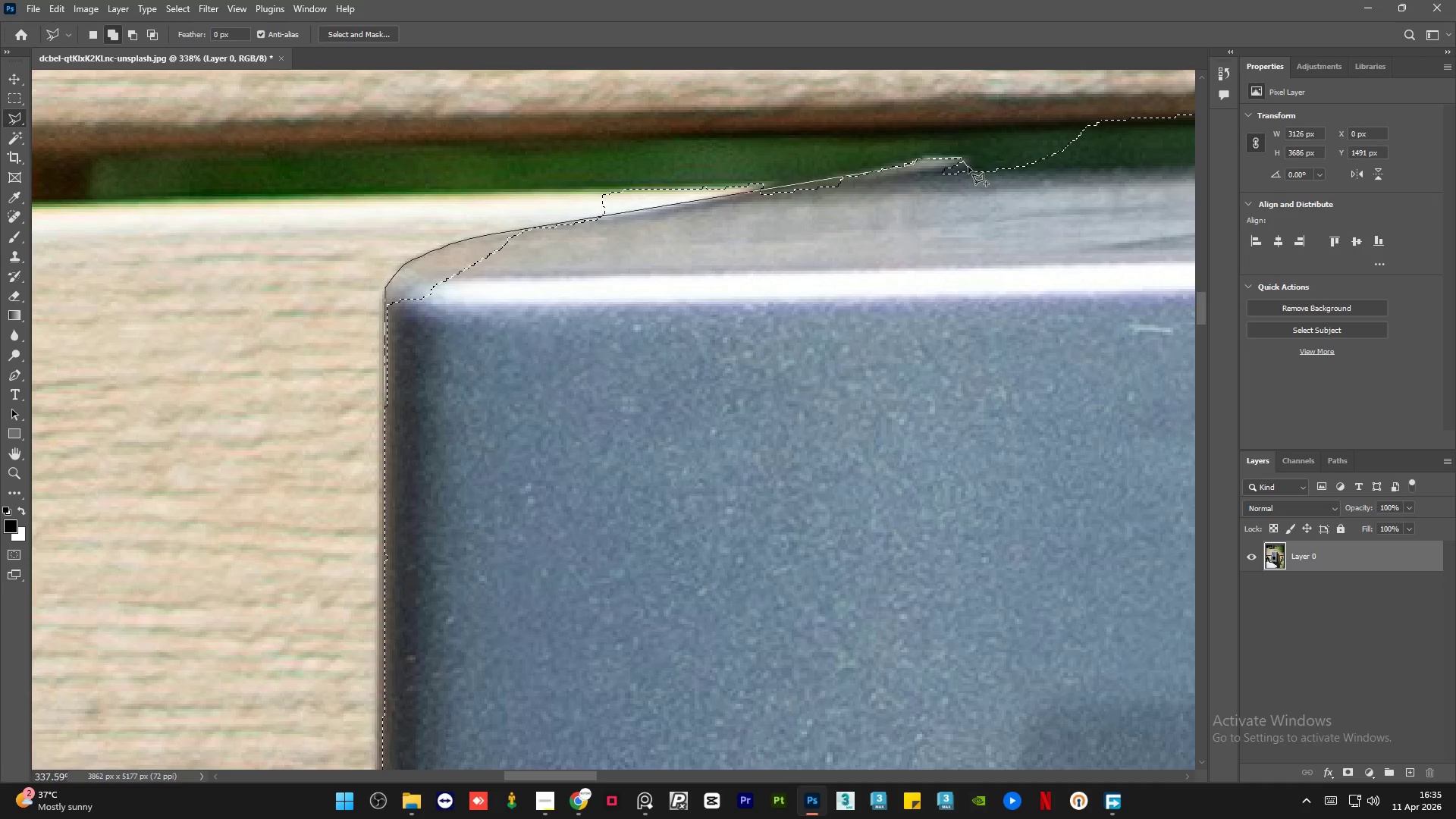 
left_click([970, 168])
 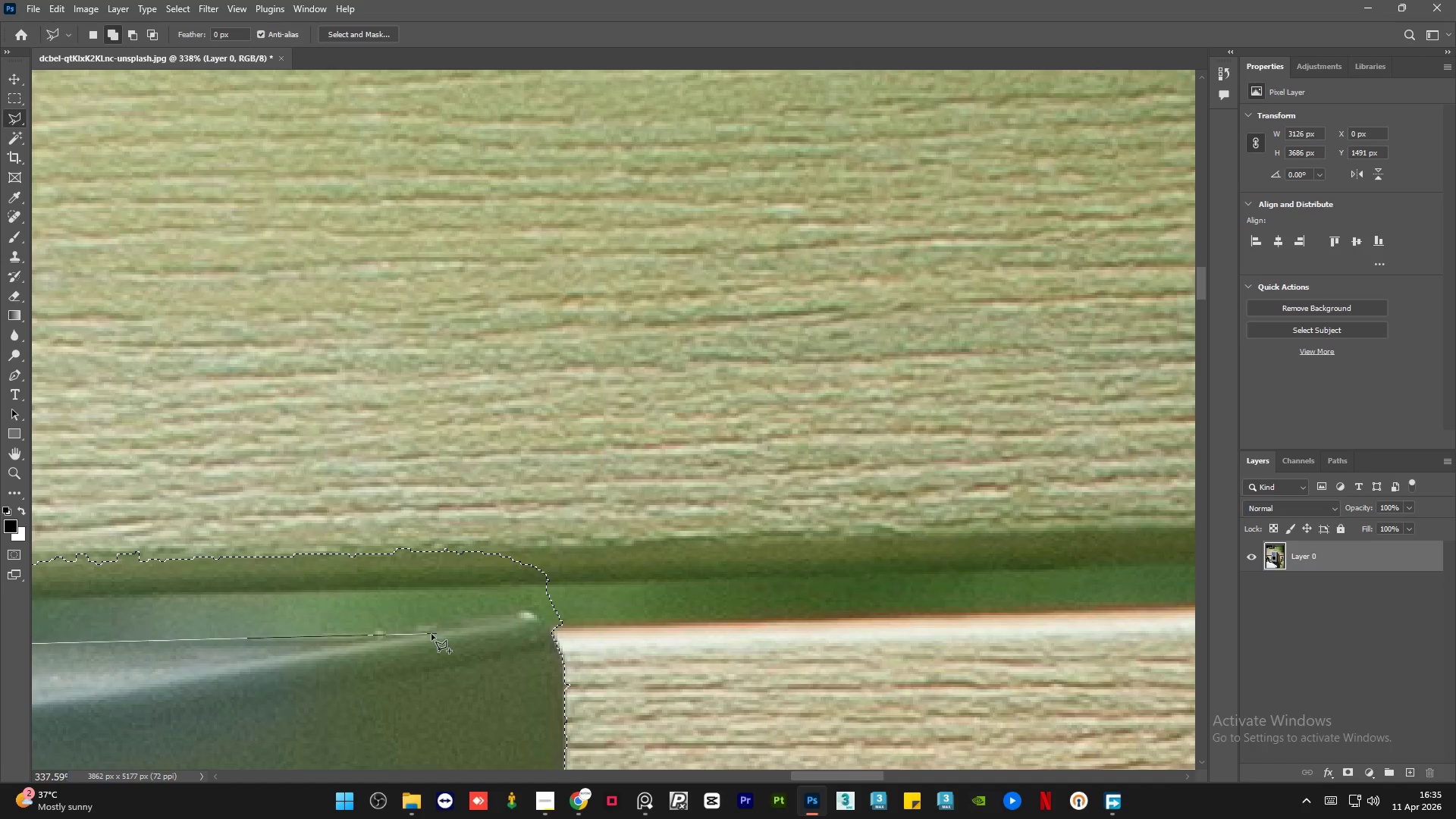 
left_click([416, 632])
 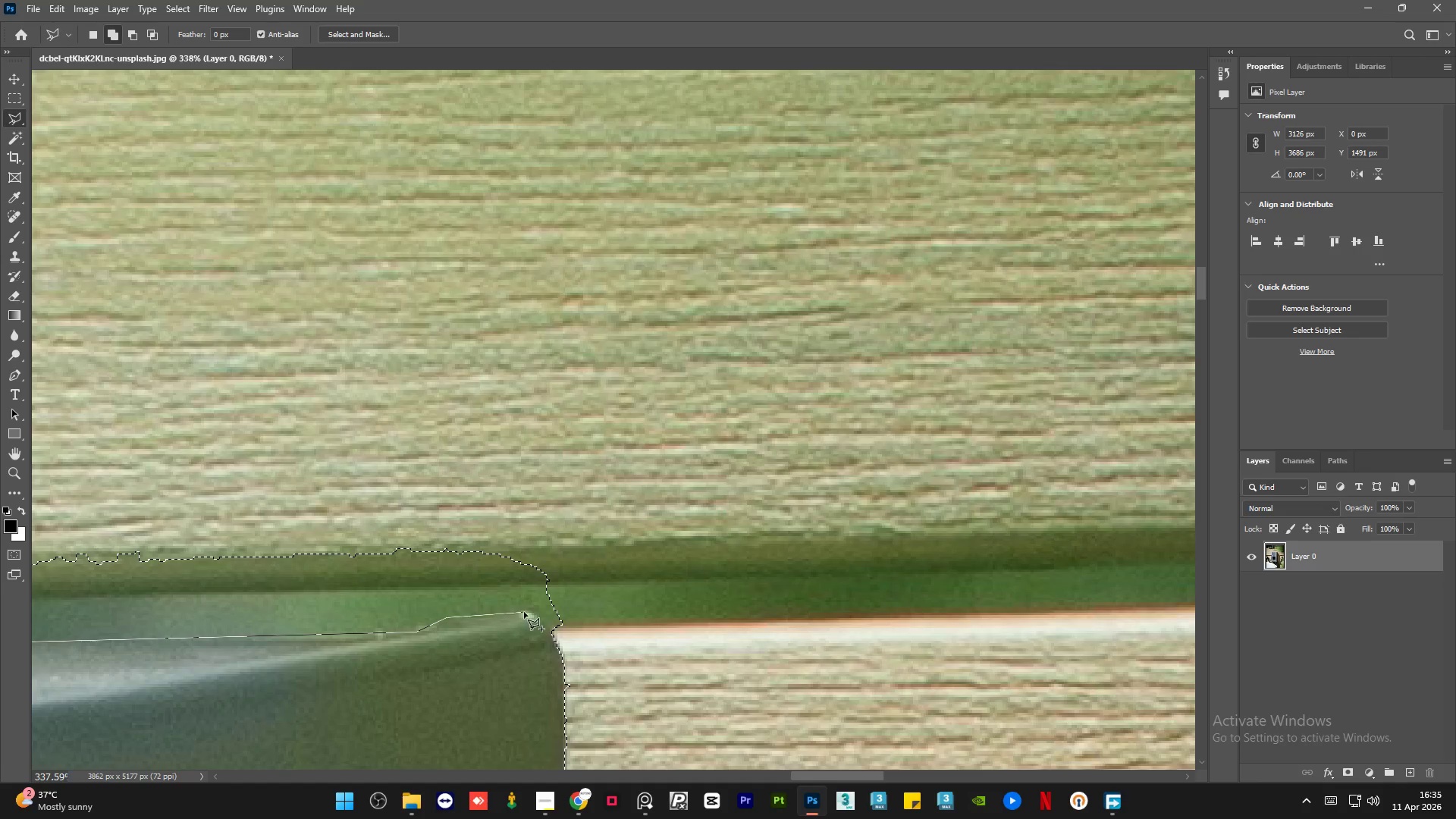 
left_click([530, 611])
 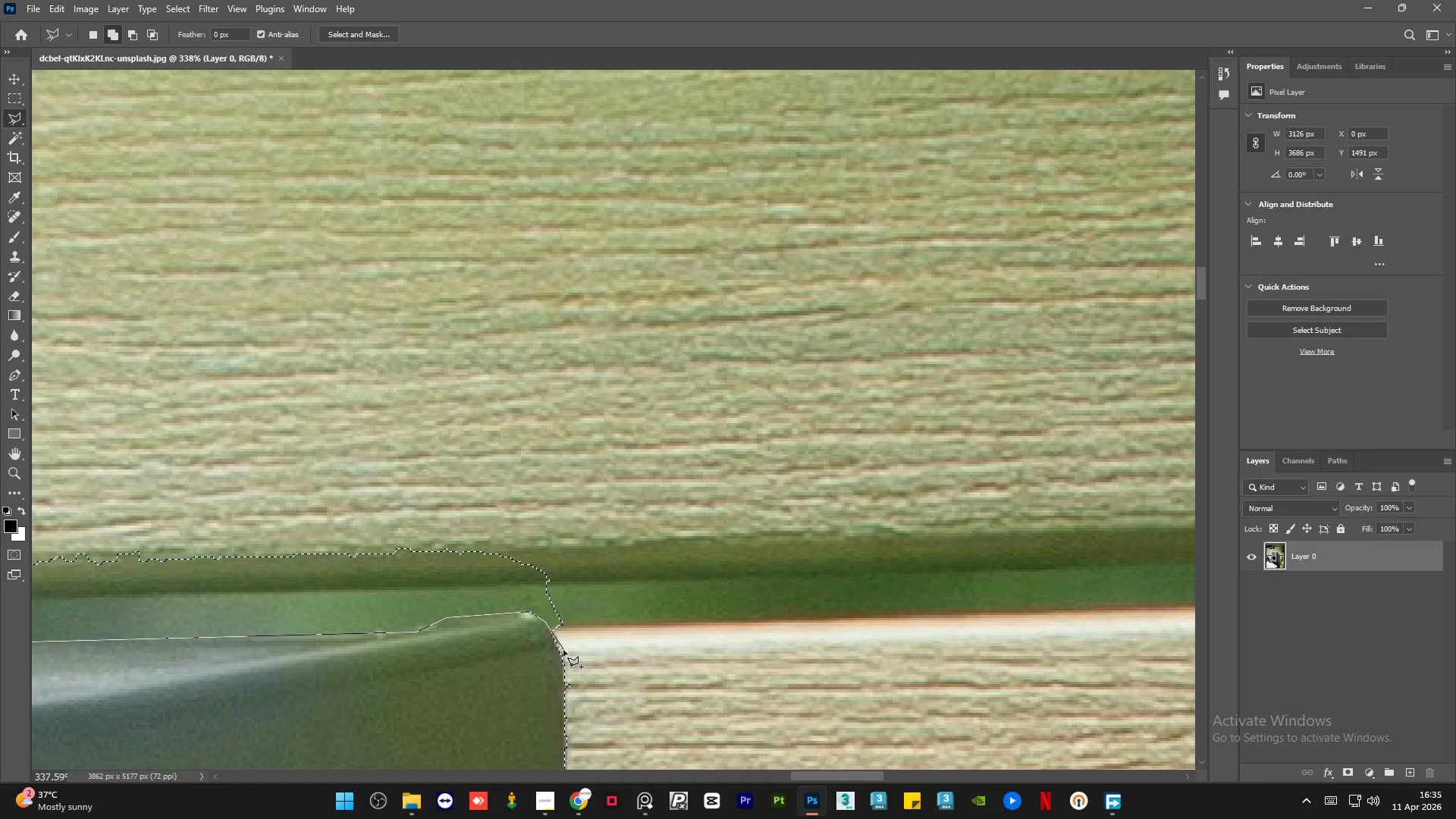 
left_click([557, 653])
 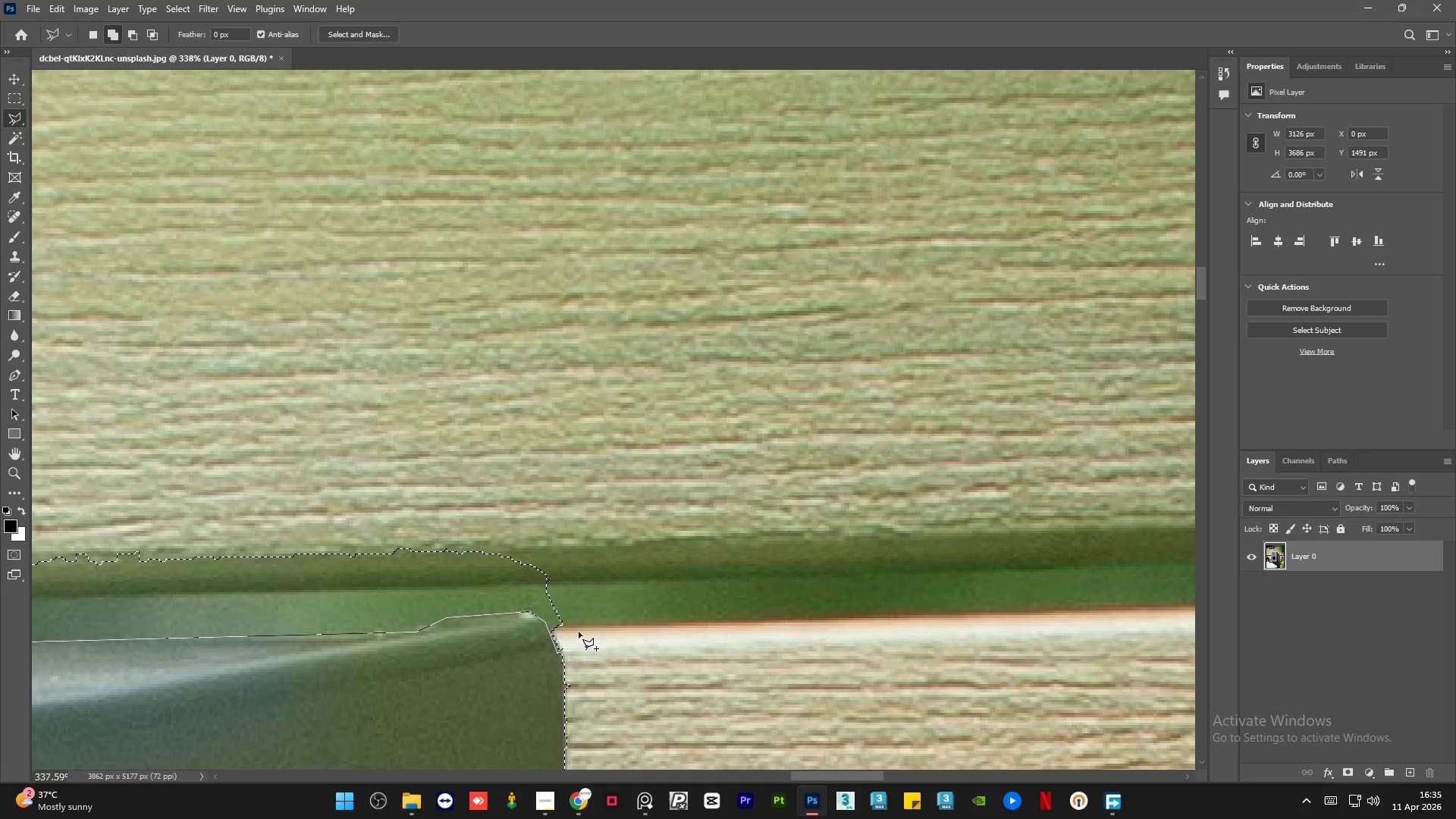 
hold_key(key=AltLeft, duration=1.5)
 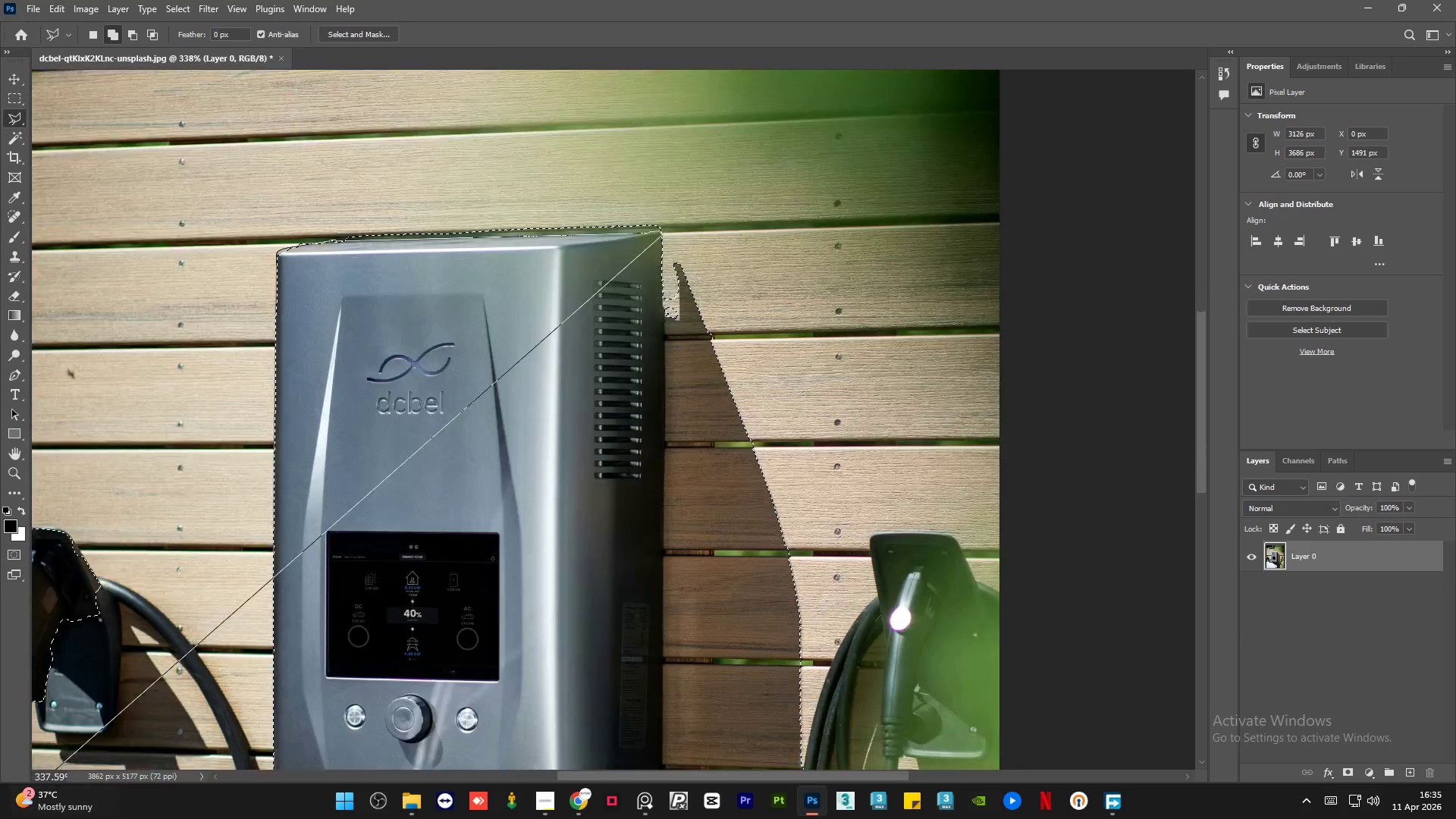 
key(Alt+AltLeft)
 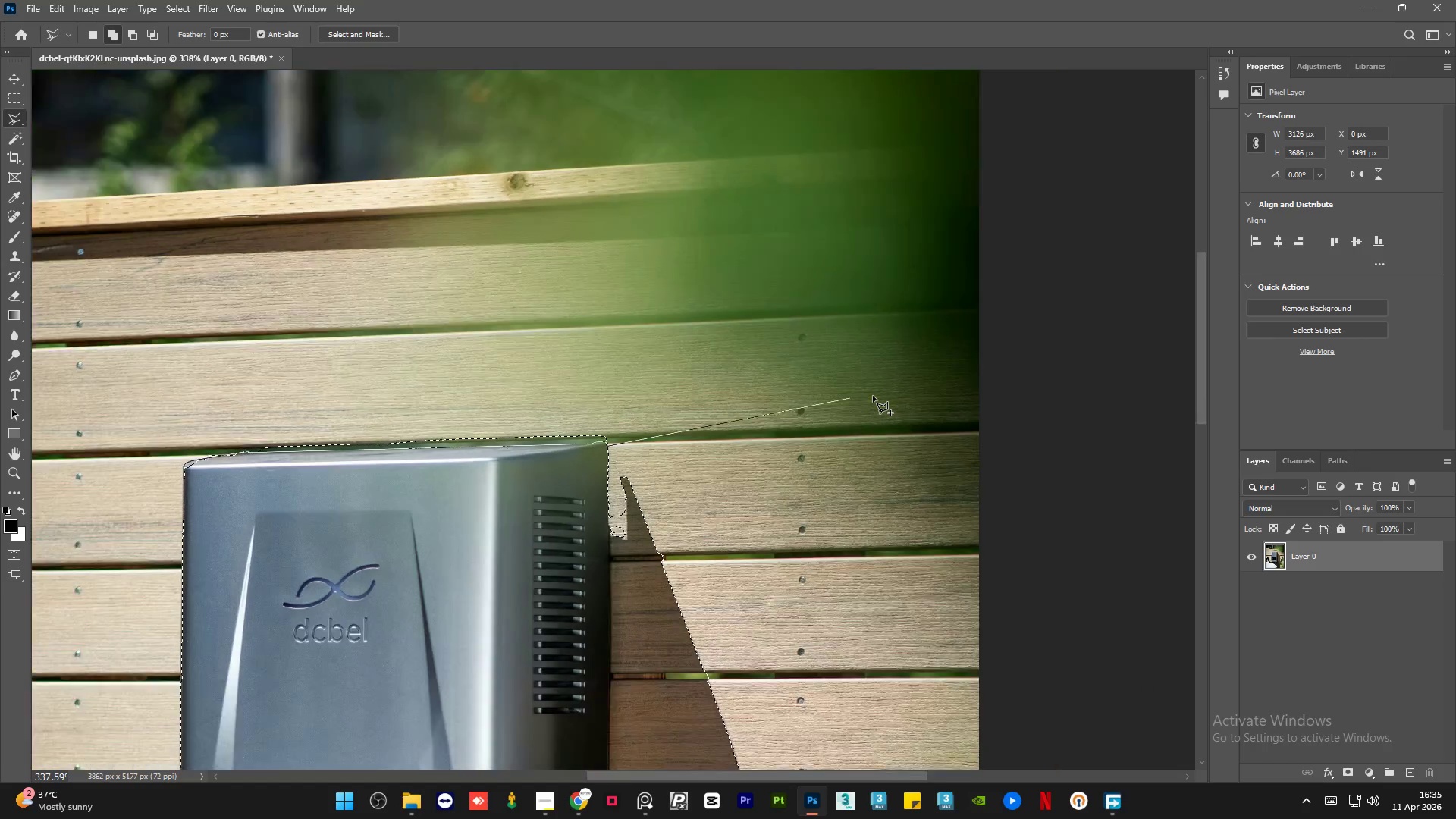 
key(Alt+AltLeft)
 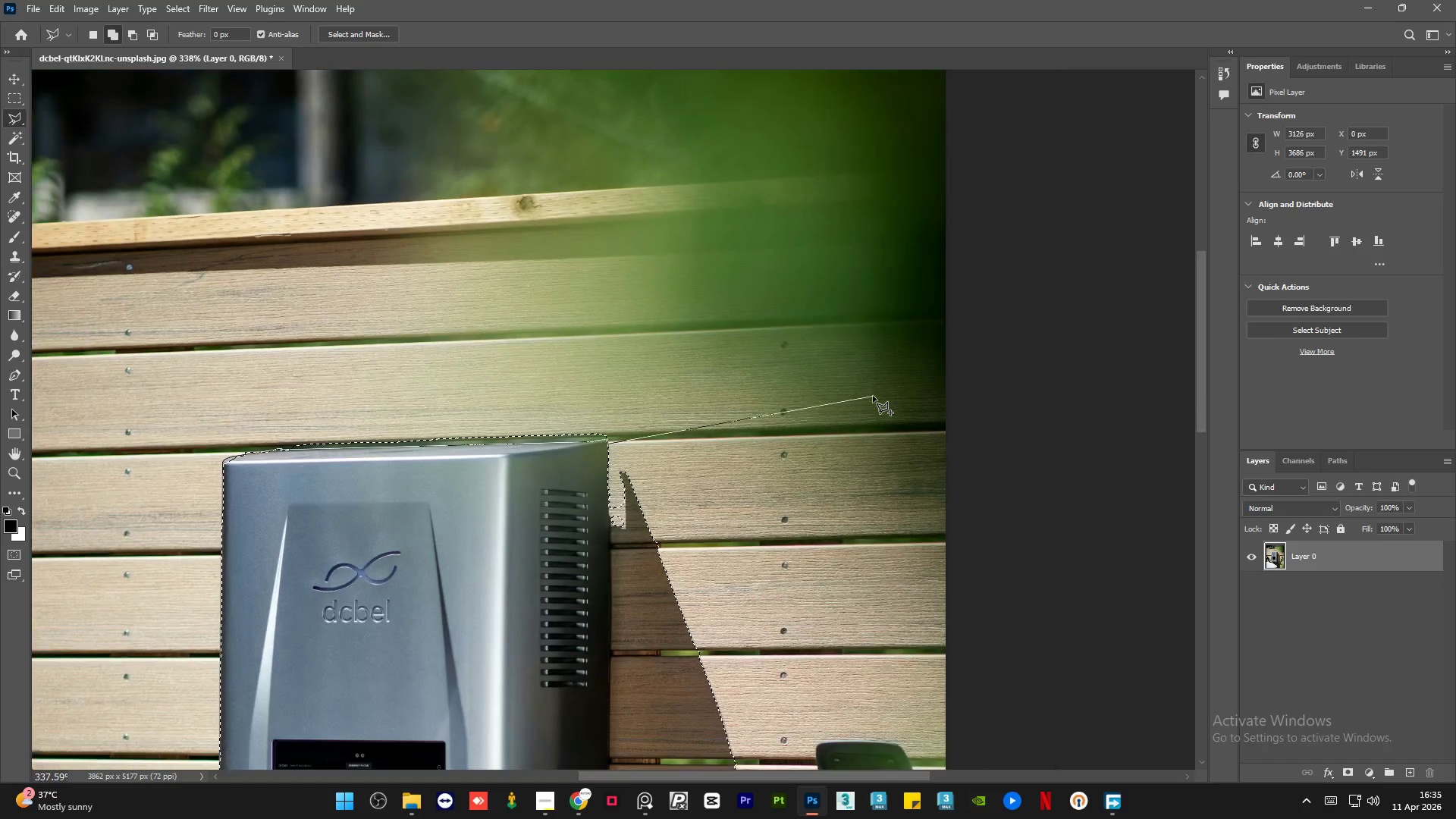 
key(Alt+AltLeft)
 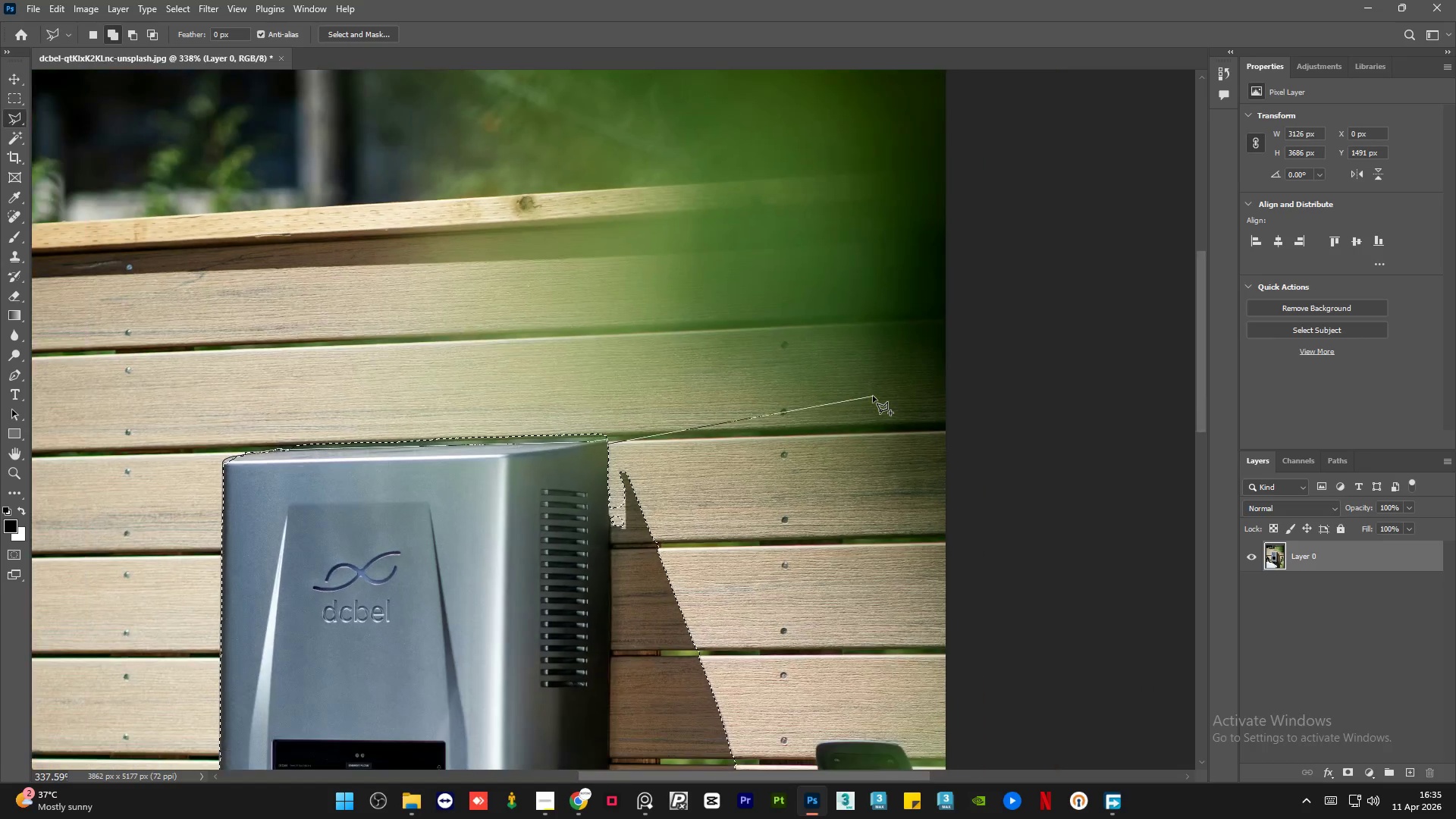 
key(Alt+AltLeft)
 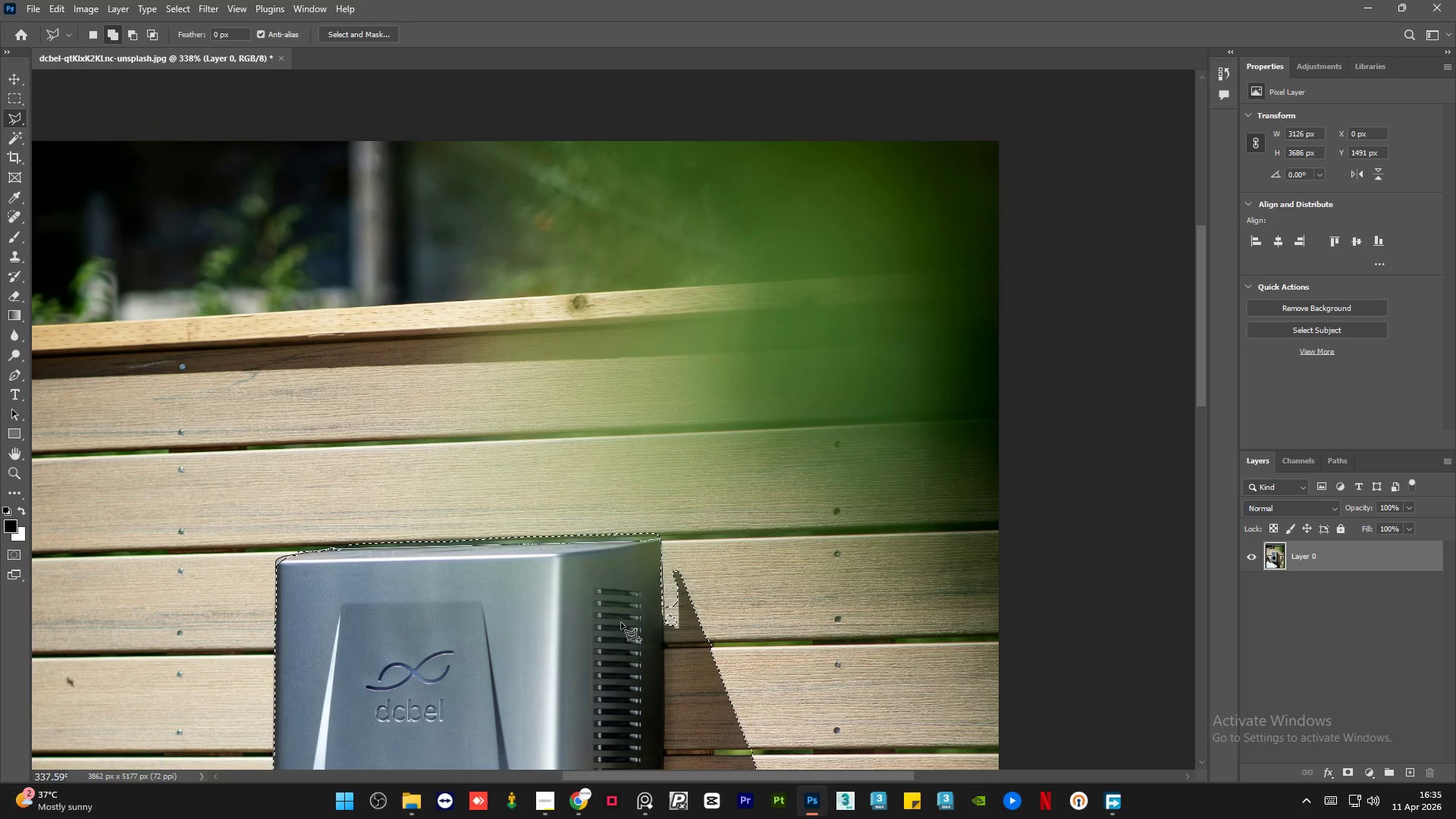 
scroll: coordinate [873, 396], scroll_direction: down, amount: 24.0
 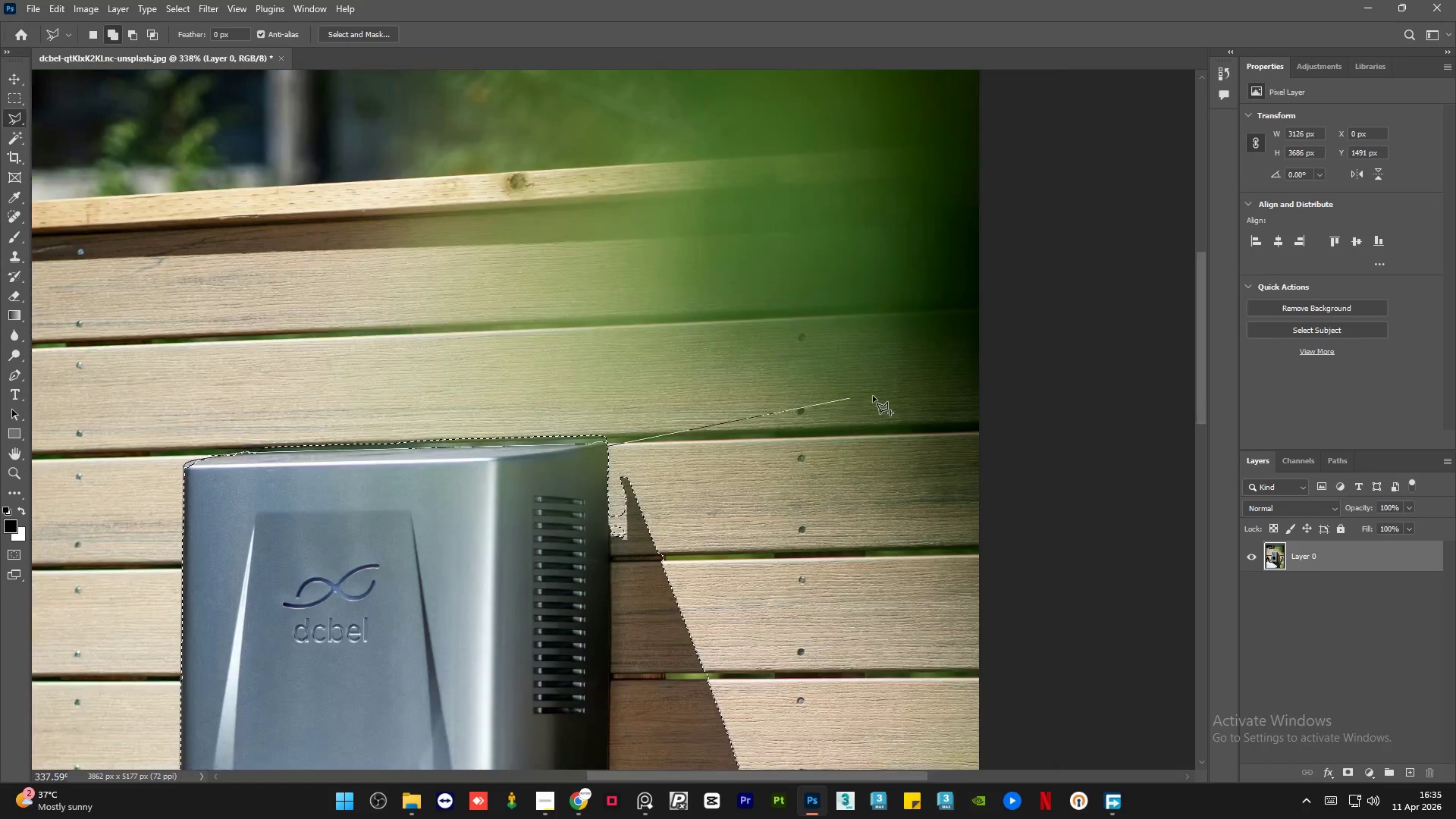 
left_click_drag(start_coordinate=[637, 642], to_coordinate=[626, 646])
 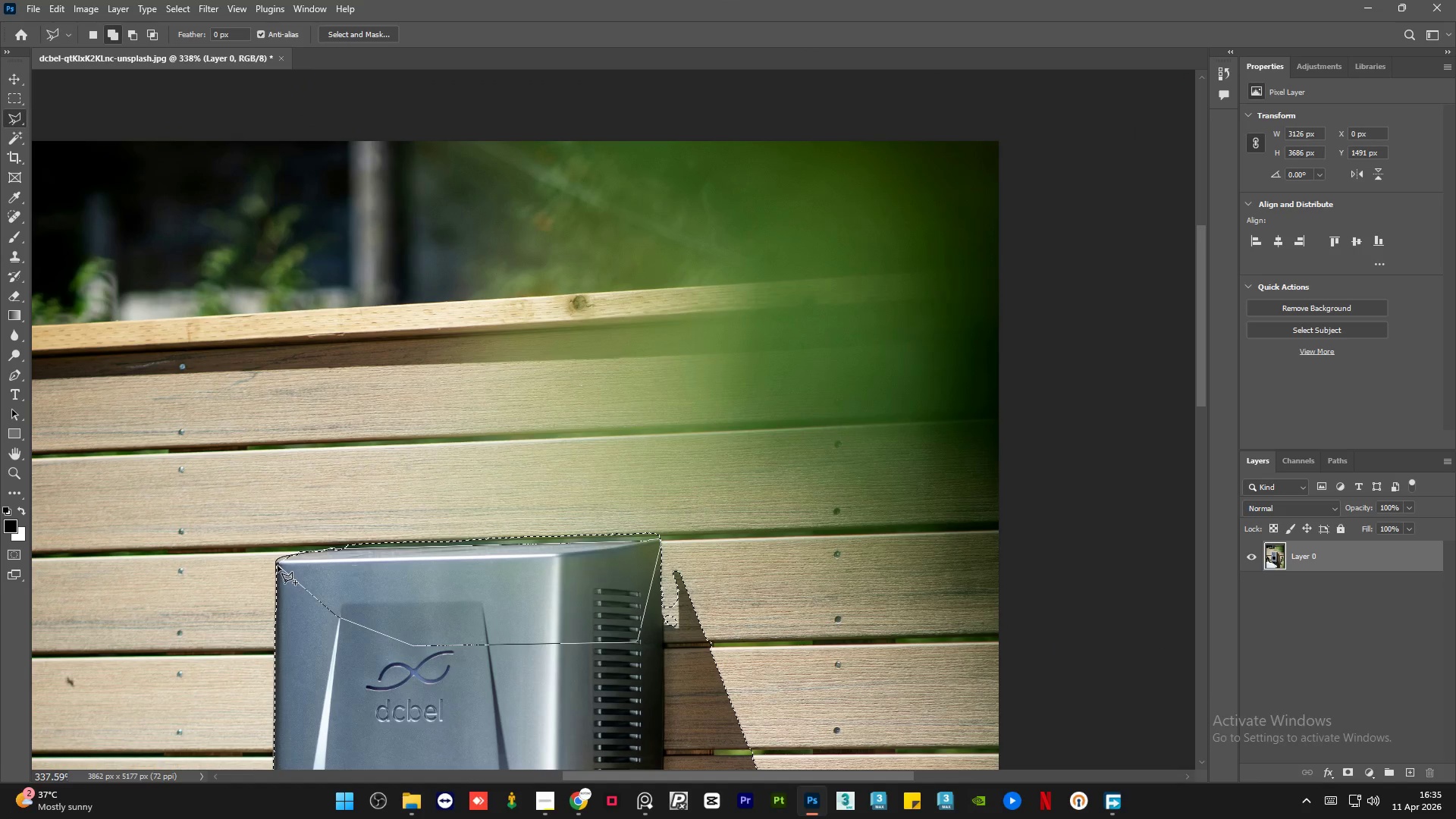 
double_click([278, 566])
 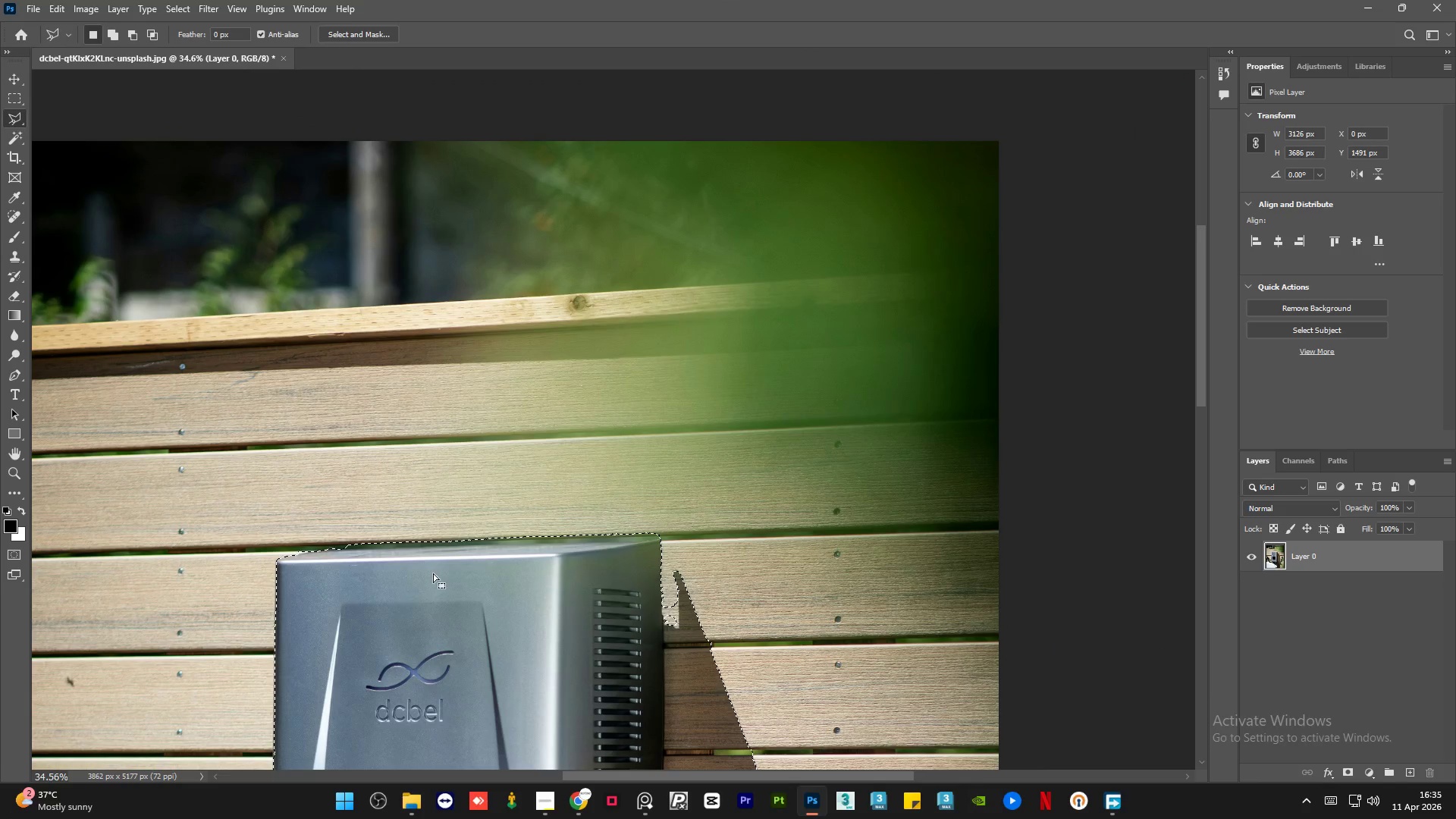 
hold_key(key=AltLeft, duration=1.28)
scroll: coordinate [315, 579], scroll_direction: up, amount: 18.0
 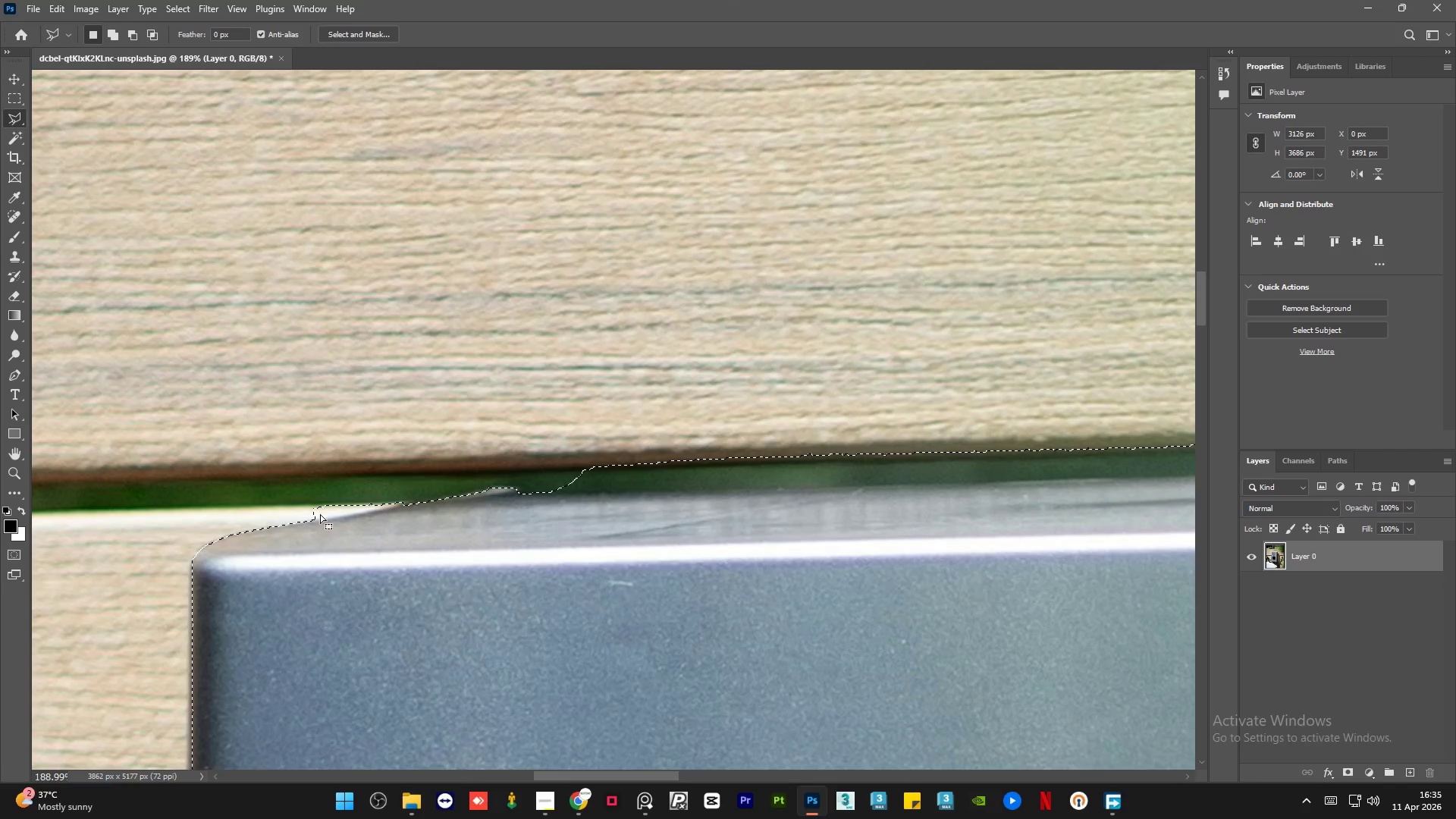 
hold_key(key=AltLeft, duration=0.64)
 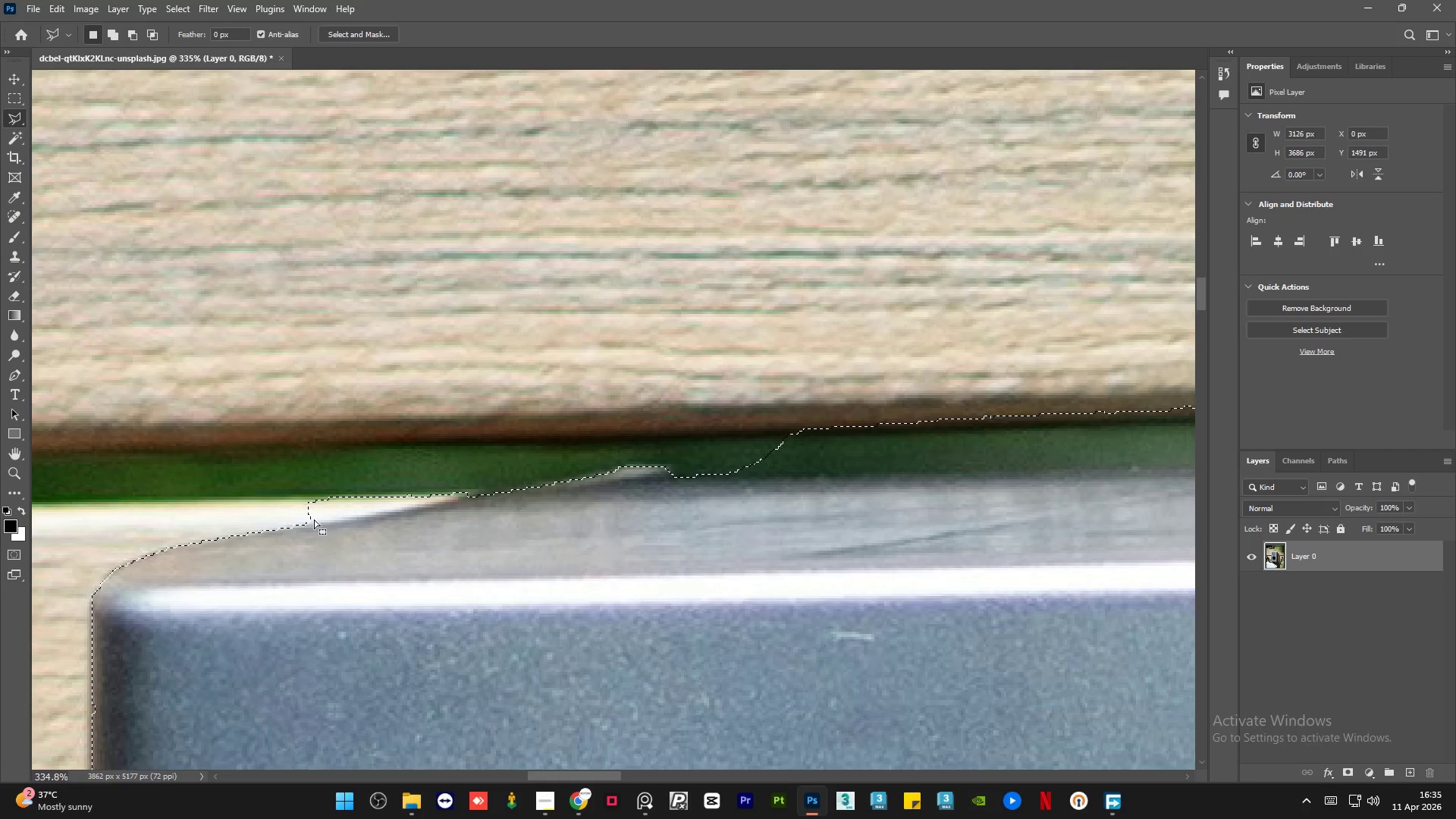 
hold_key(key=AltLeft, duration=1.52)
 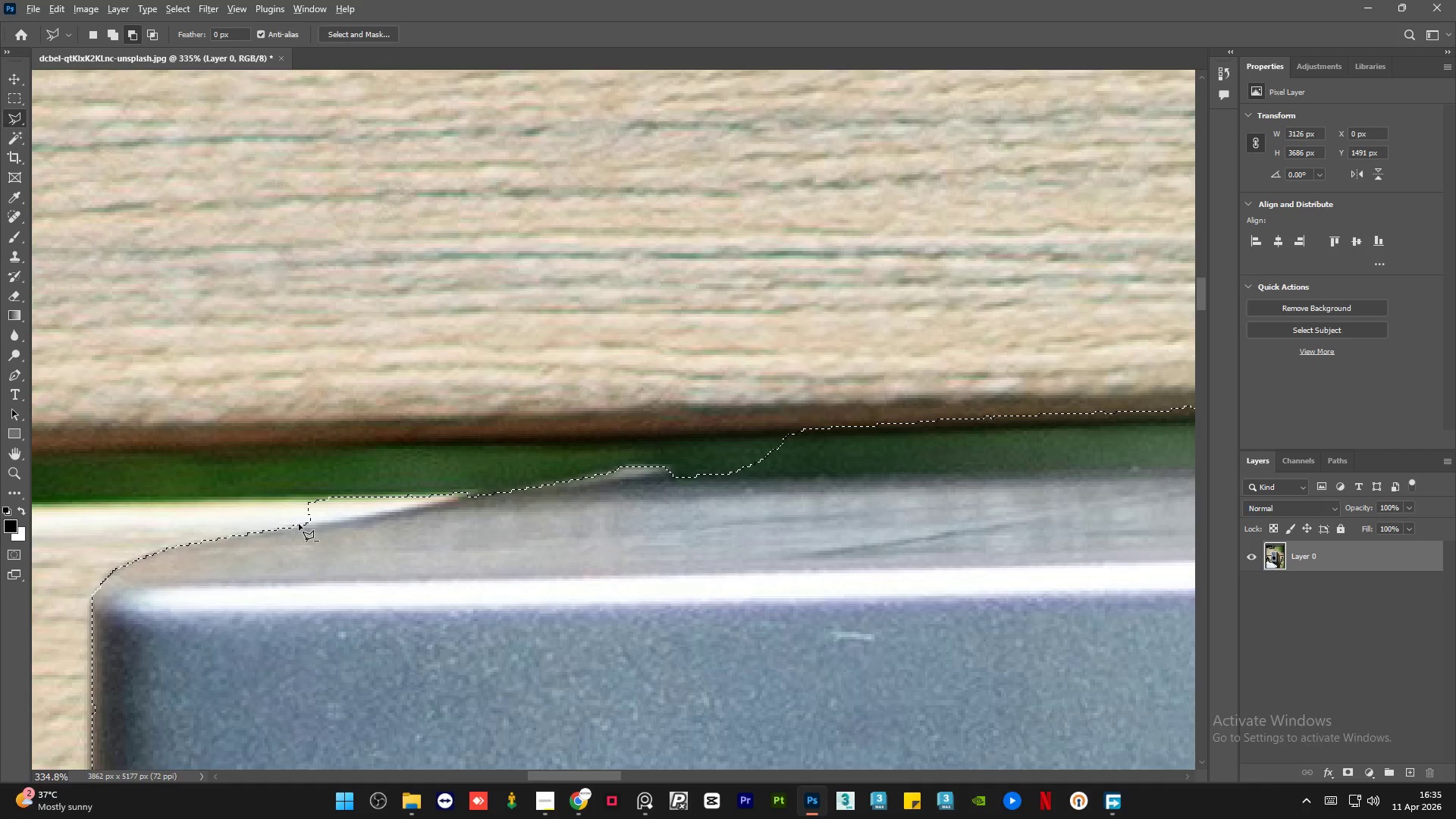 
scroll: coordinate [320, 514], scroll_direction: up, amount: 6.0
 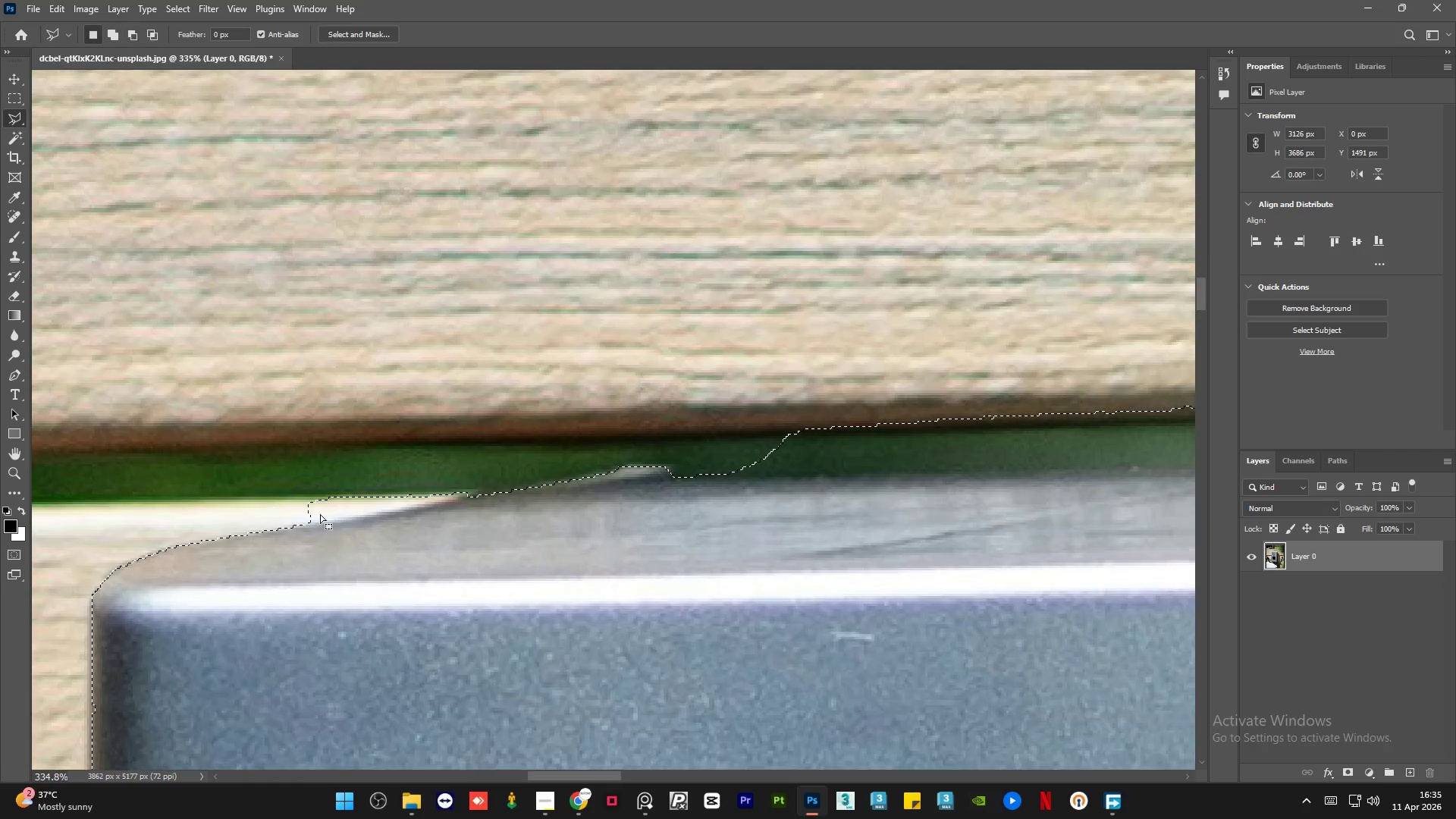 
hold_key(key=AltLeft, duration=1.51)
left_click([299, 524])
 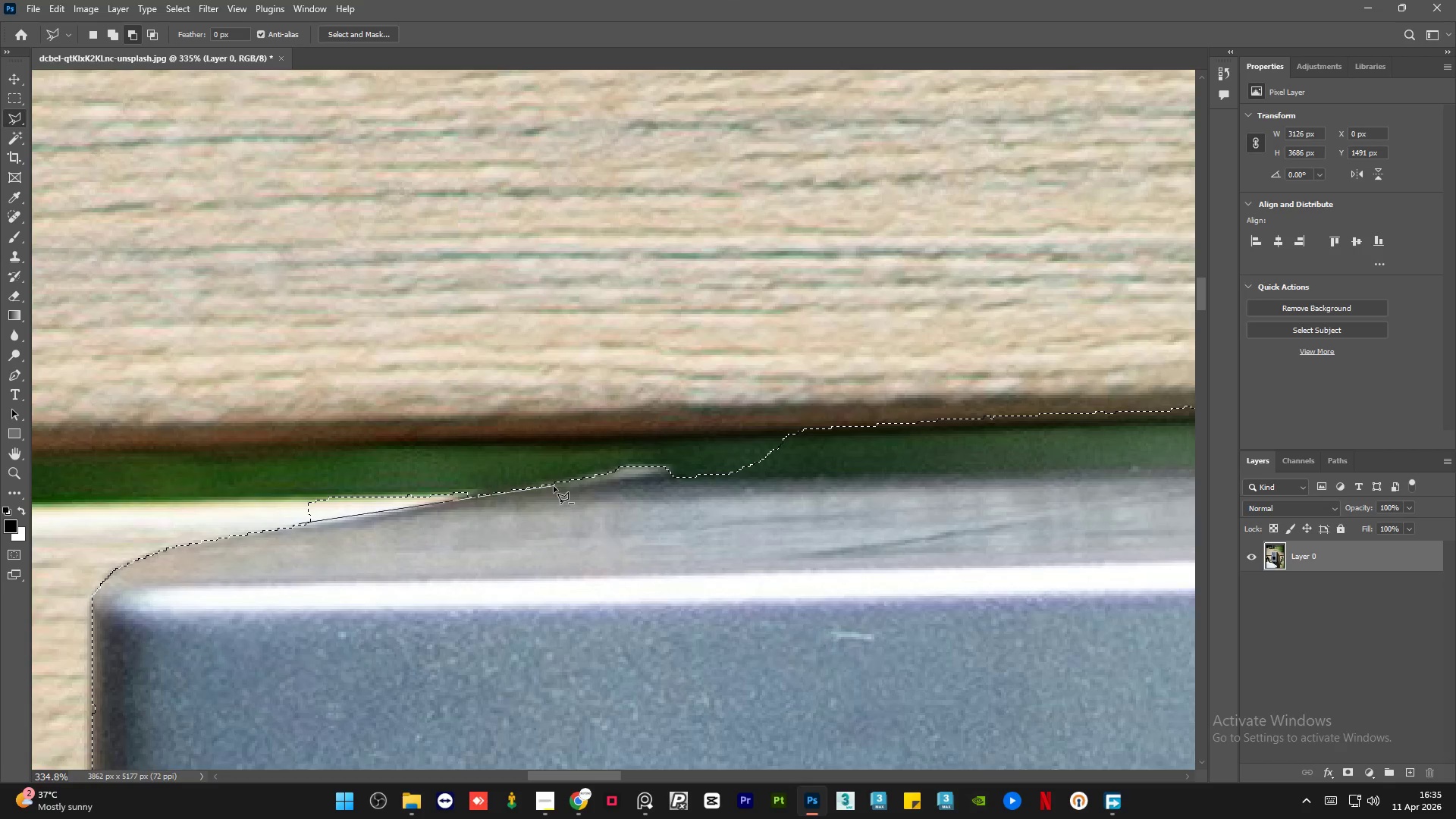 
hold_key(key=AltLeft, duration=0.92)
left_click([553, 484])
 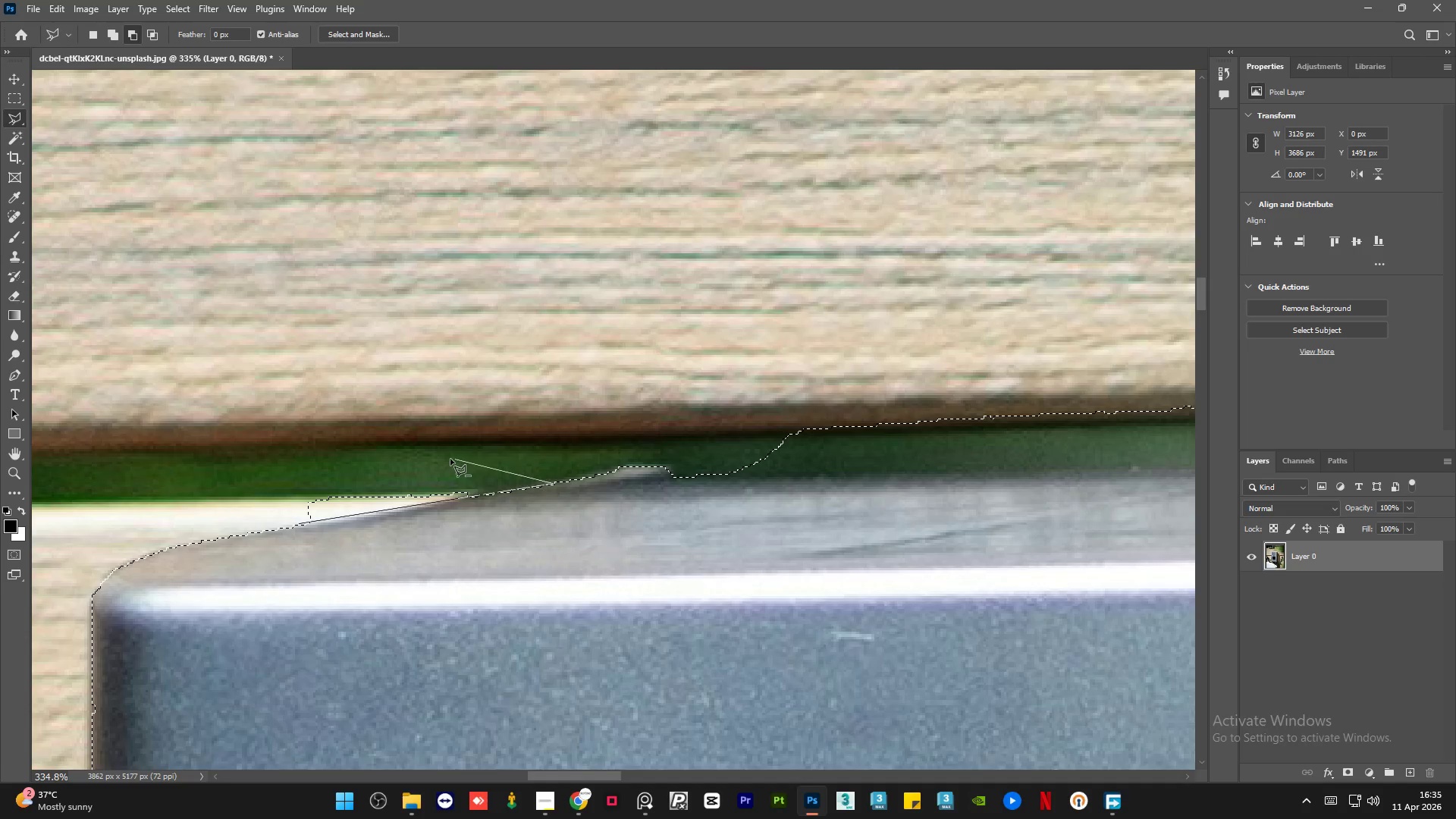 
double_click([450, 459])
 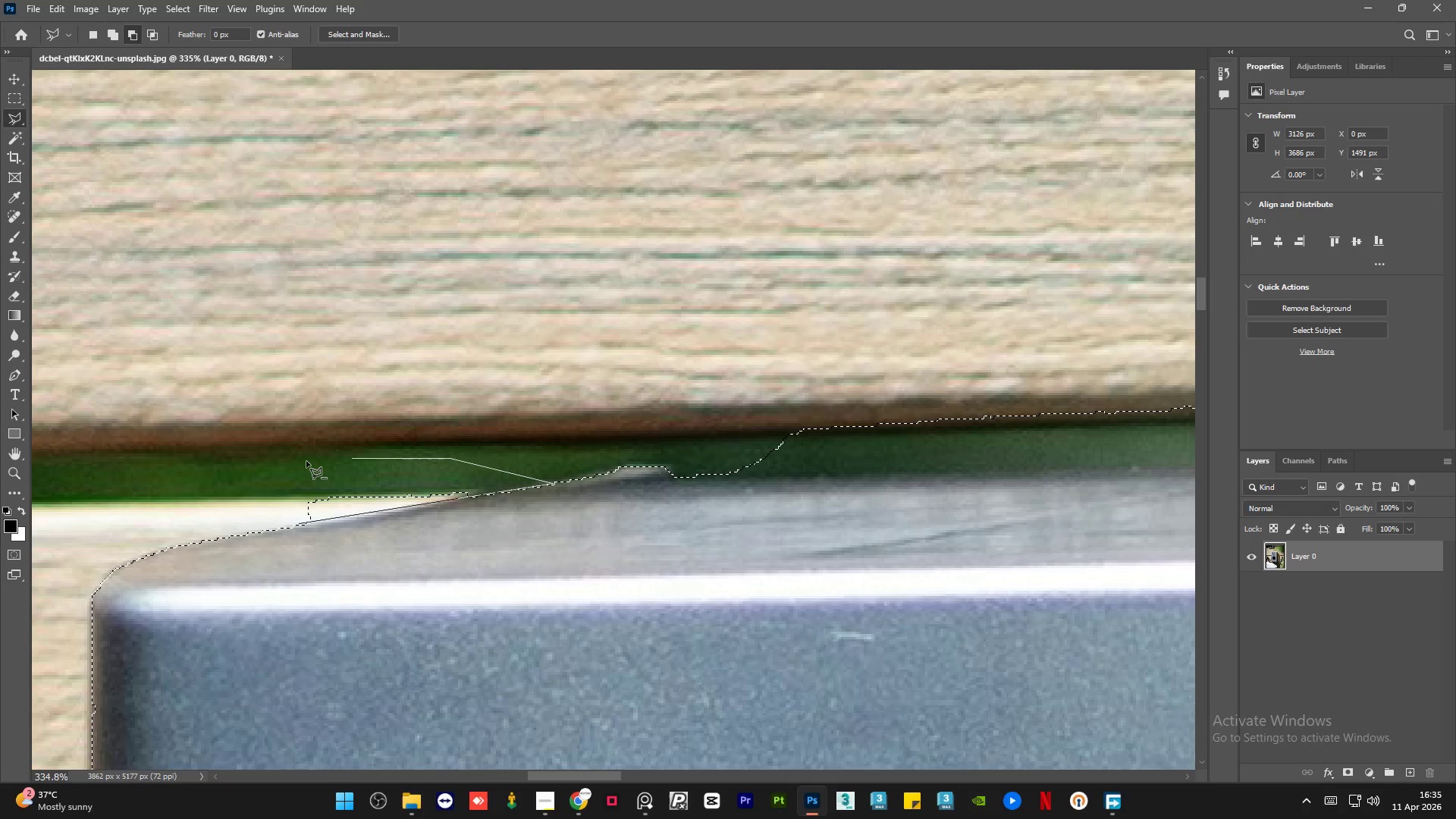 
triple_click([306, 461])
 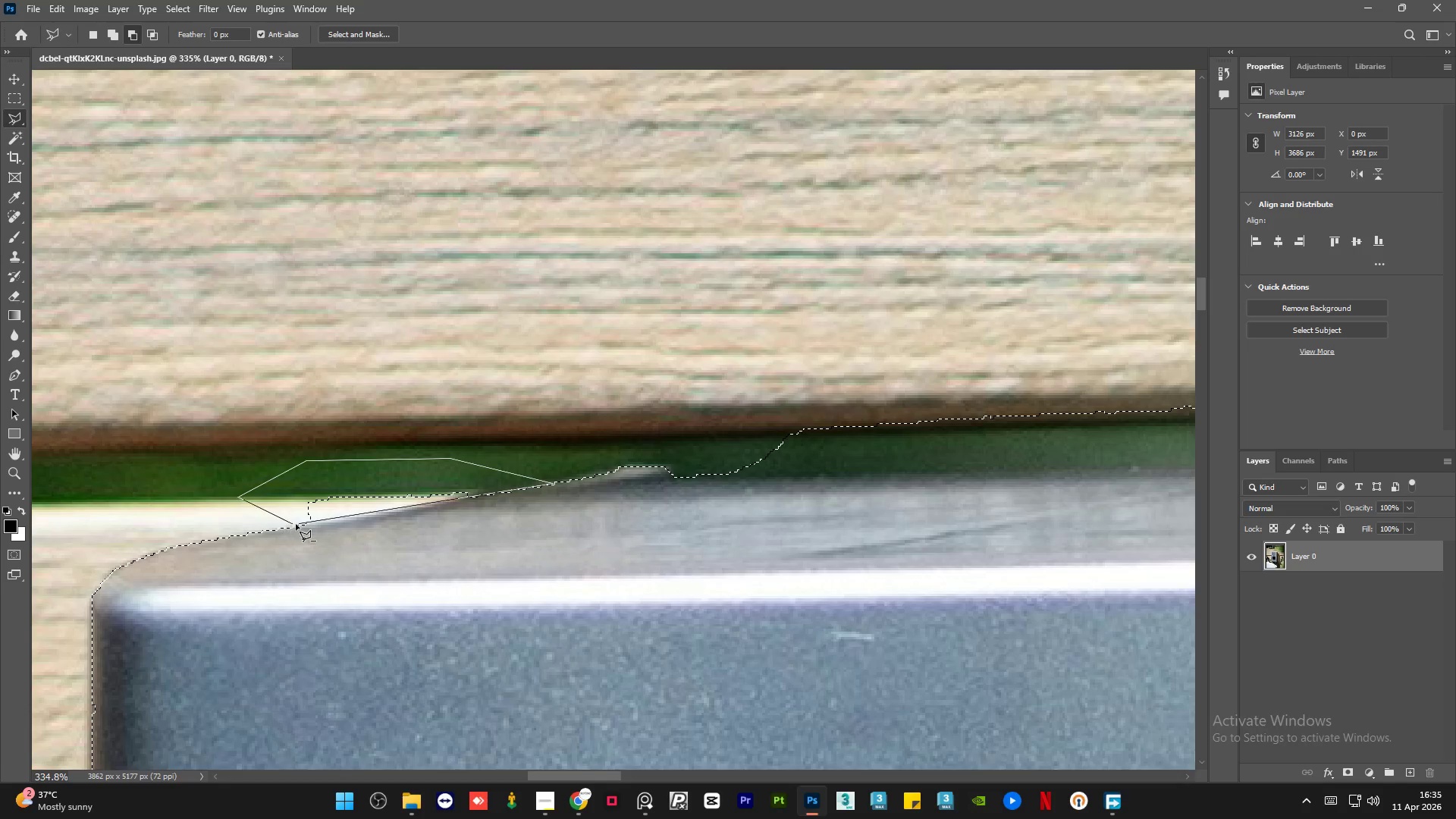 
left_click([300, 525])
 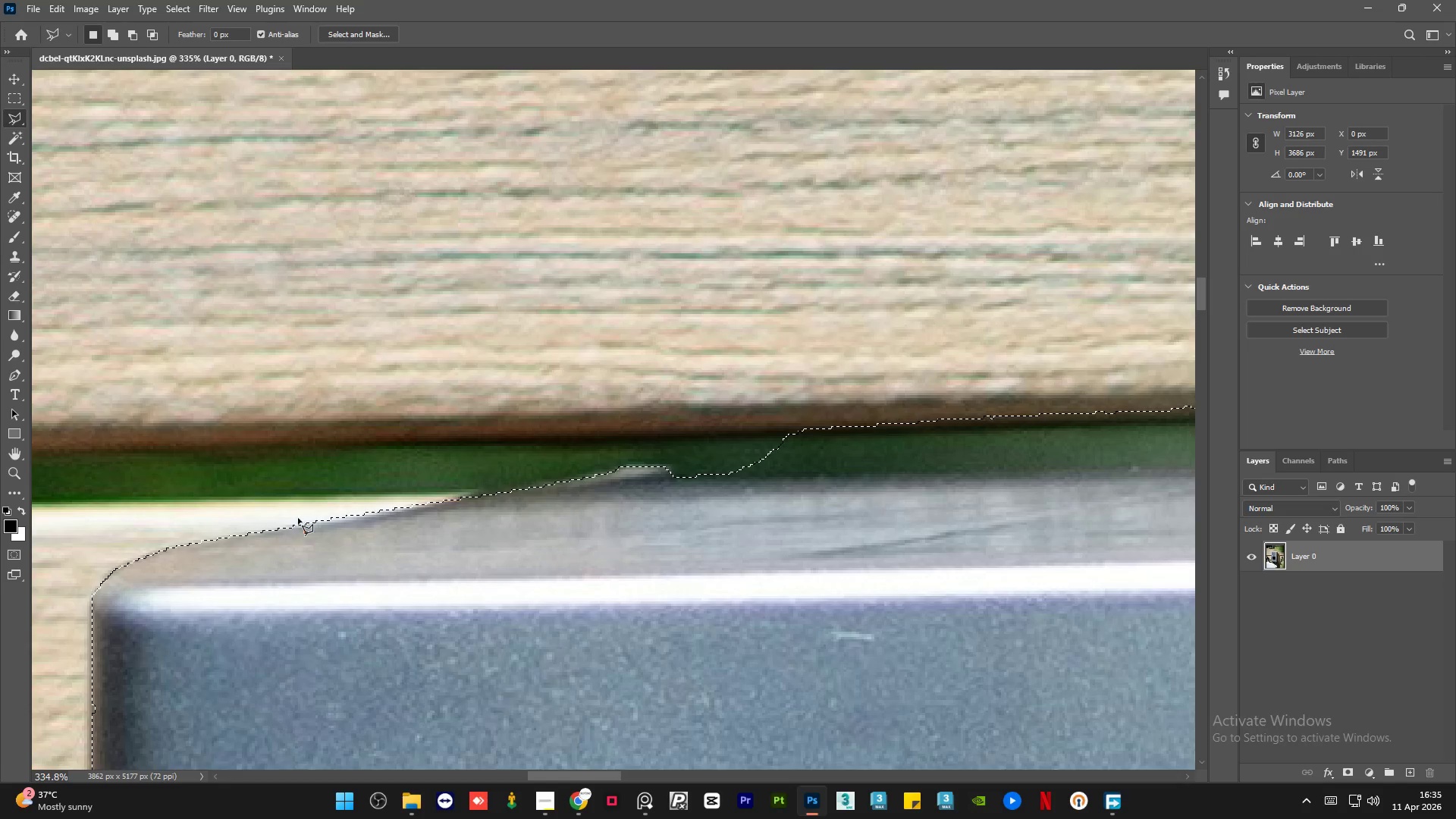 
hold_key(key=AltLeft, duration=1.51)
 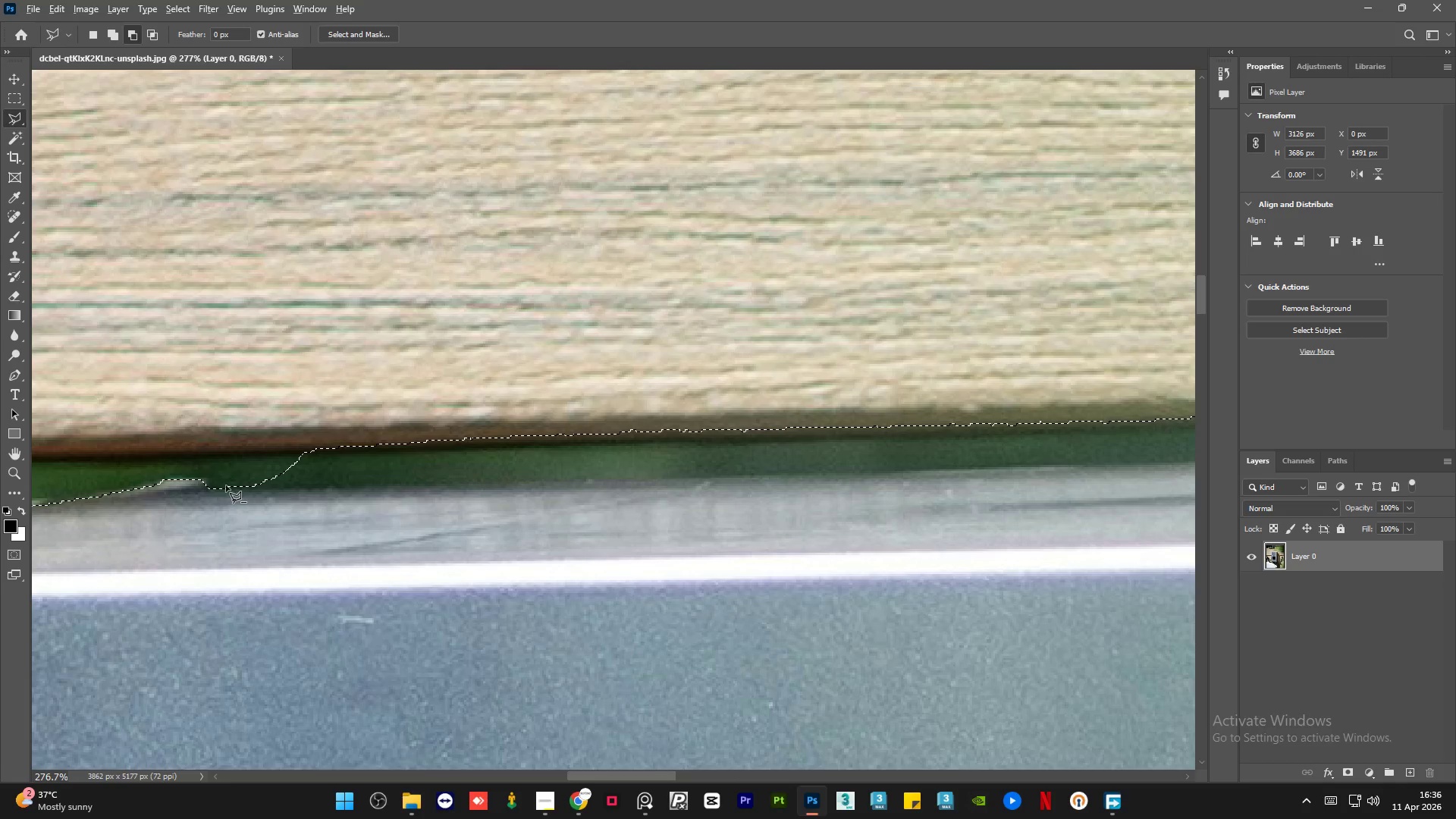 
key(Alt+AltLeft)
 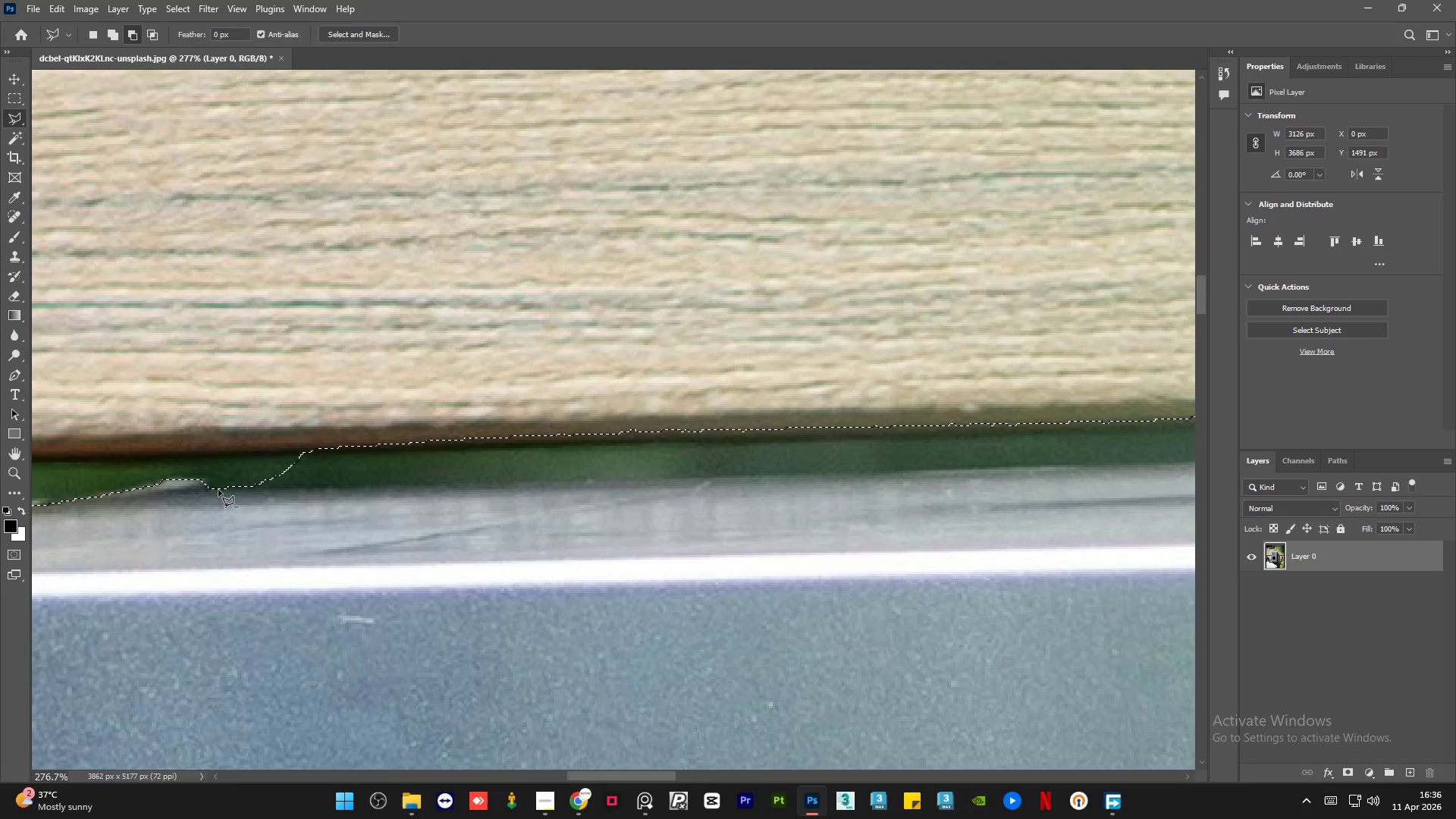 
hold_key(key=AltLeft, duration=1.5)
 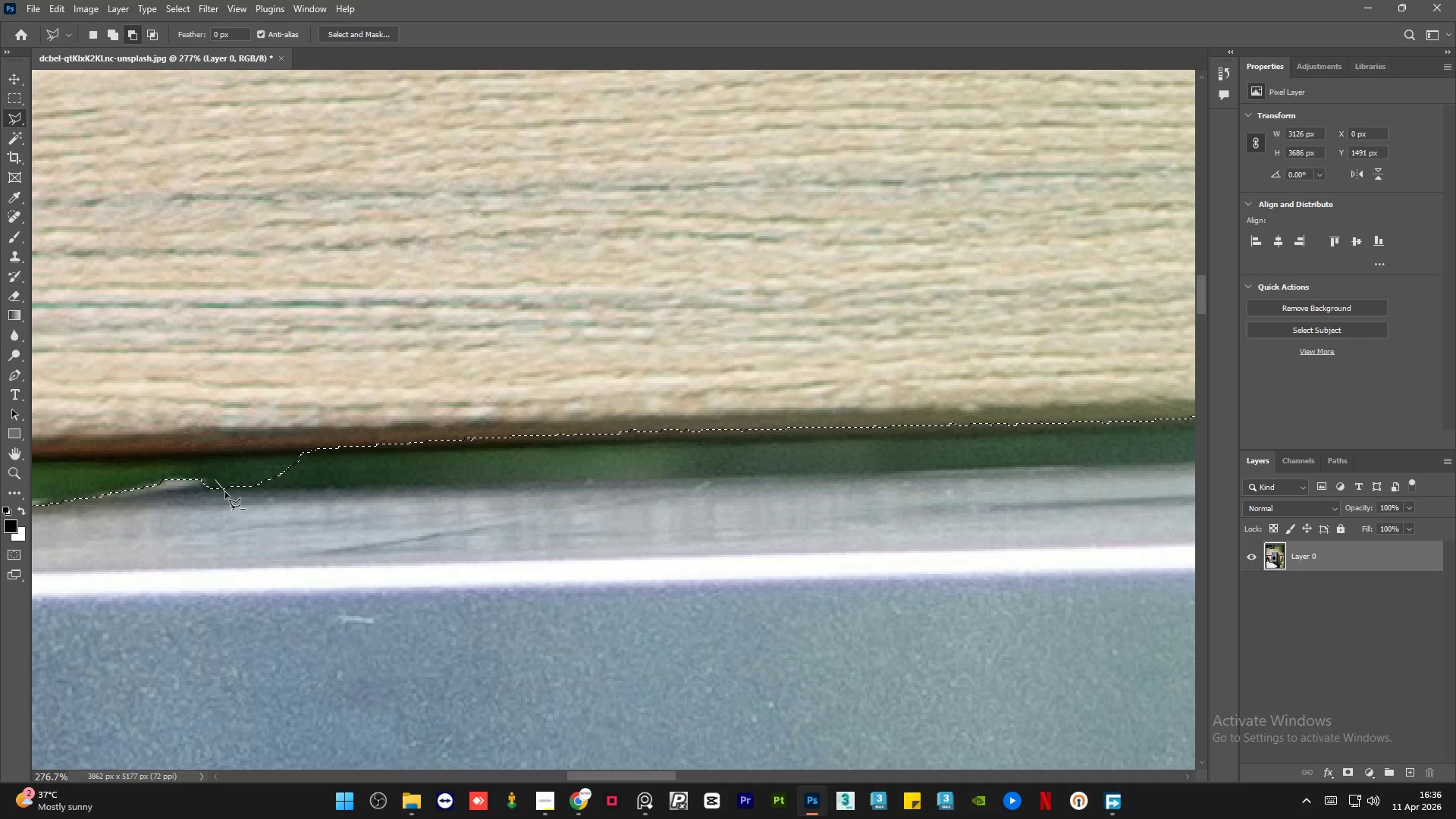 
scroll: coordinate [299, 450], scroll_direction: down, amount: 2.0
 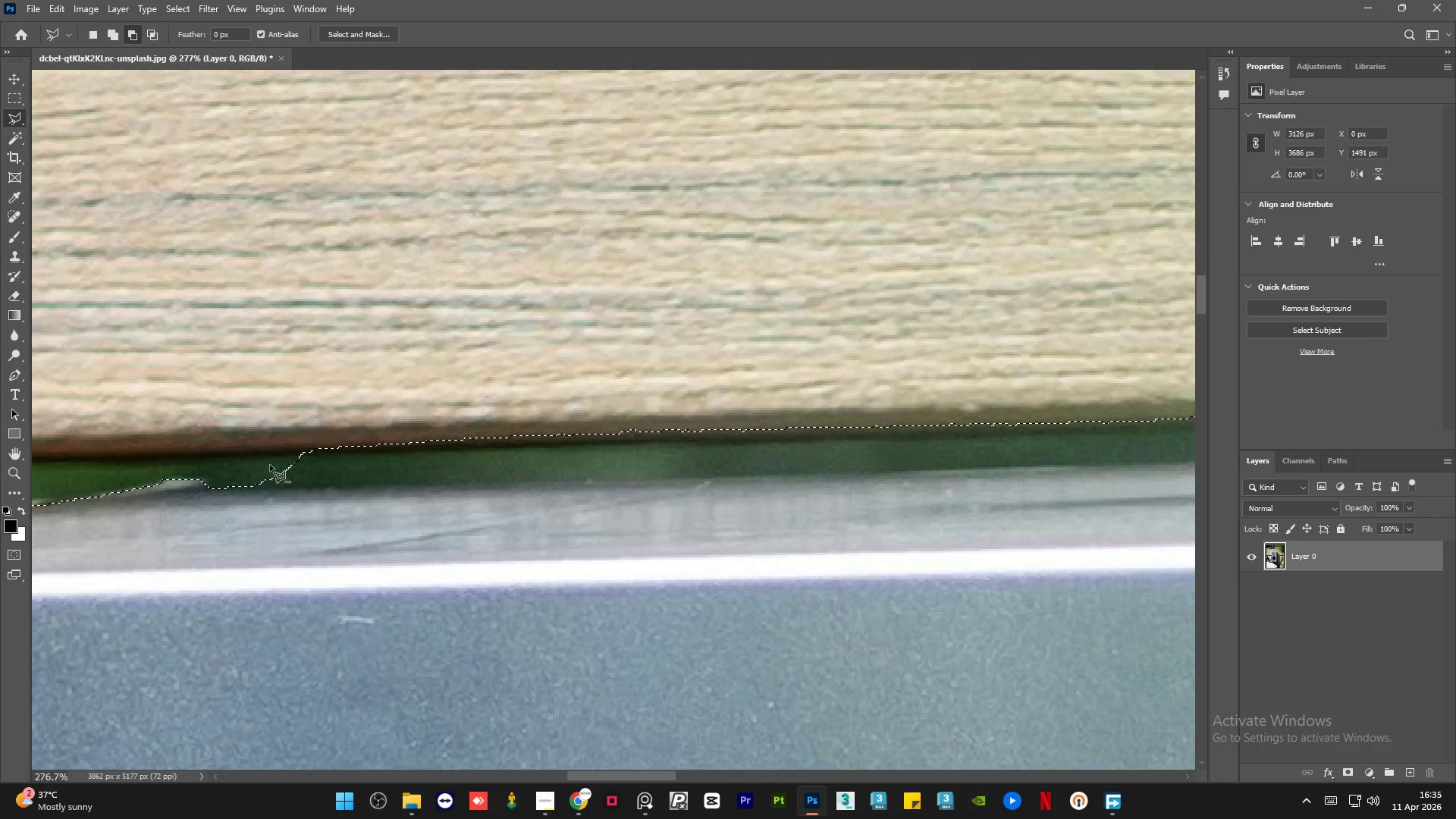 
left_click([215, 480])
 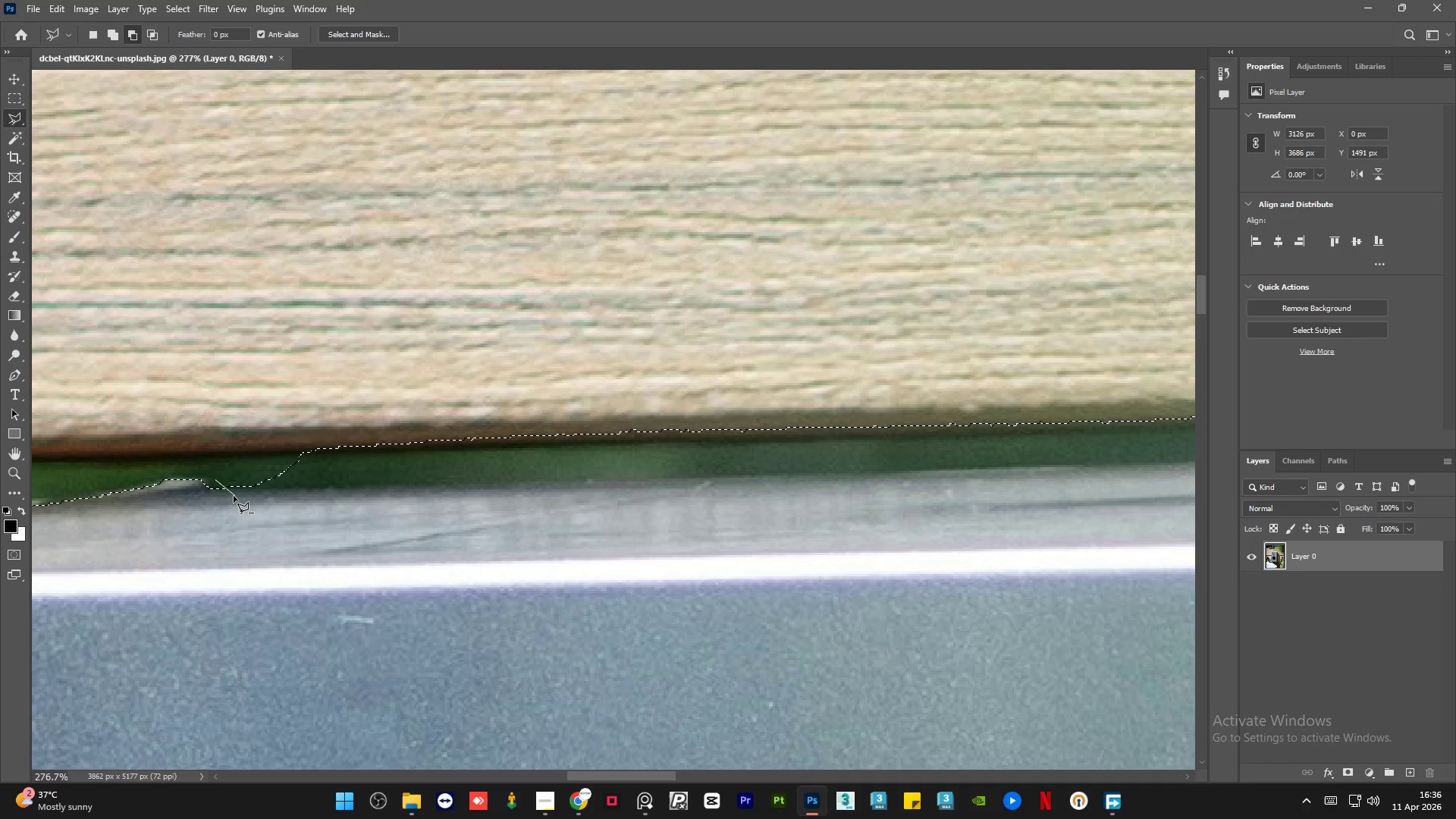 
hold_key(key=AltLeft, duration=1.5)
 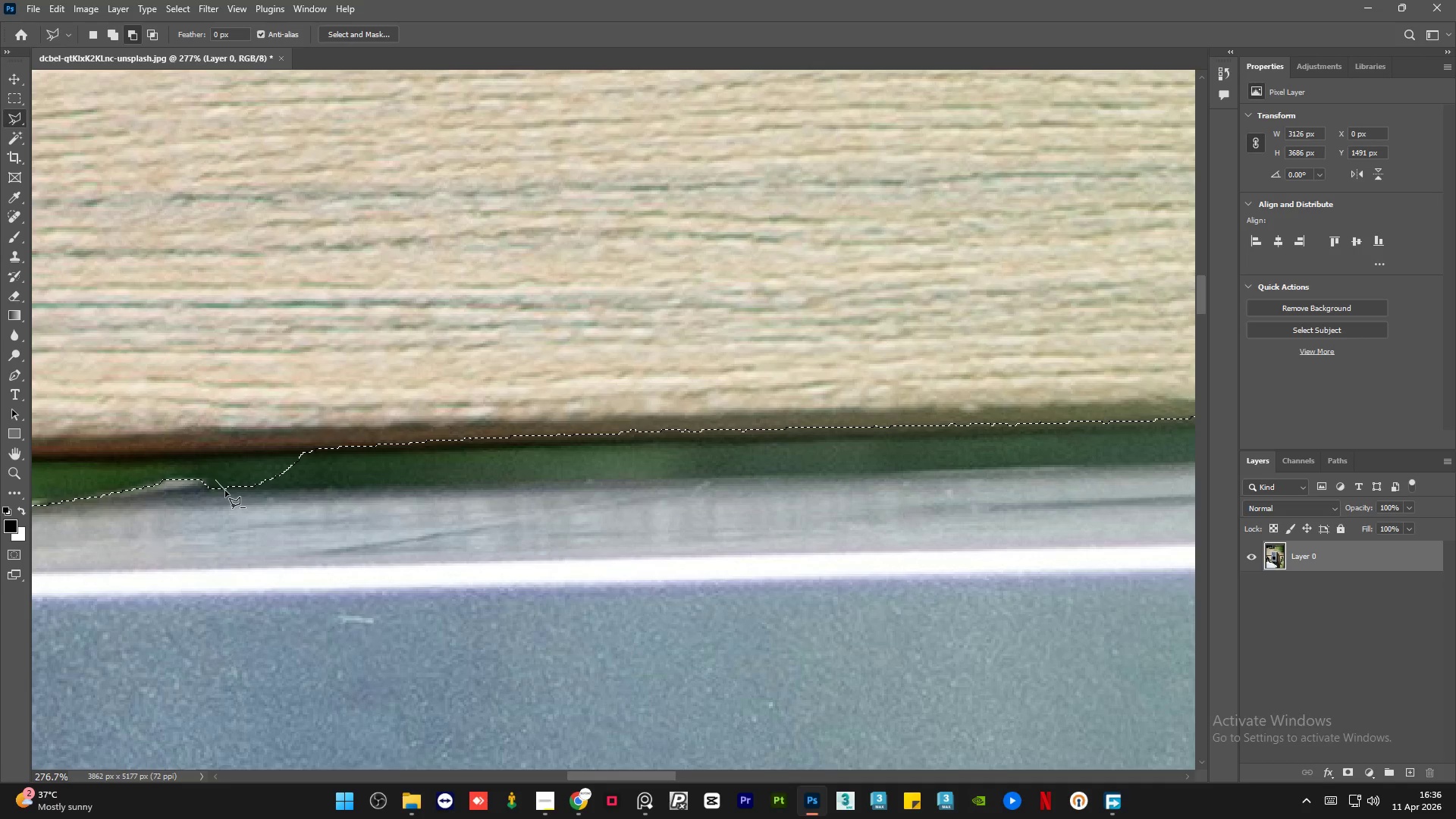 
hold_key(key=AltLeft, duration=0.95)
left_click([225, 491])
 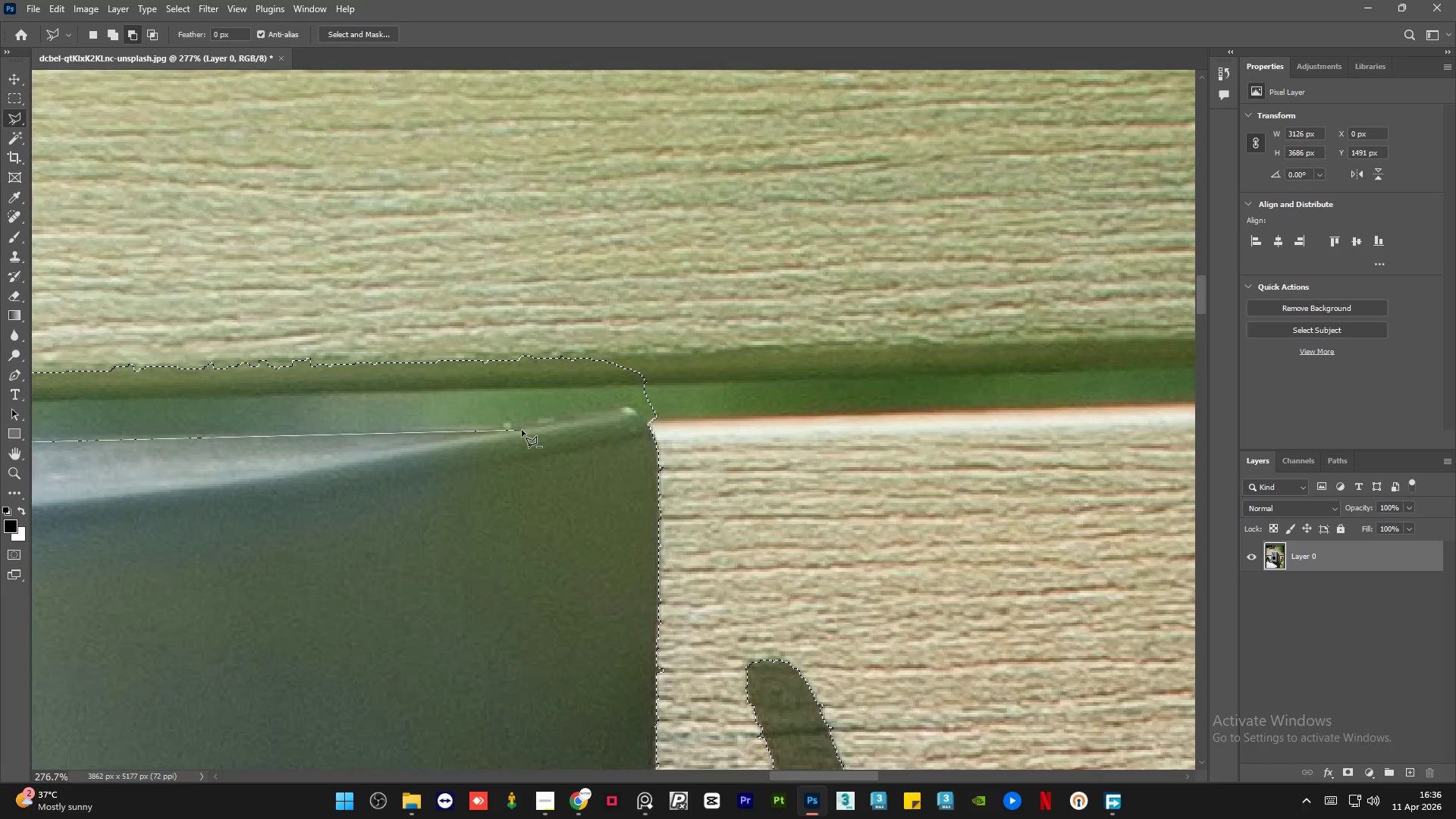 
left_click([520, 427])
 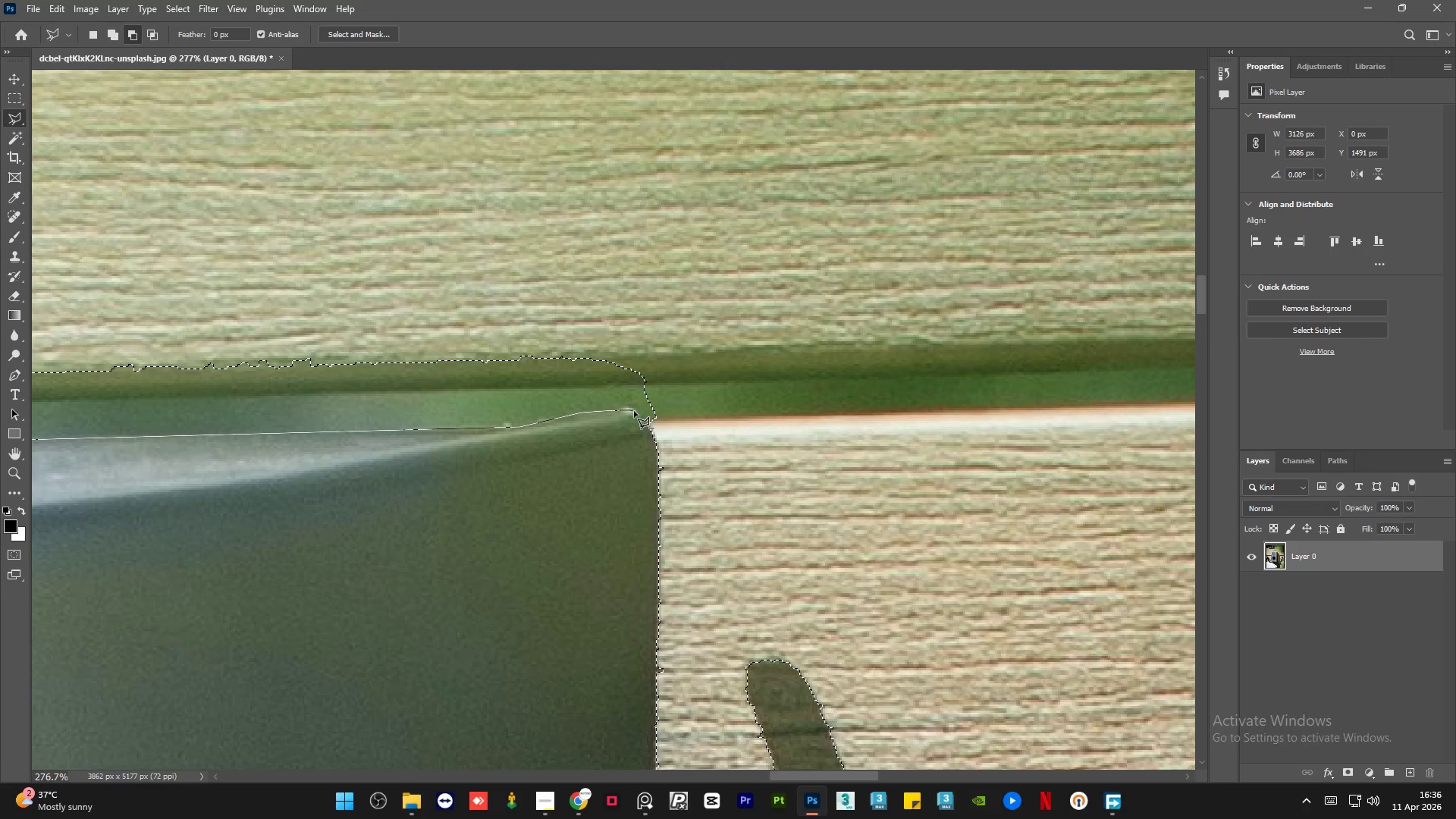 
double_click([648, 422])
 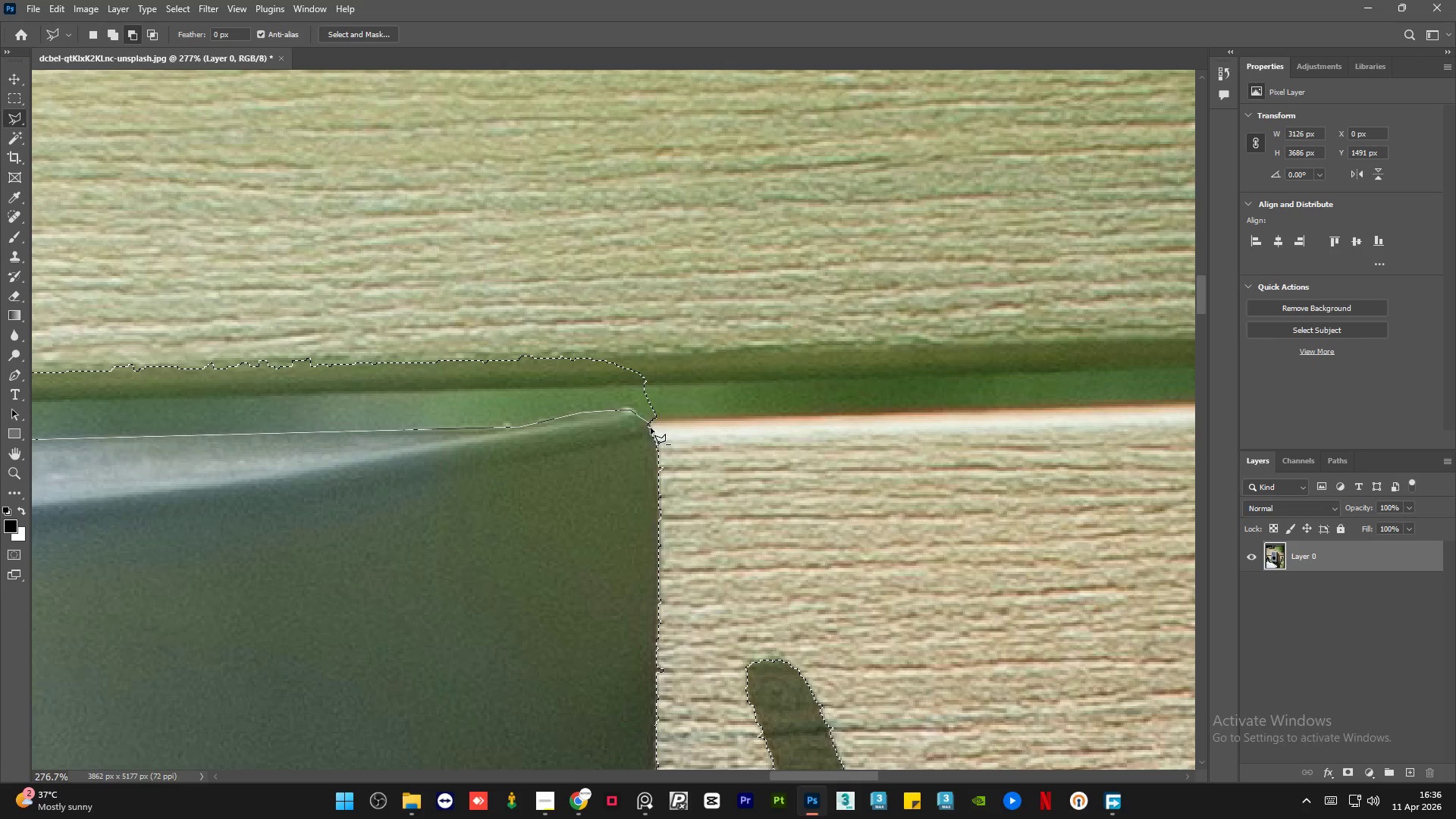 
left_click([651, 430])
 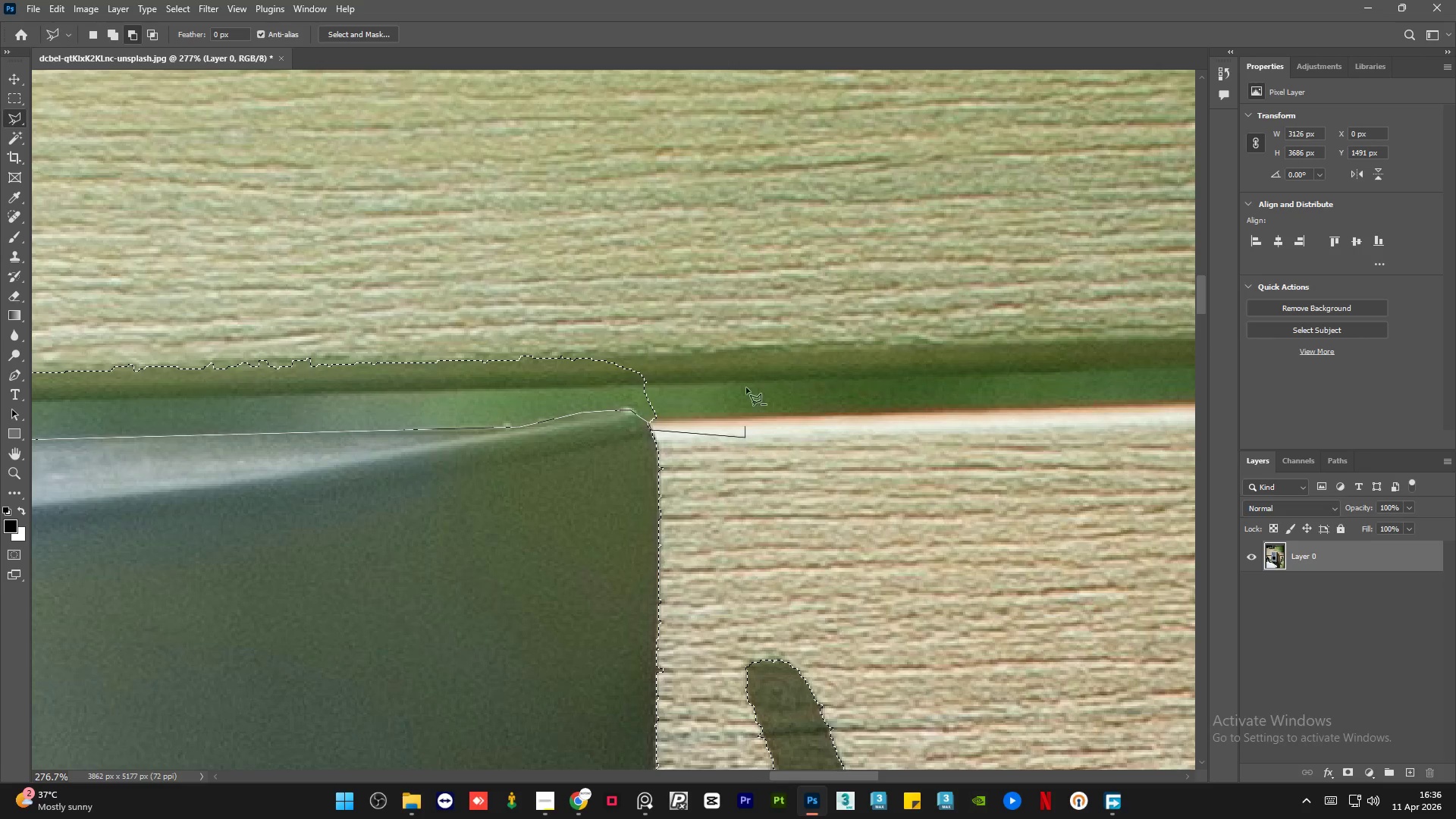 
triple_click([761, 303])
 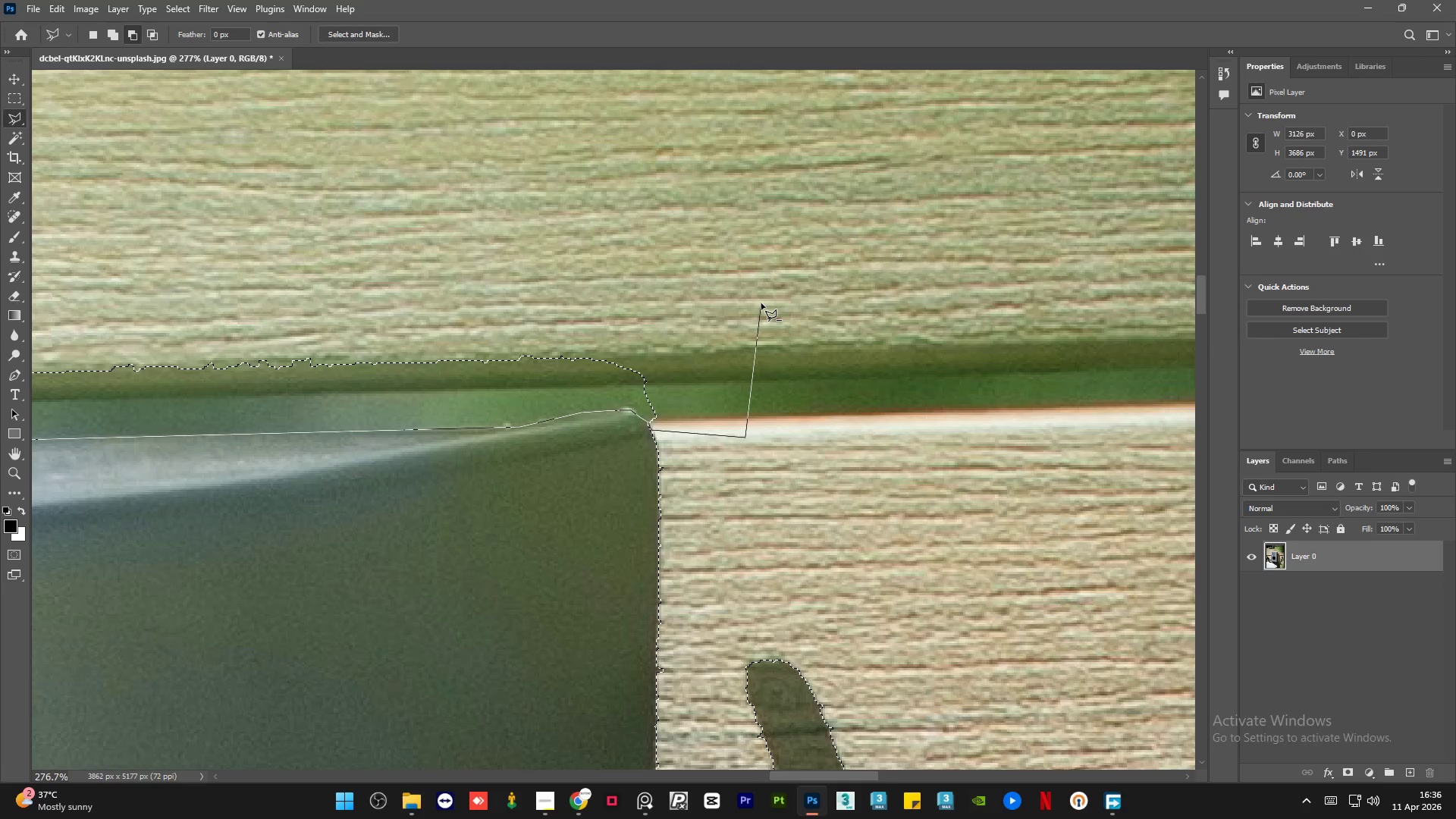 
hold_key(key=AltLeft, duration=1.36)
scroll: coordinate [905, 492], scroll_direction: down, amount: 12.0
 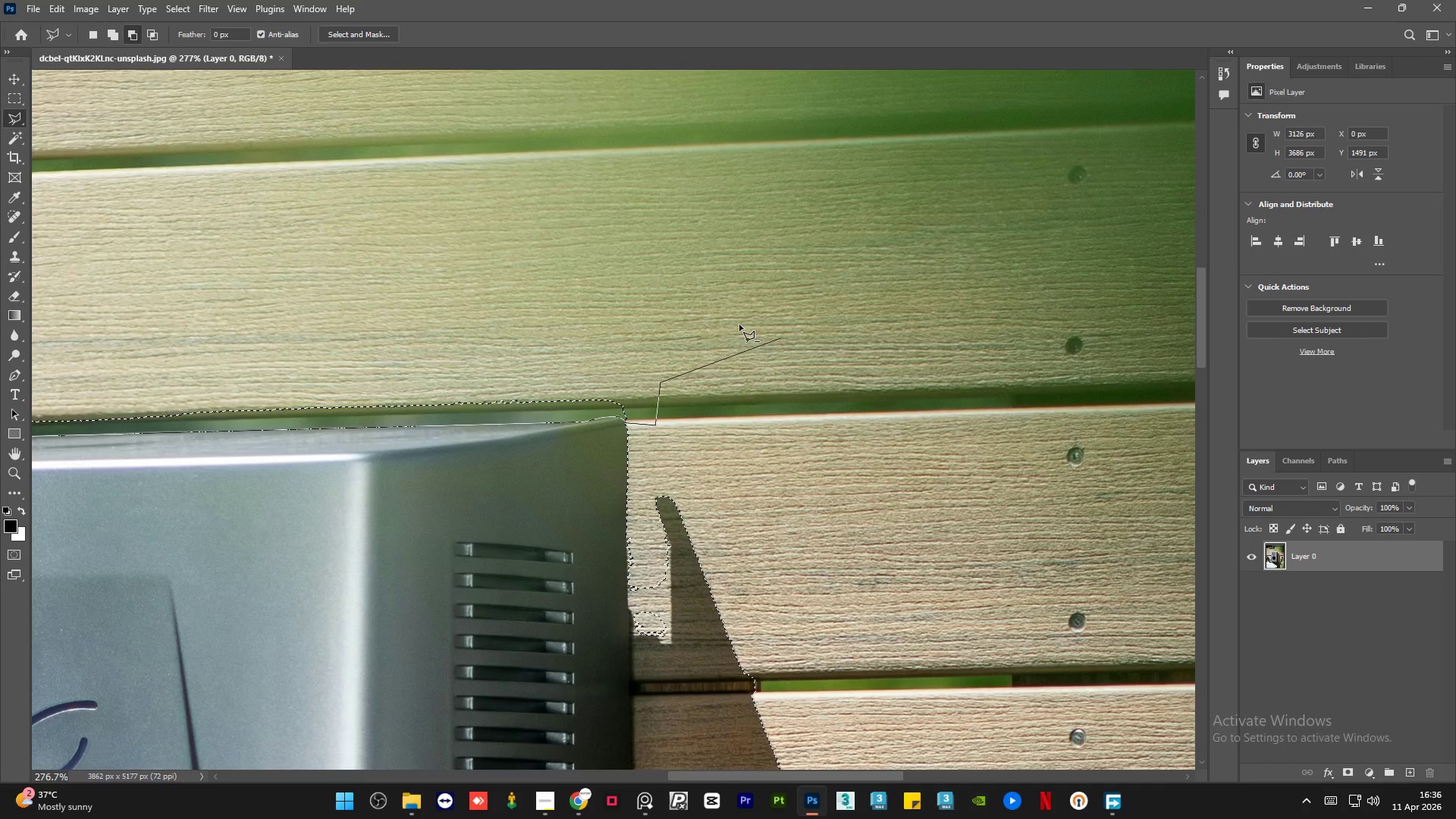 
left_click([622, 278])
 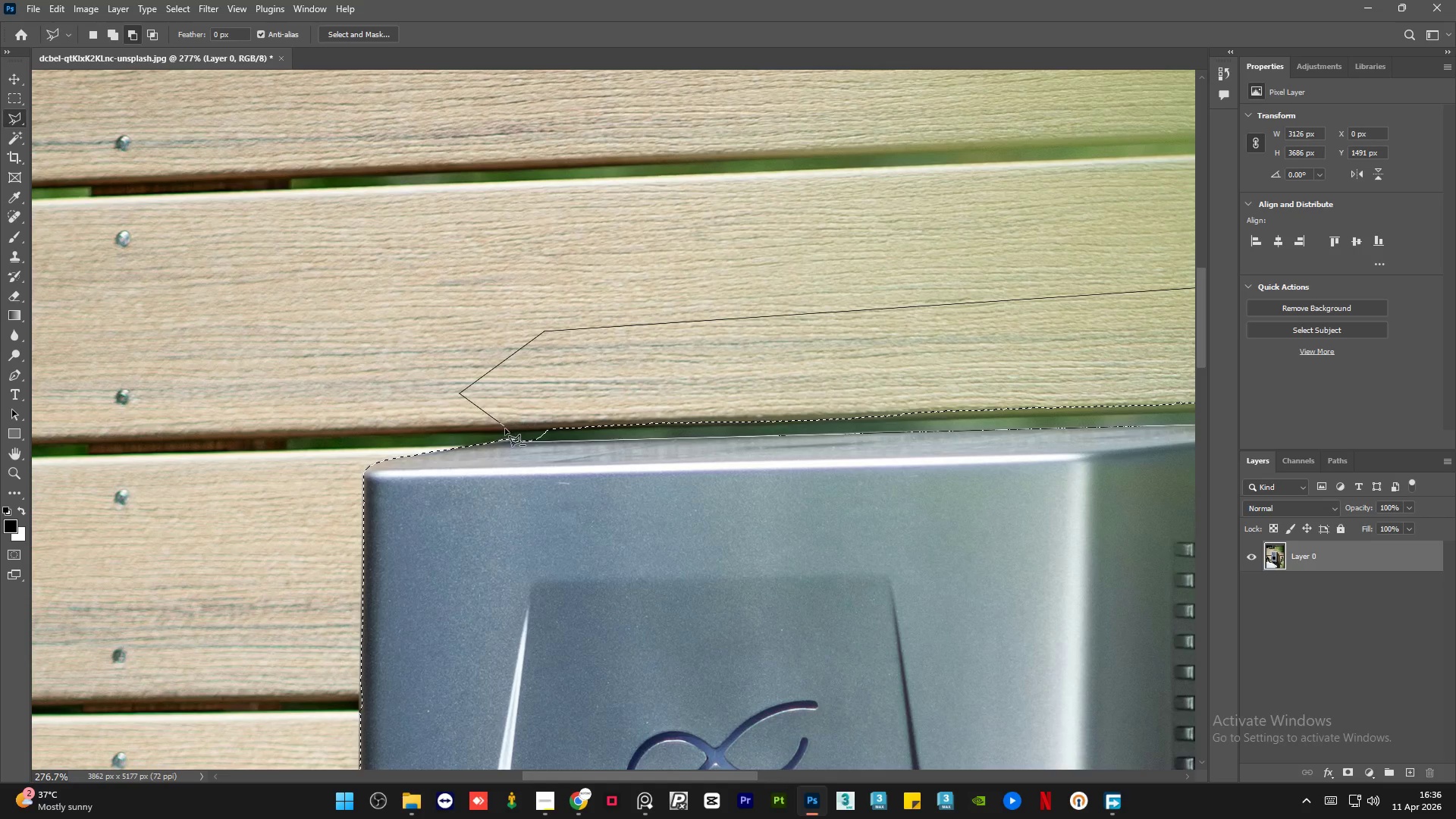 
left_click([519, 440])
 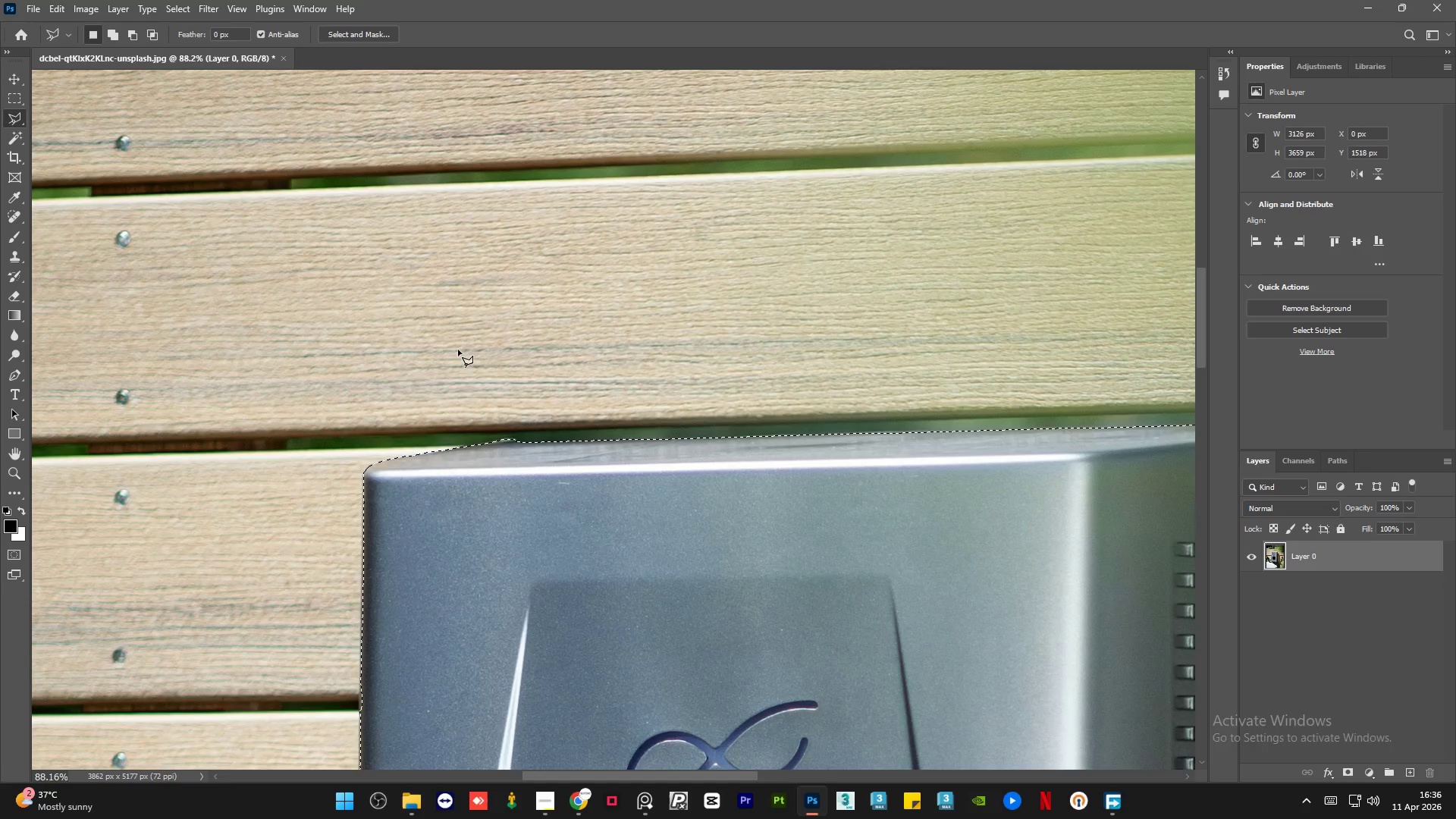 
hold_key(key=AltLeft, duration=1.5)
 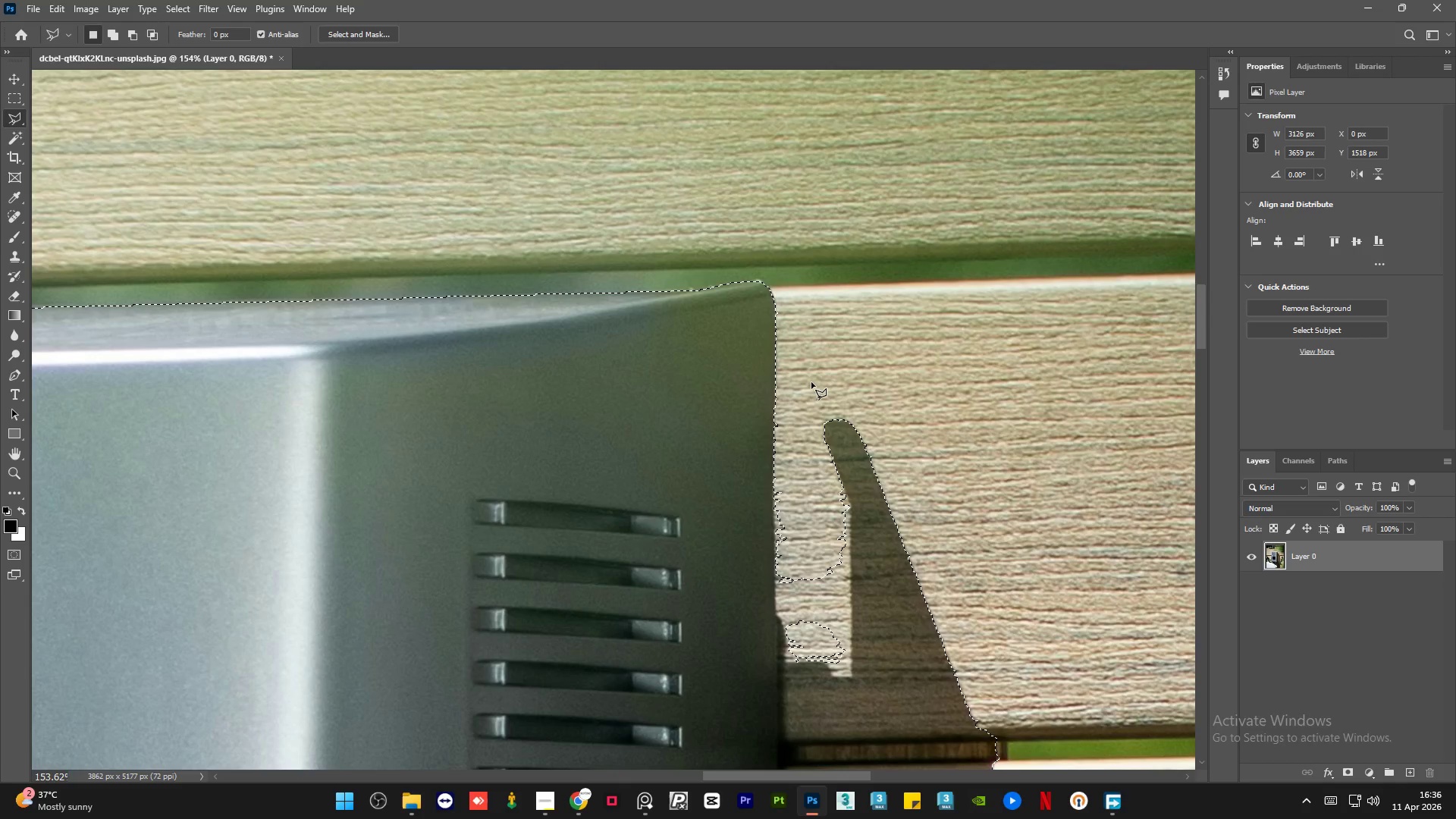 
key(Alt+AltLeft)
 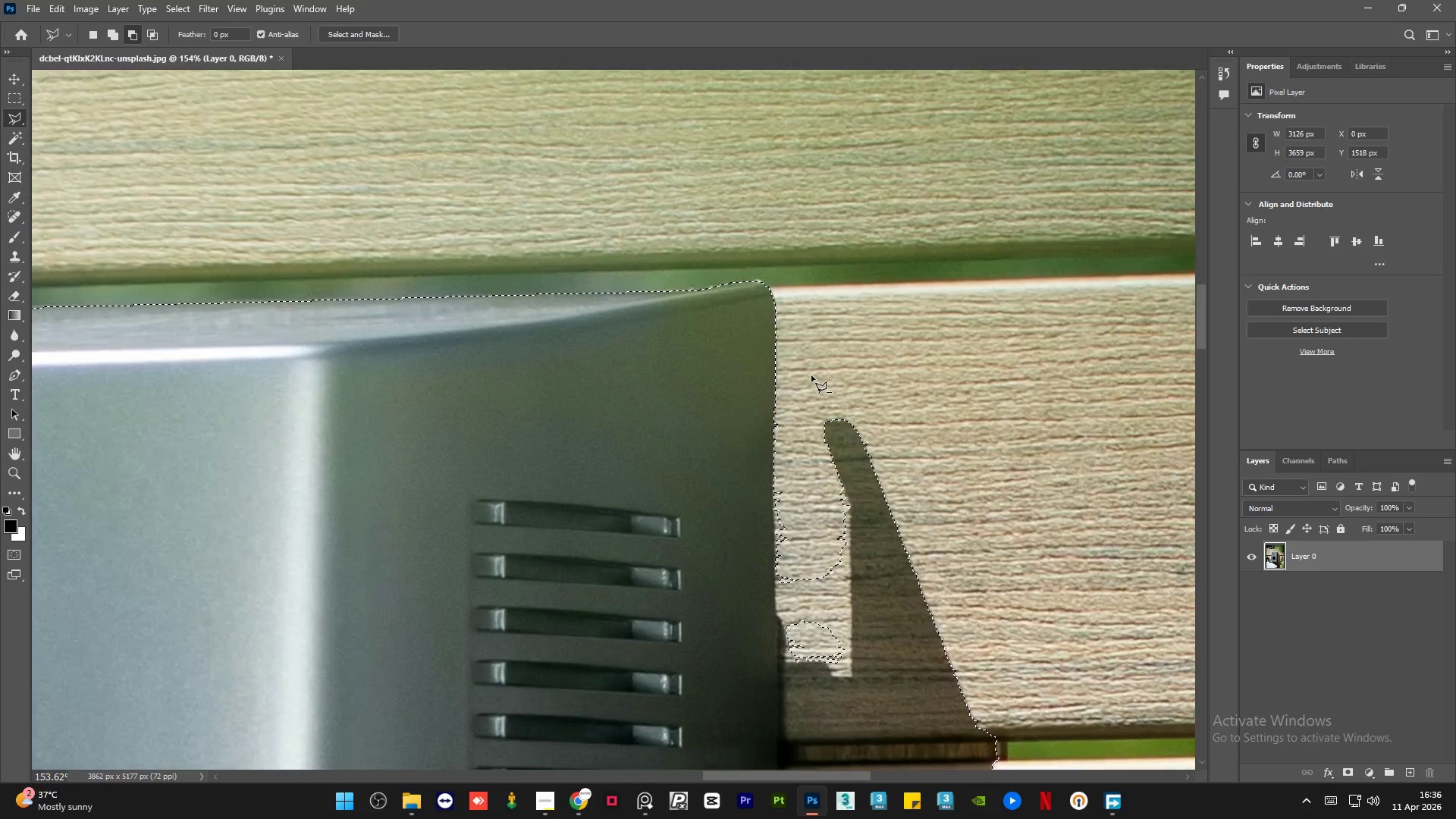 
key(Alt+AltLeft)
 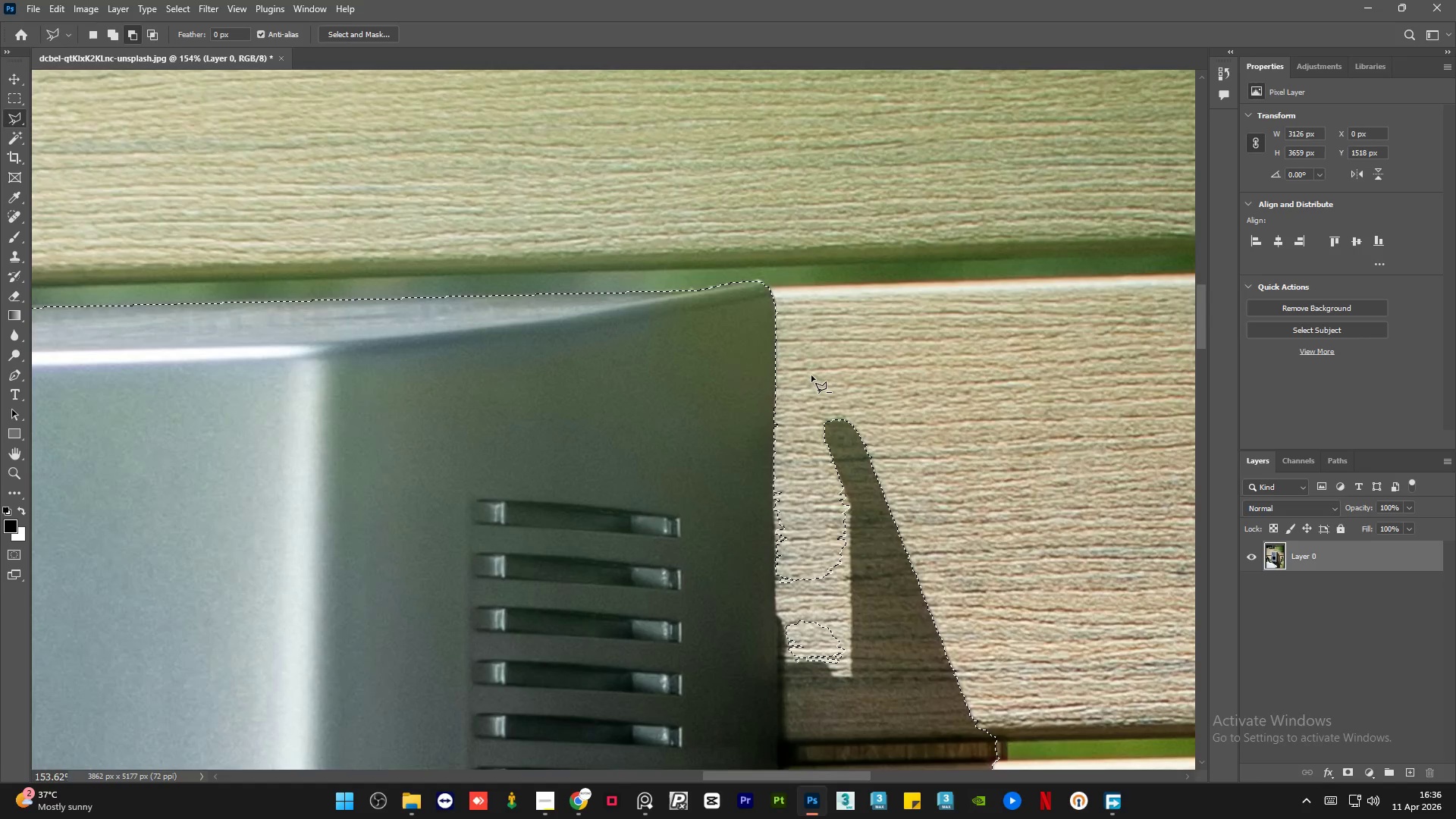 
key(Alt+AltLeft)
 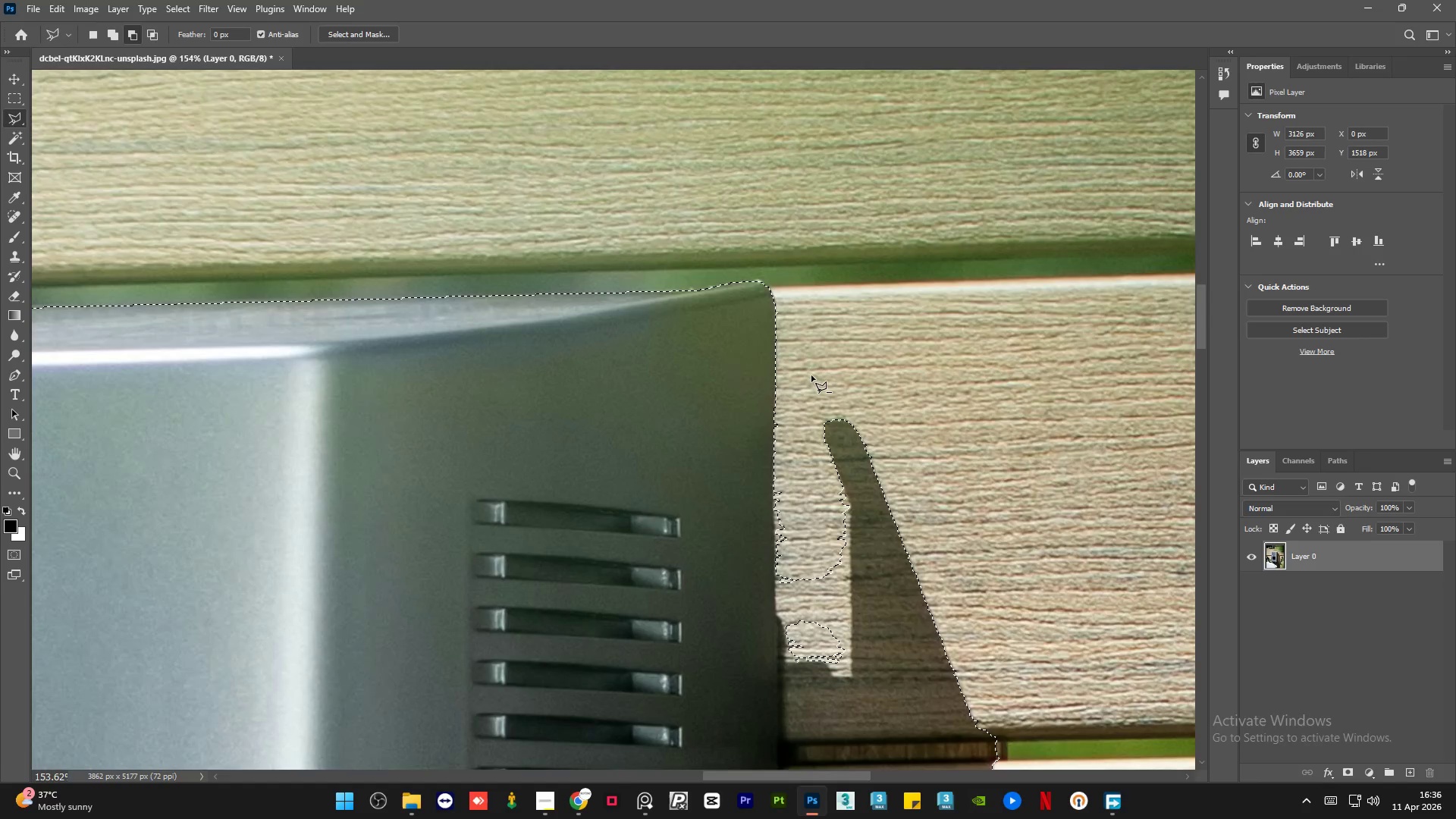 
key(Alt+AltLeft)
 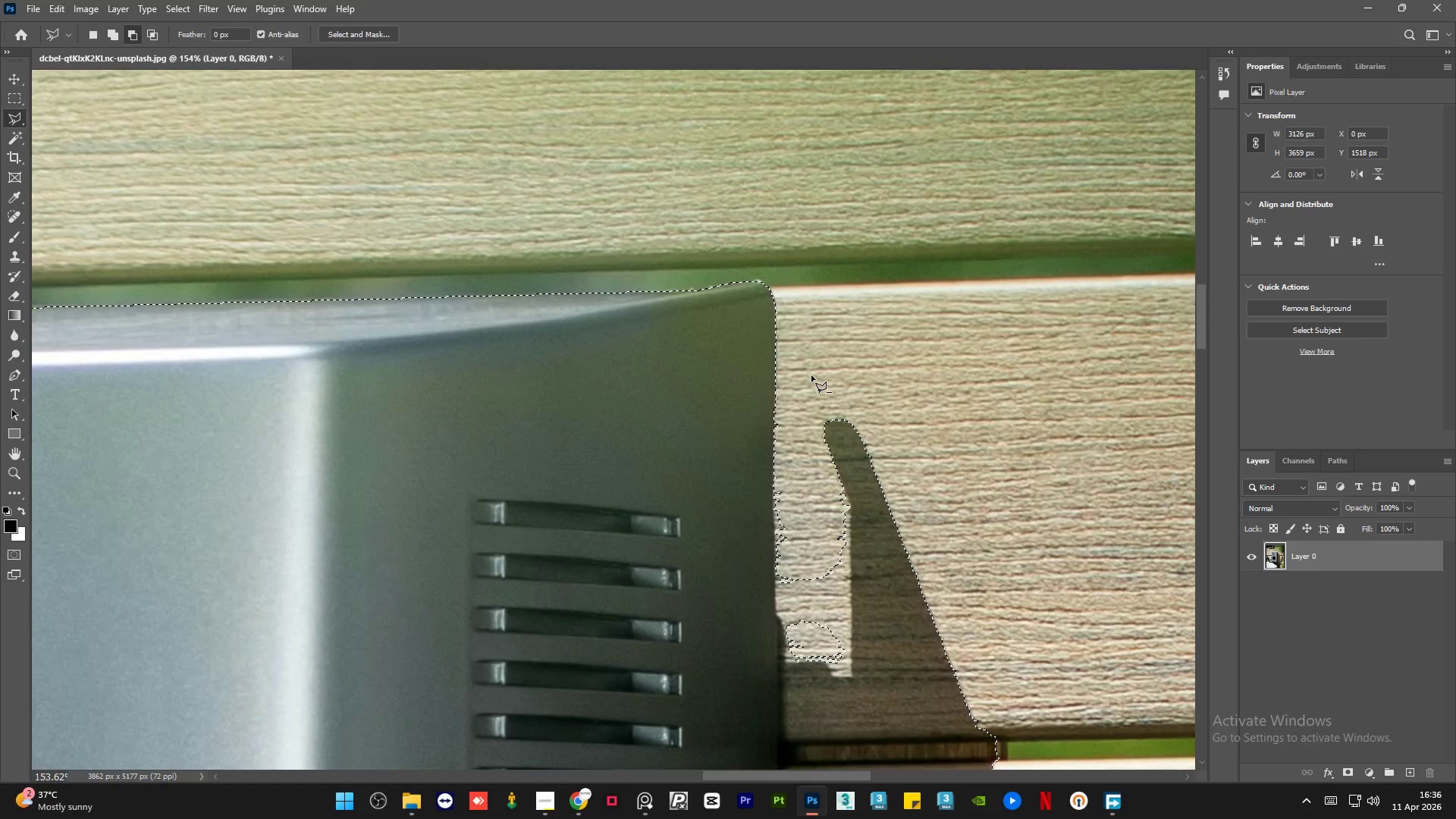 
key(Alt+AltLeft)
 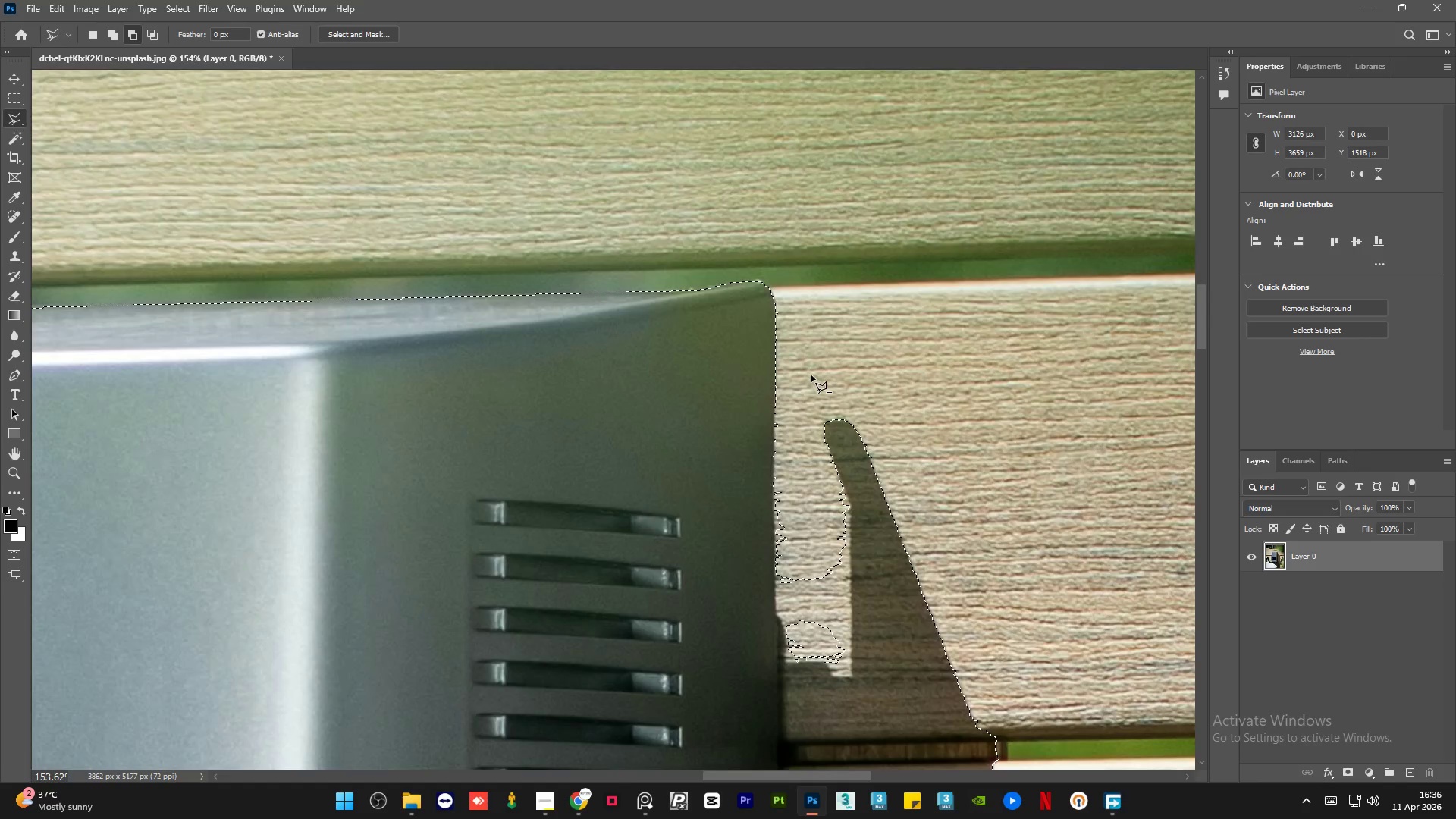 
key(Alt+AltLeft)
 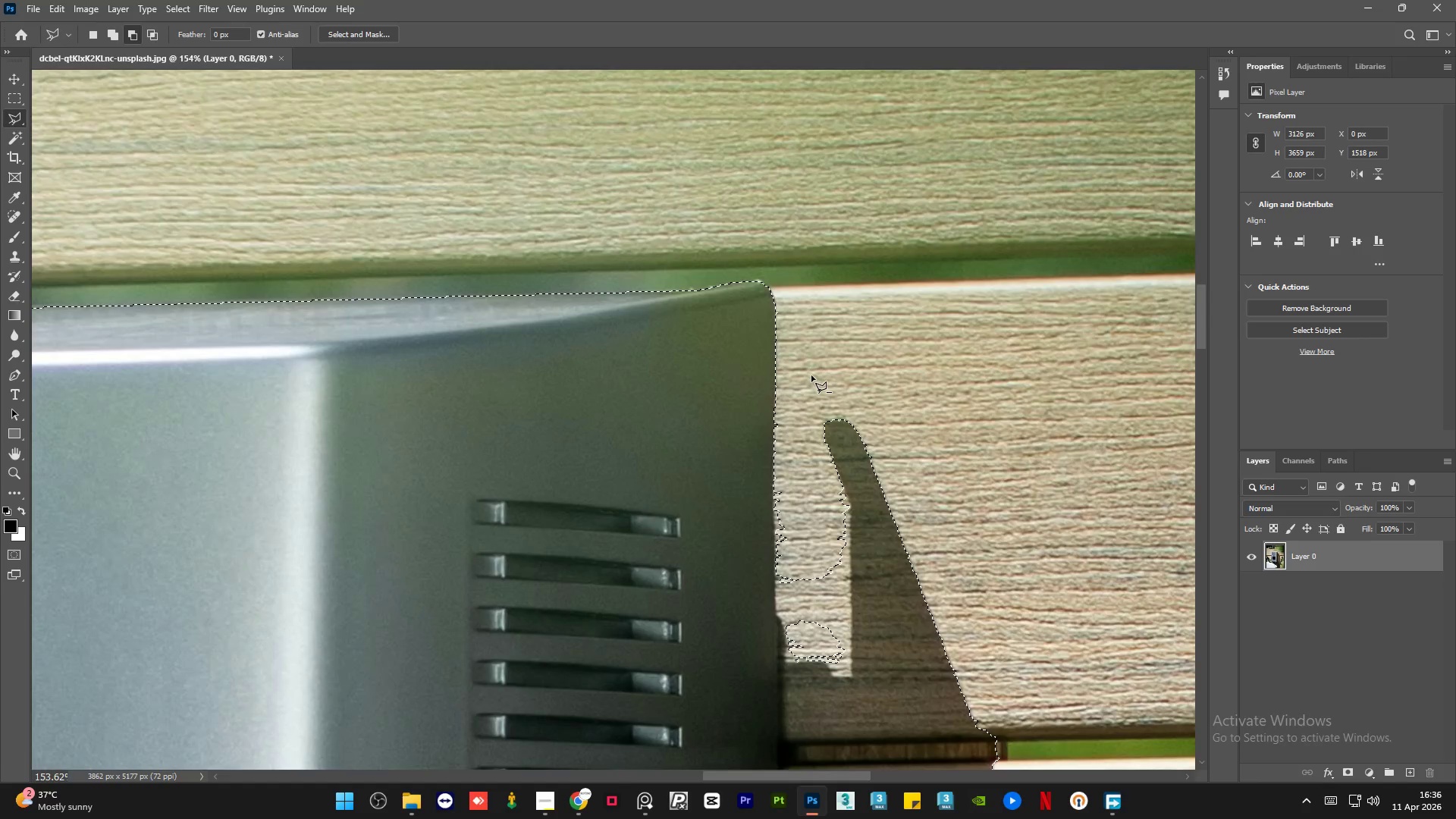 
key(Alt+AltLeft)
 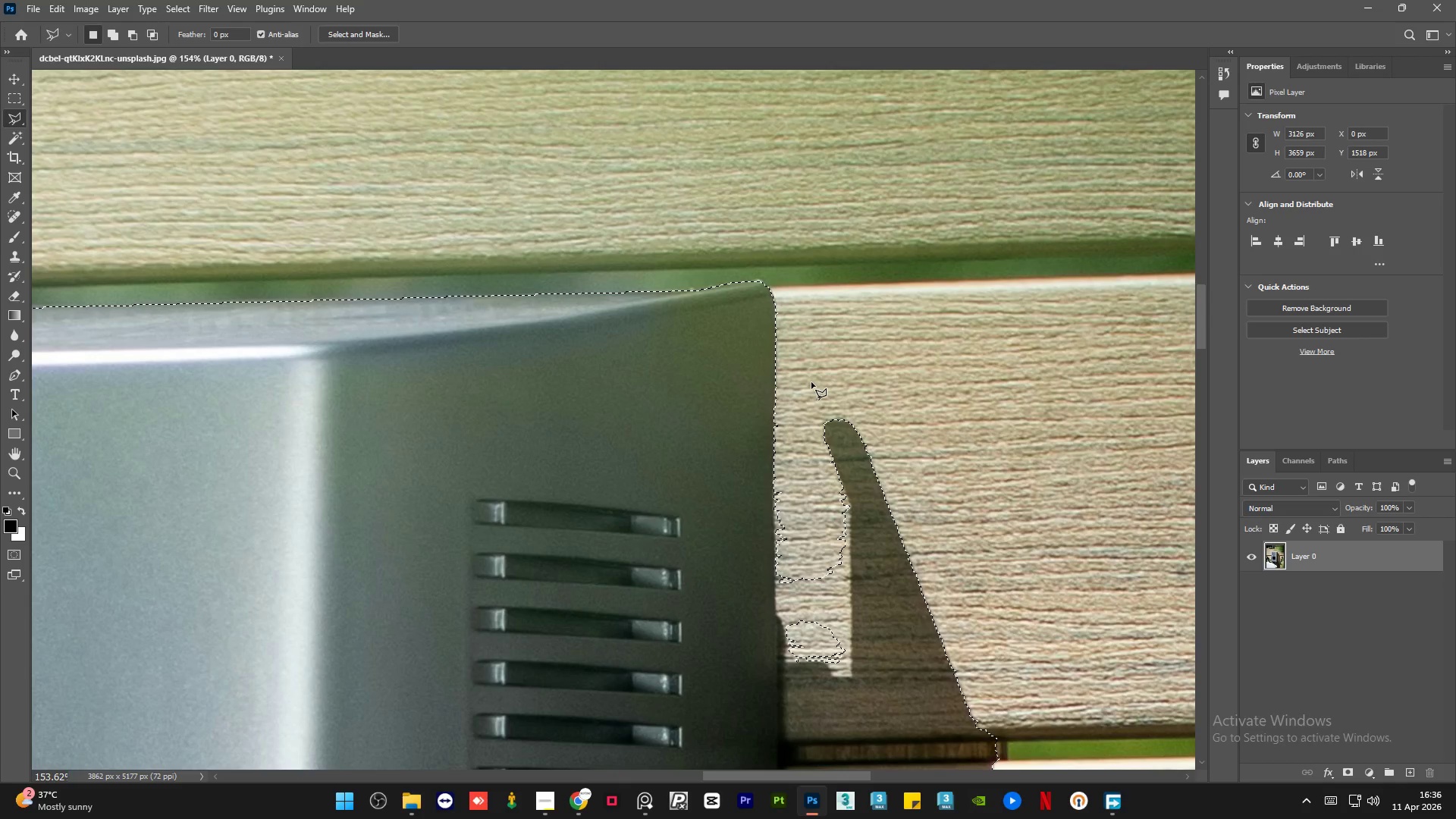 
scroll: coordinate [811, 375], scroll_direction: up, amount: 6.0
 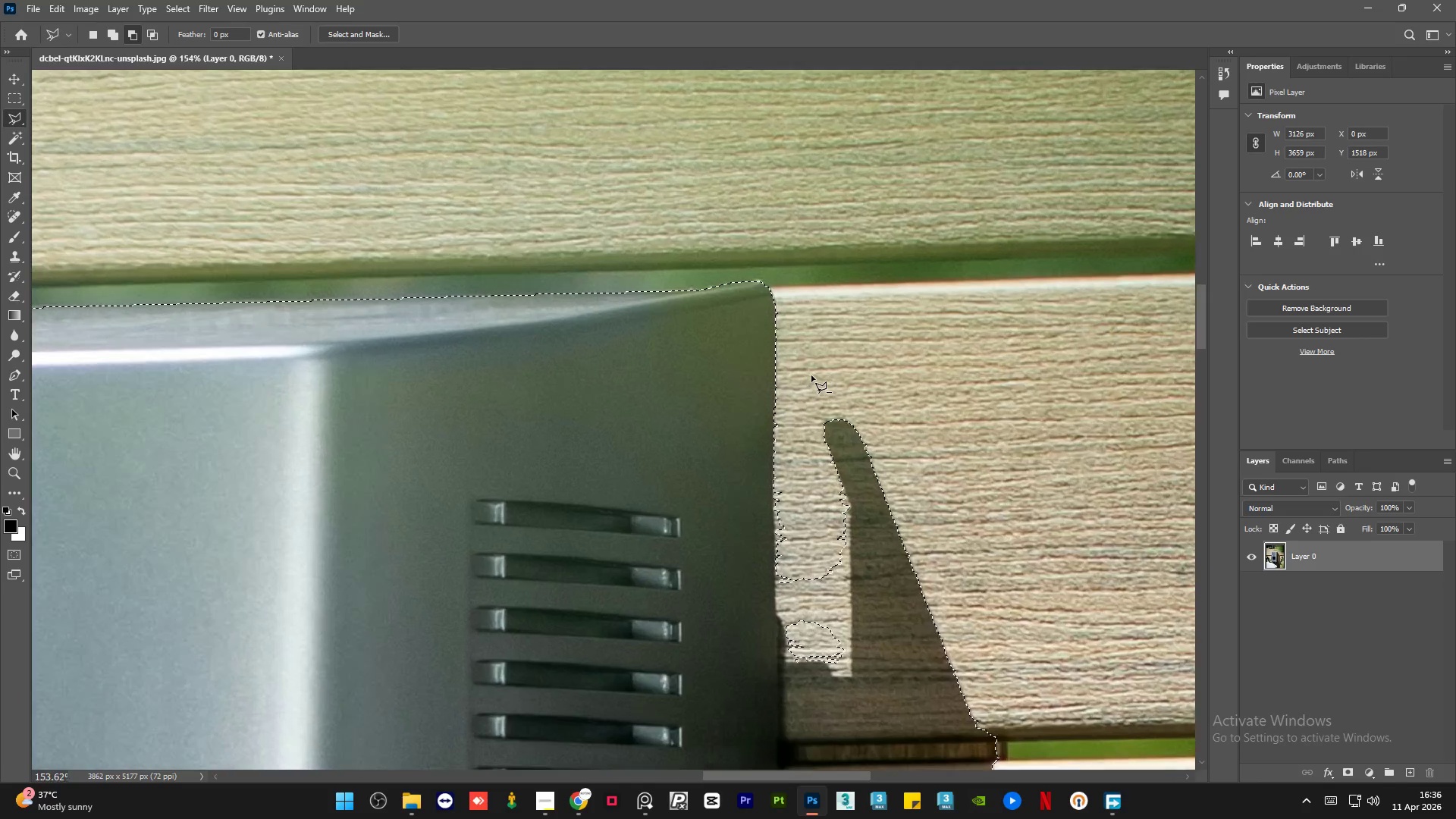 
hold_key(key=AltLeft, duration=1.5)
scroll: coordinate [726, 435], scroll_direction: down, amount: 1.0
 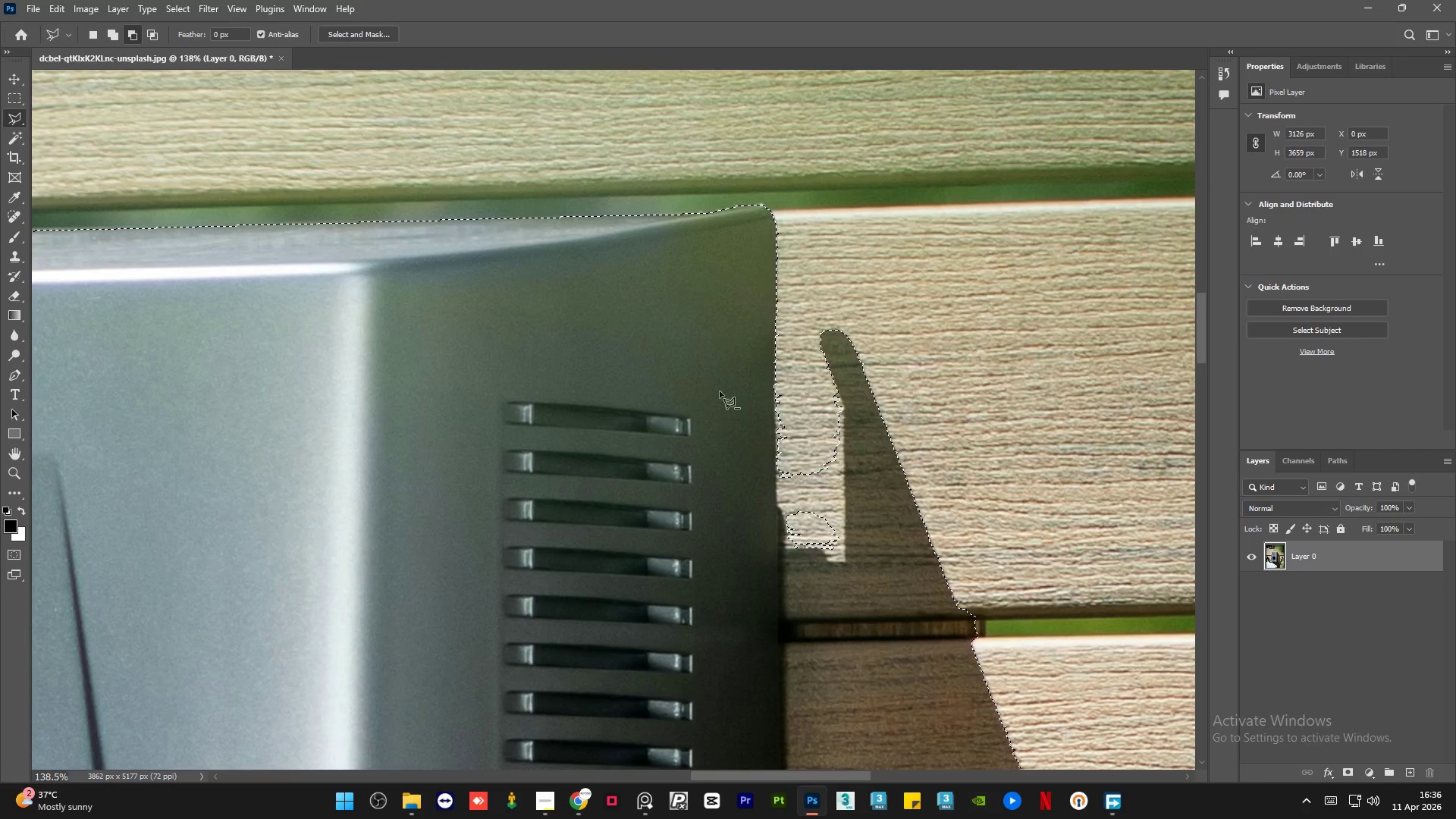 
hold_key(key=AltLeft, duration=0.84)
 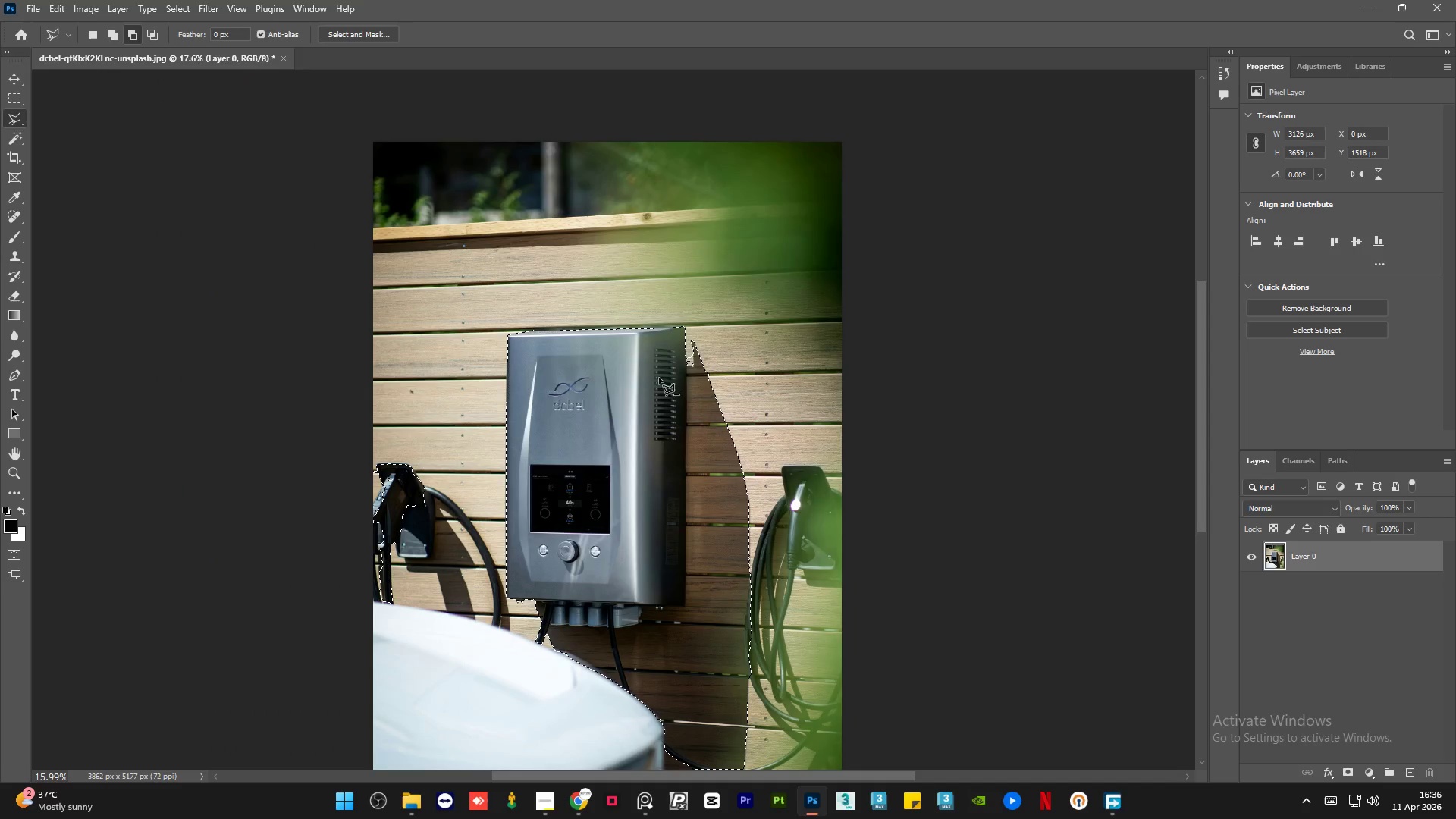 
hold_key(key=AltLeft, duration=1.23)
 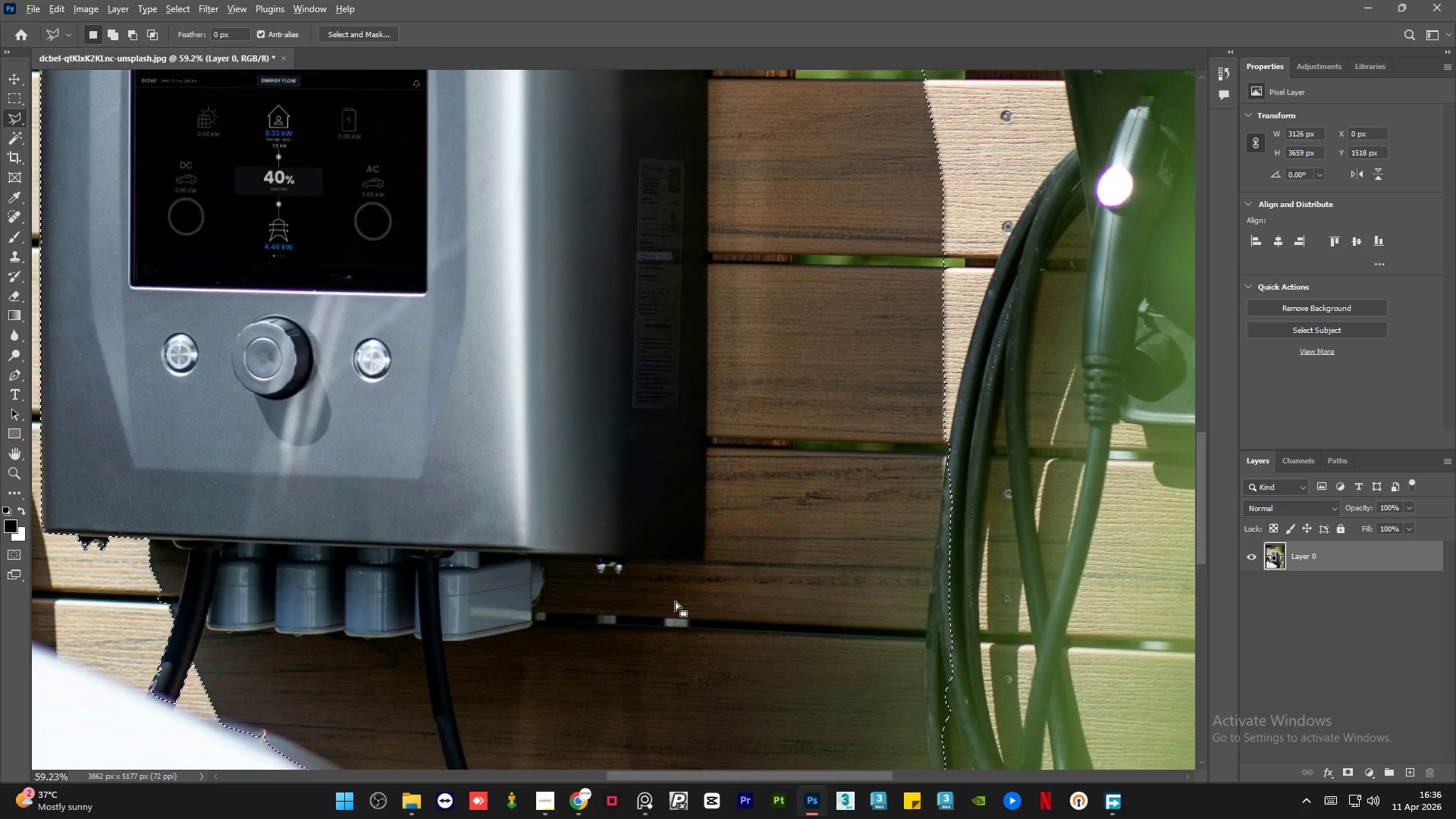 
scroll: coordinate [687, 318], scroll_direction: down, amount: 17.0
 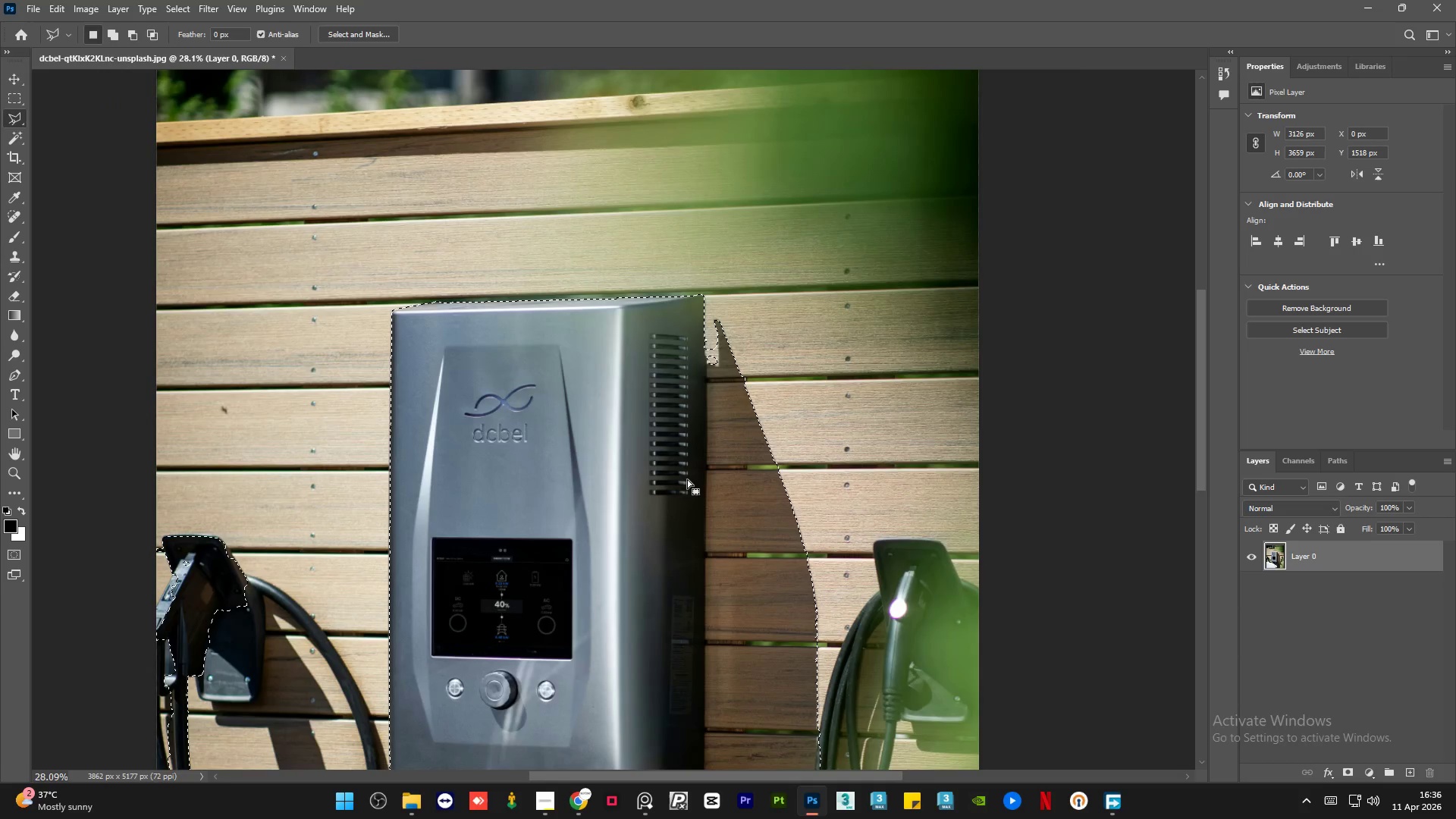 
hold_key(key=AltLeft, duration=0.7)
 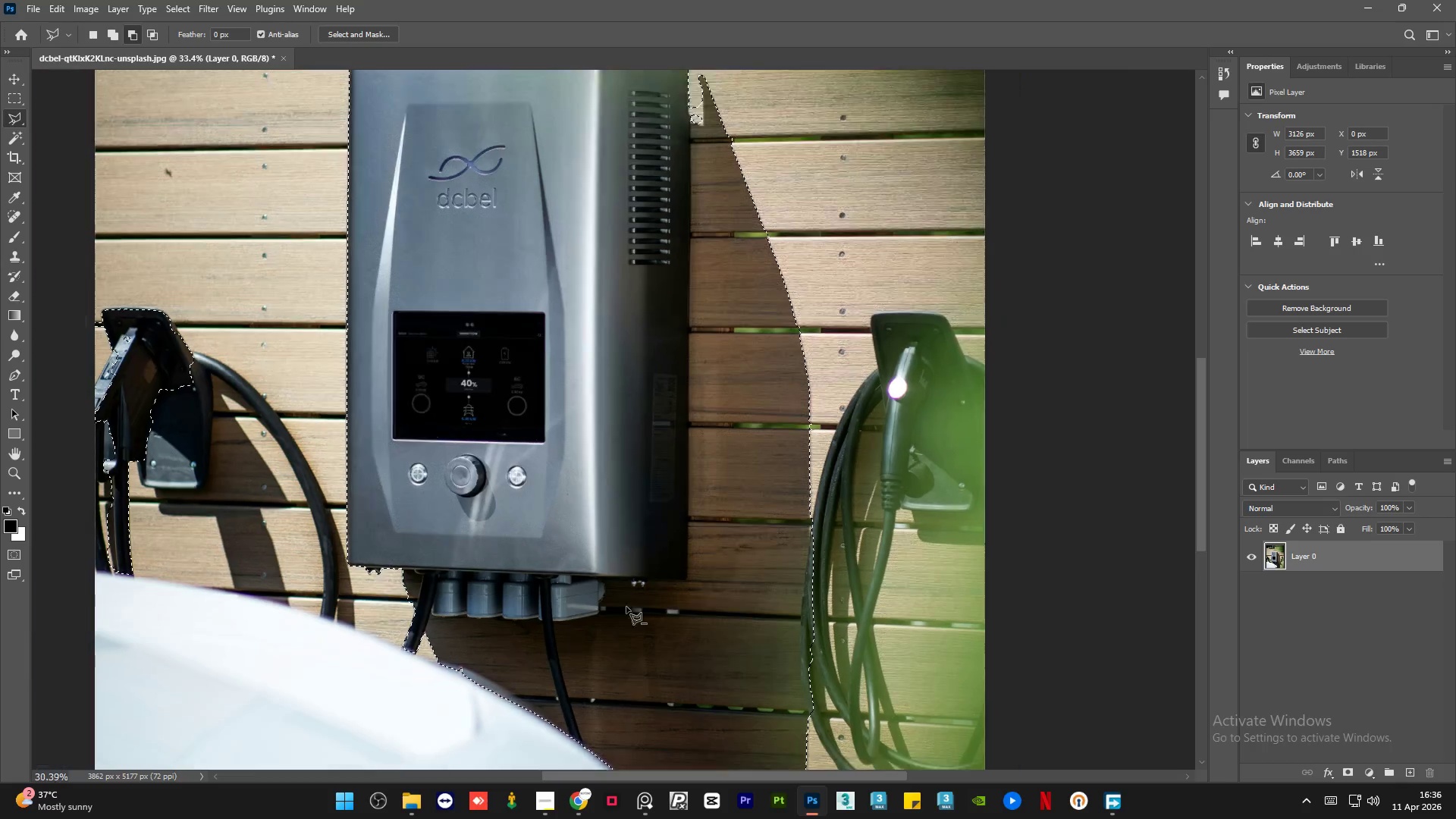 
scroll: coordinate [675, 601], scroll_direction: up, amount: 8.0
 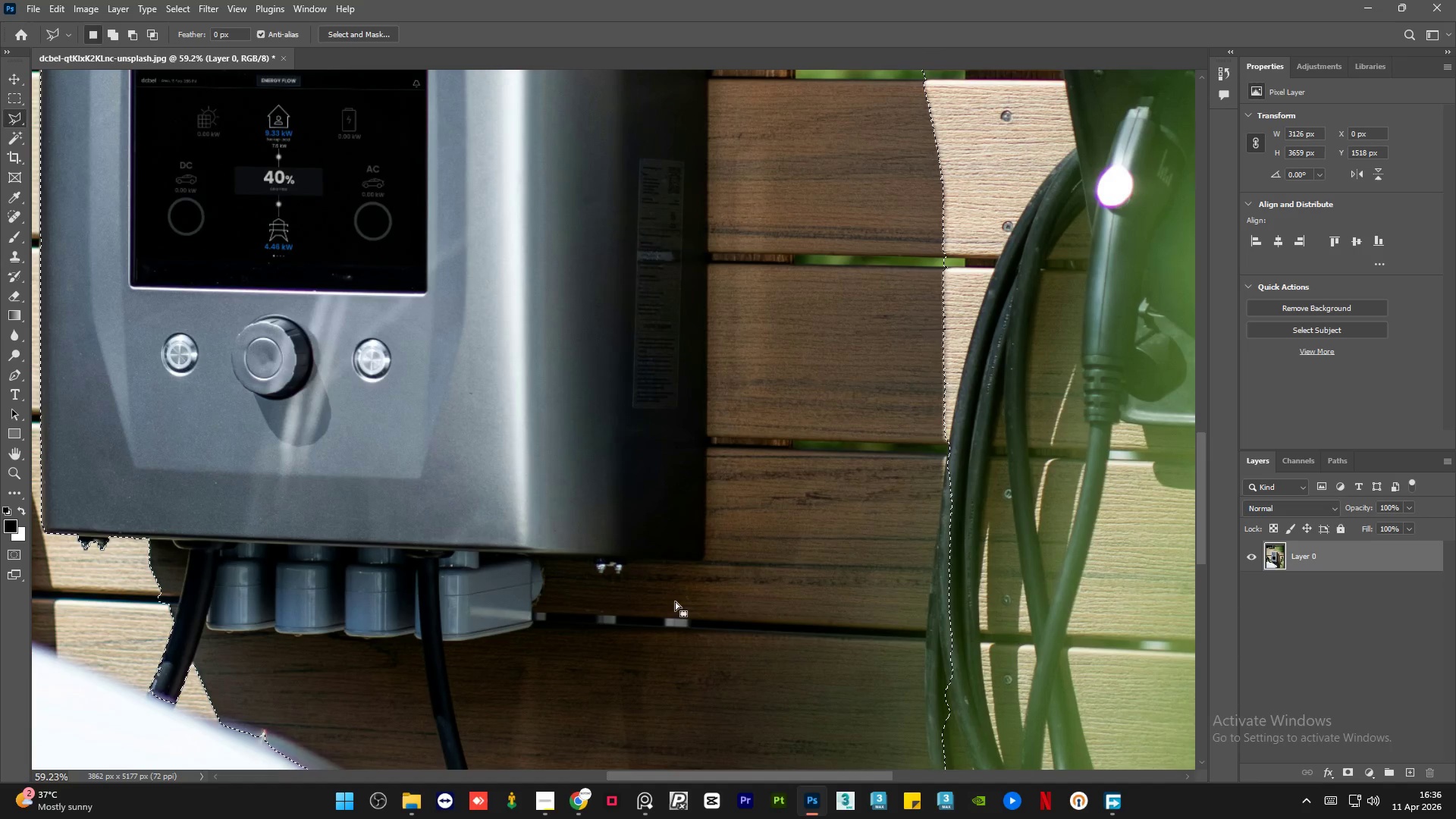 
hold_key(key=AltLeft, duration=1.5)
 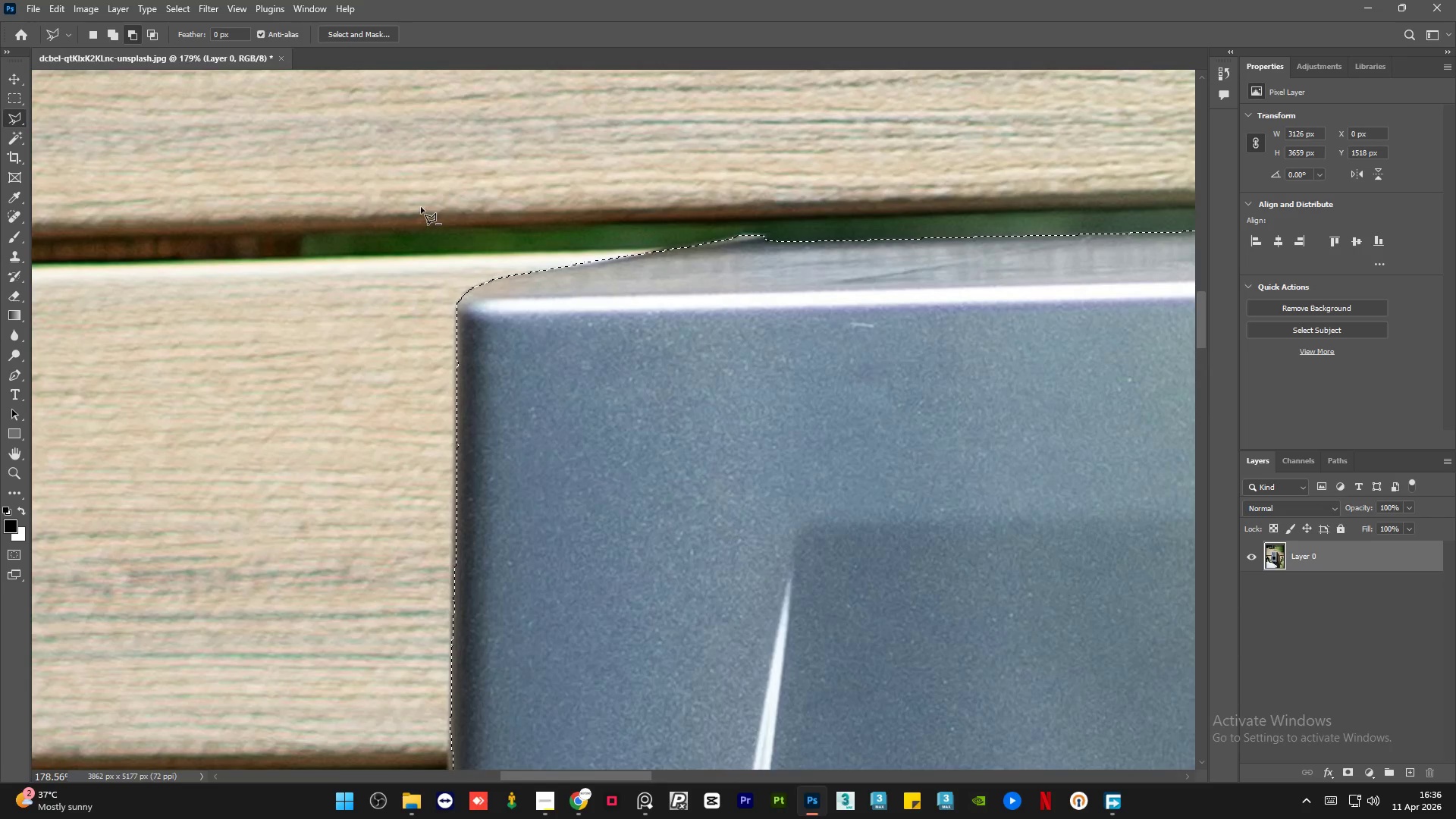 
scroll: coordinate [675, 601], scroll_direction: down, amount: 6.0
 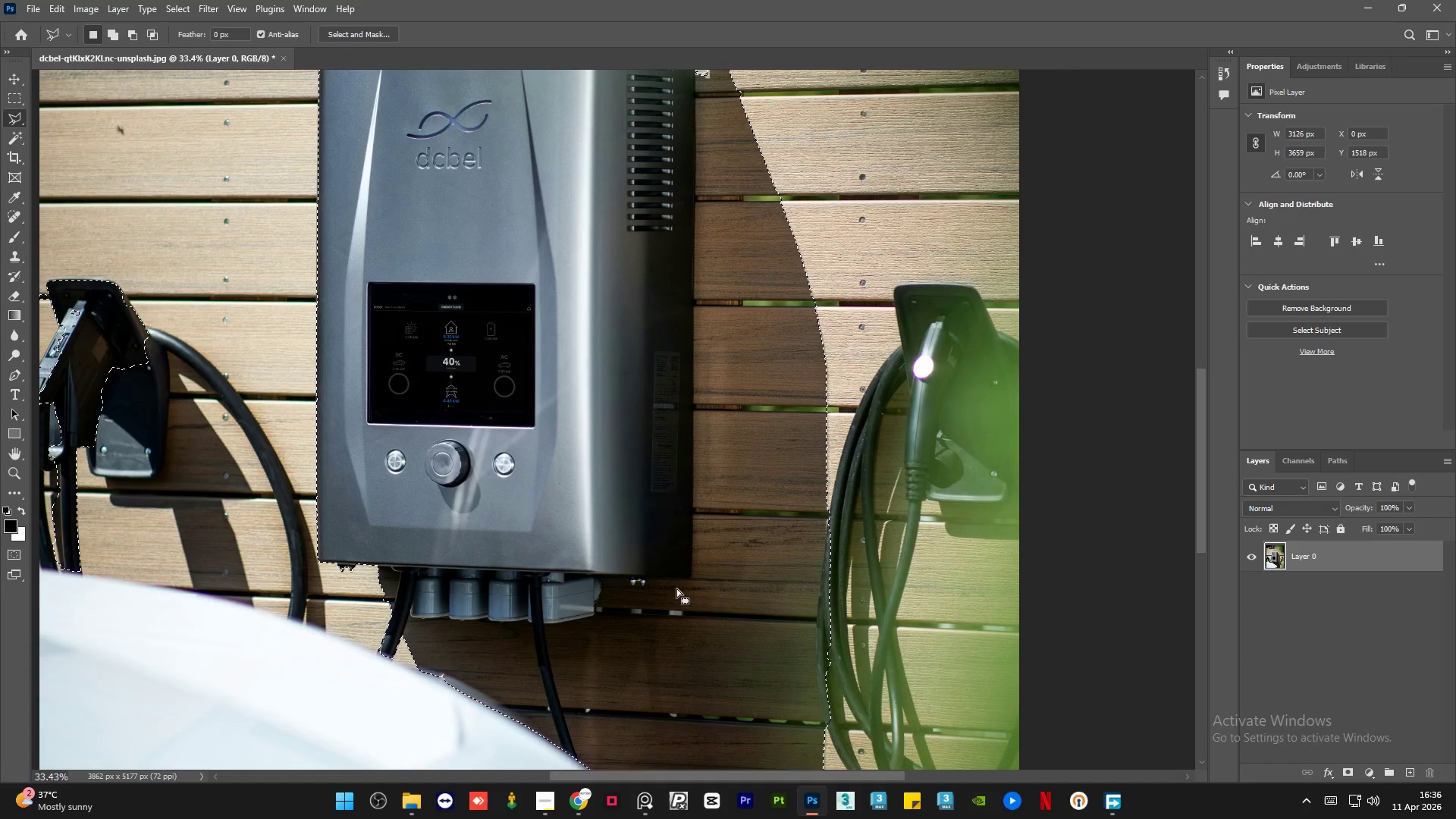 
hold_key(key=AltLeft, duration=1.5)
 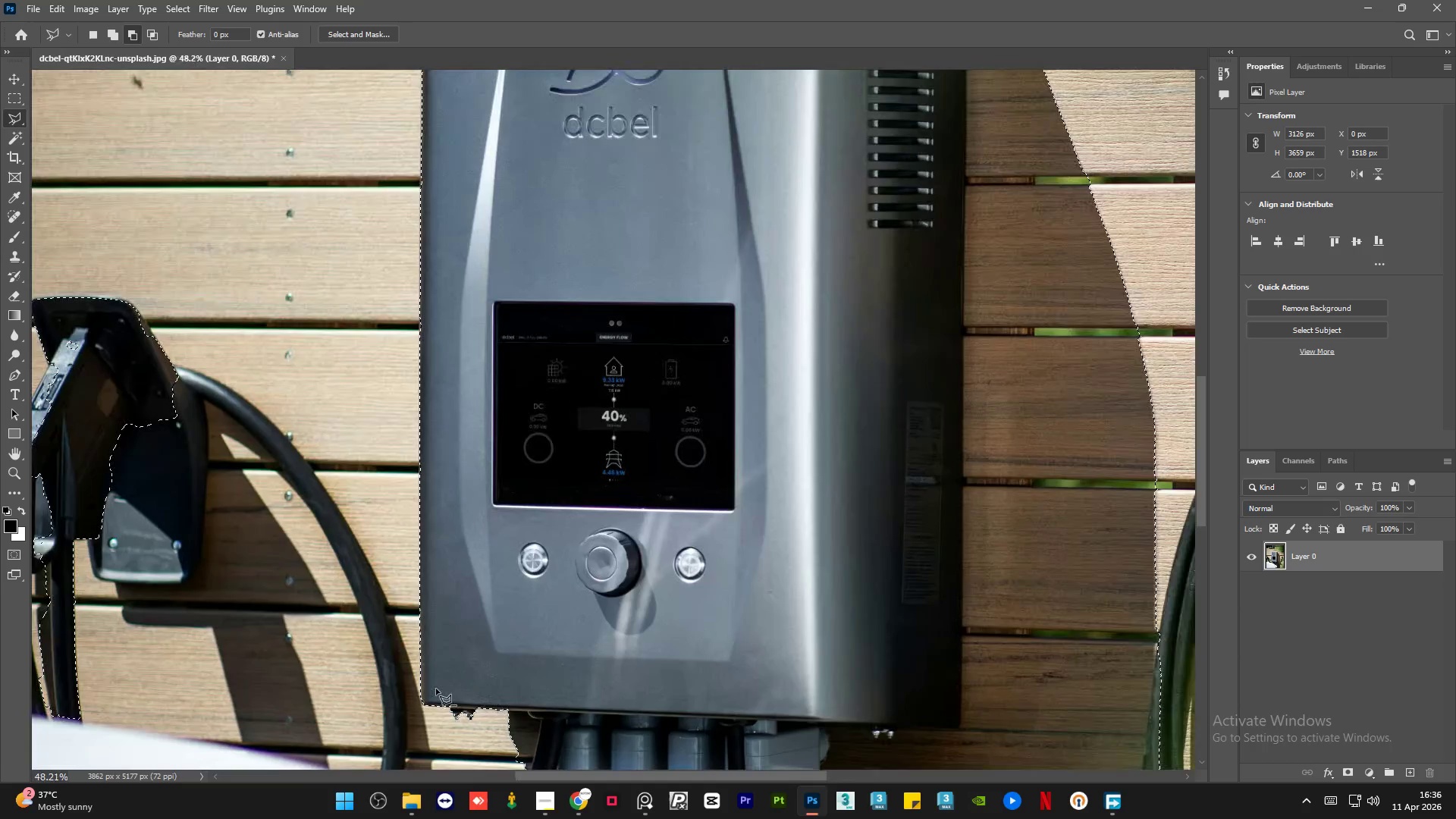 
scroll: coordinate [414, 309], scroll_direction: up, amount: 18.0
 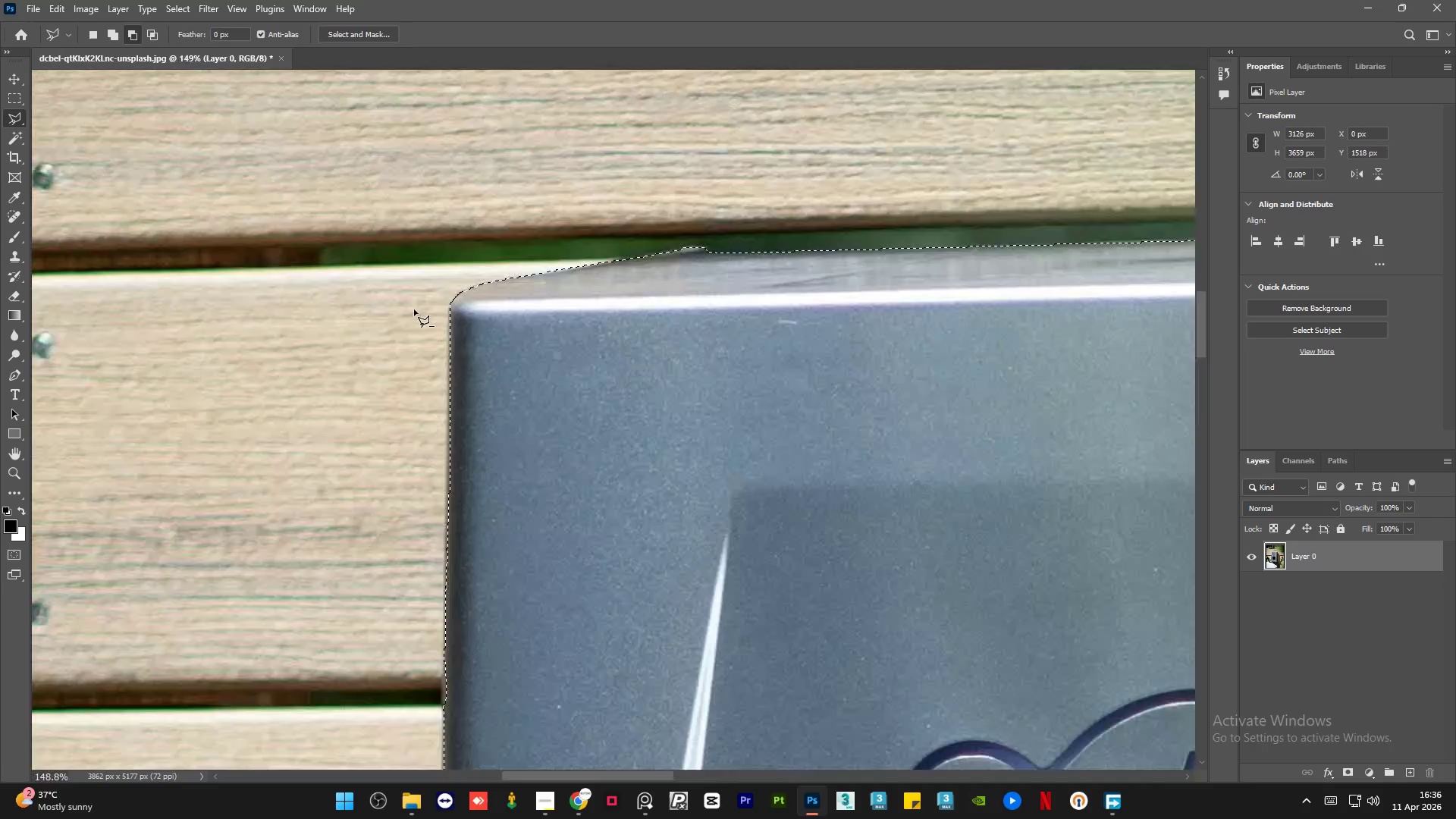 
hold_key(key=AltLeft, duration=1.36)
 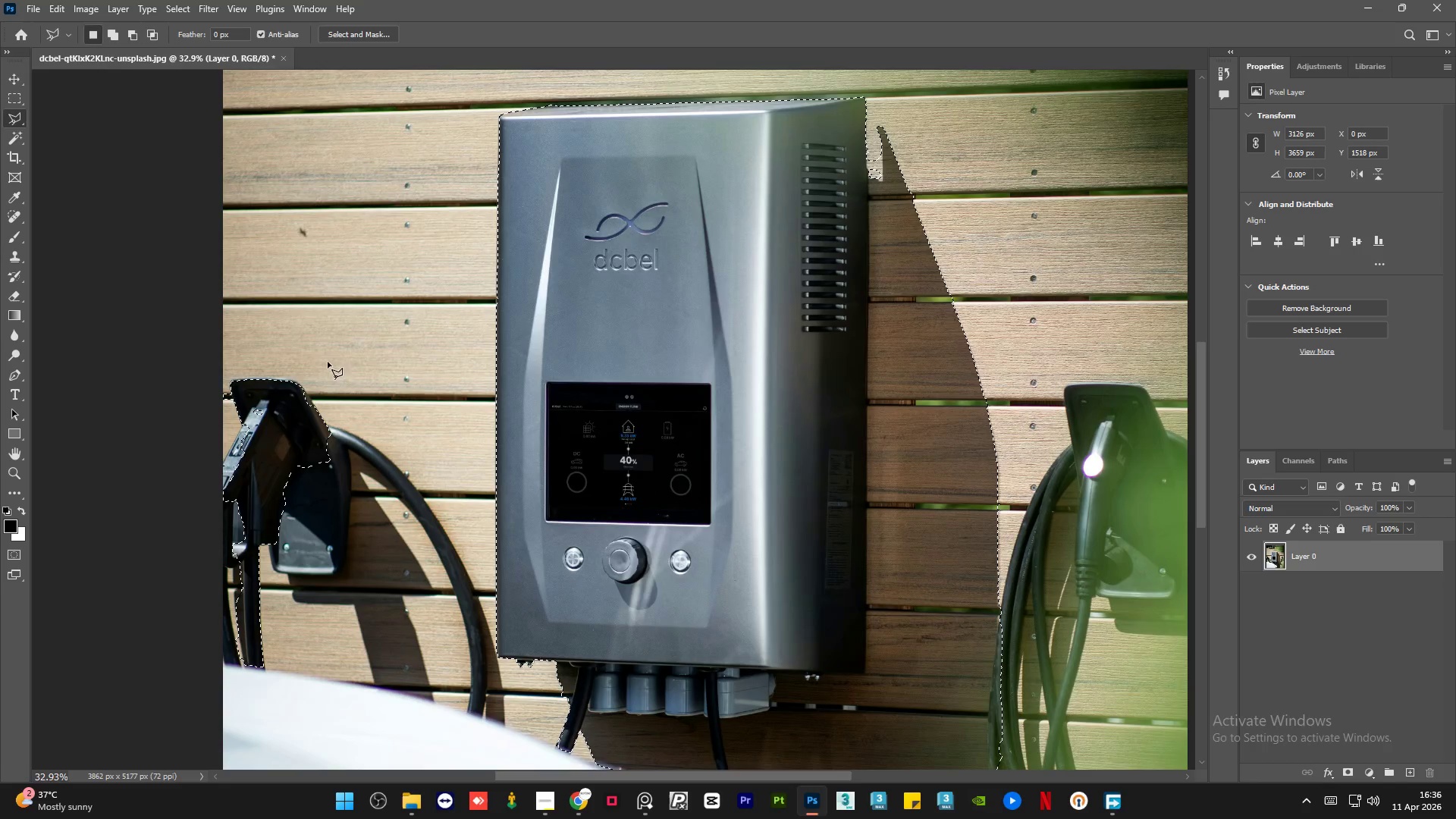 
hold_key(key=AltLeft, duration=0.84)
 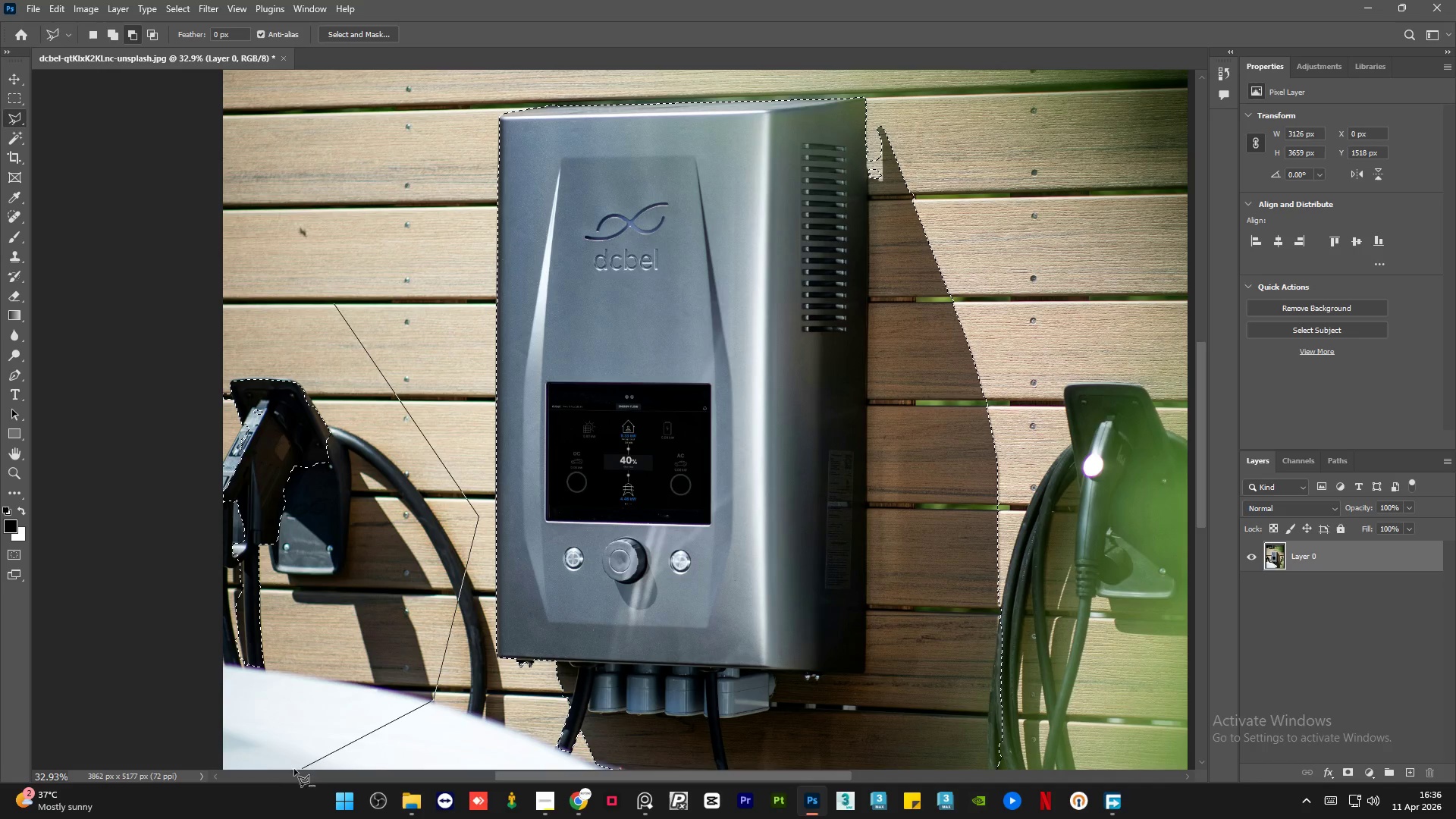 
scroll: coordinate [259, 454], scroll_direction: down, amount: 18.0
 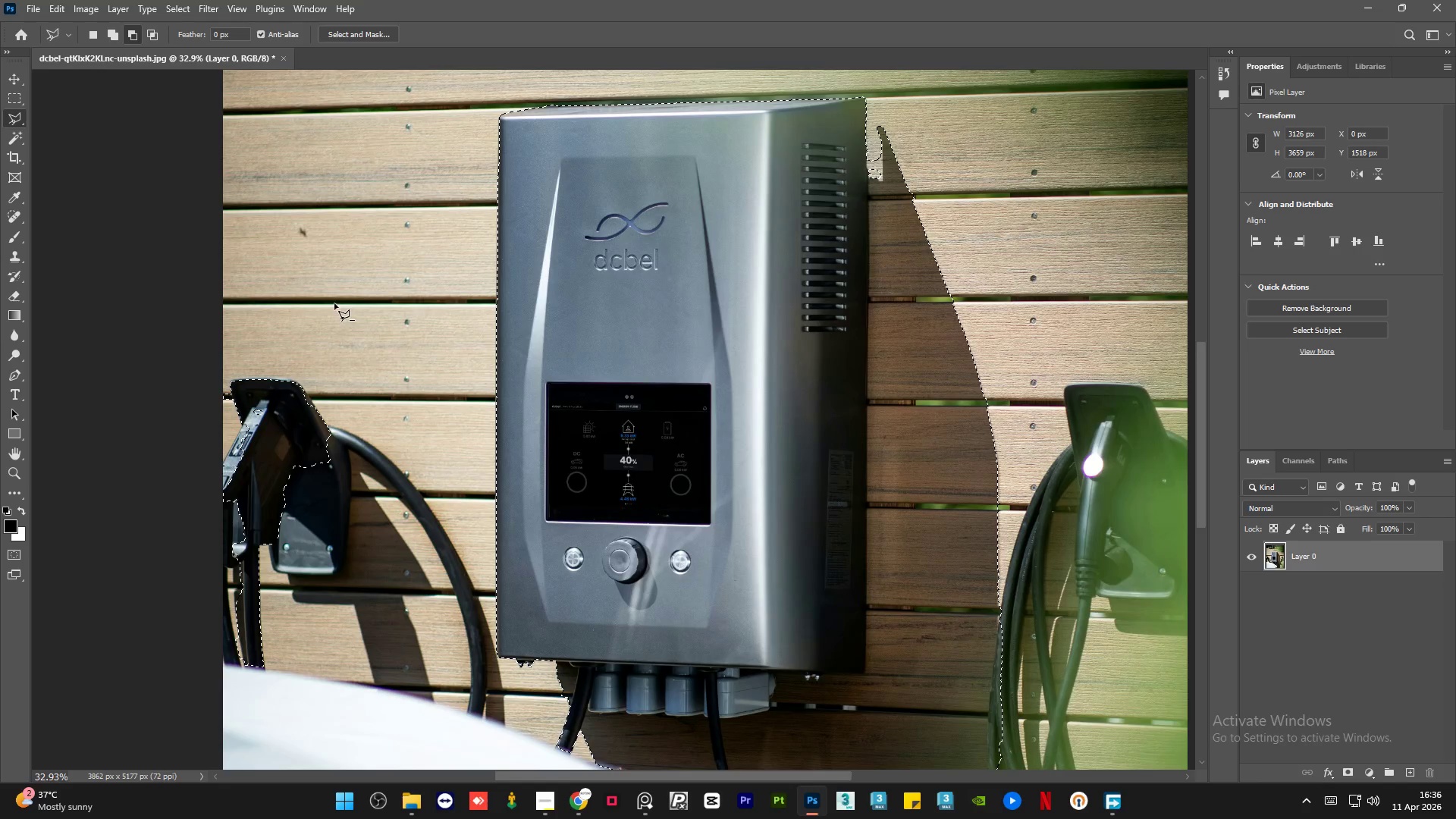 
double_click([479, 516])
 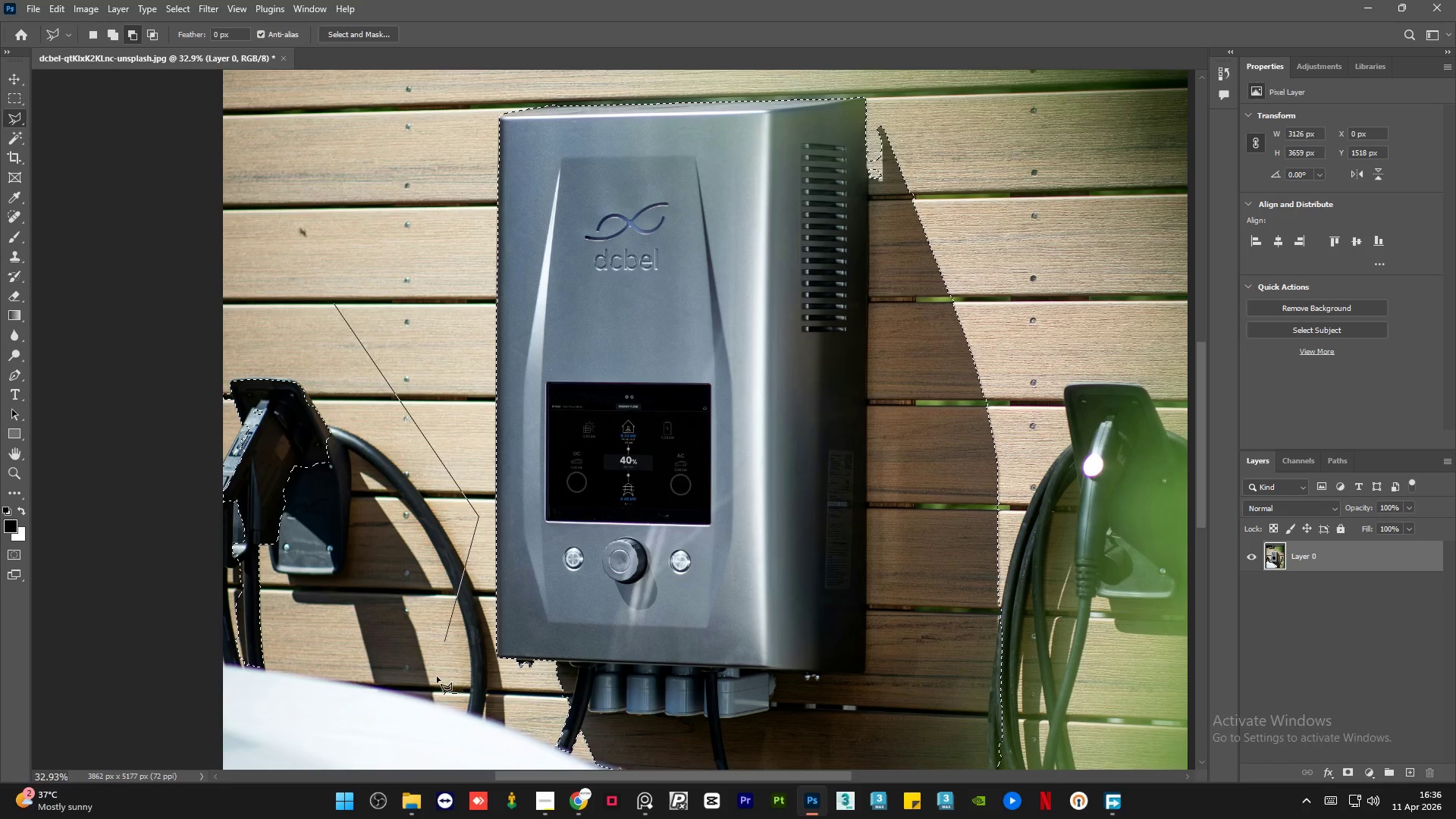 
left_click_drag(start_coordinate=[435, 694], to_coordinate=[432, 703])
 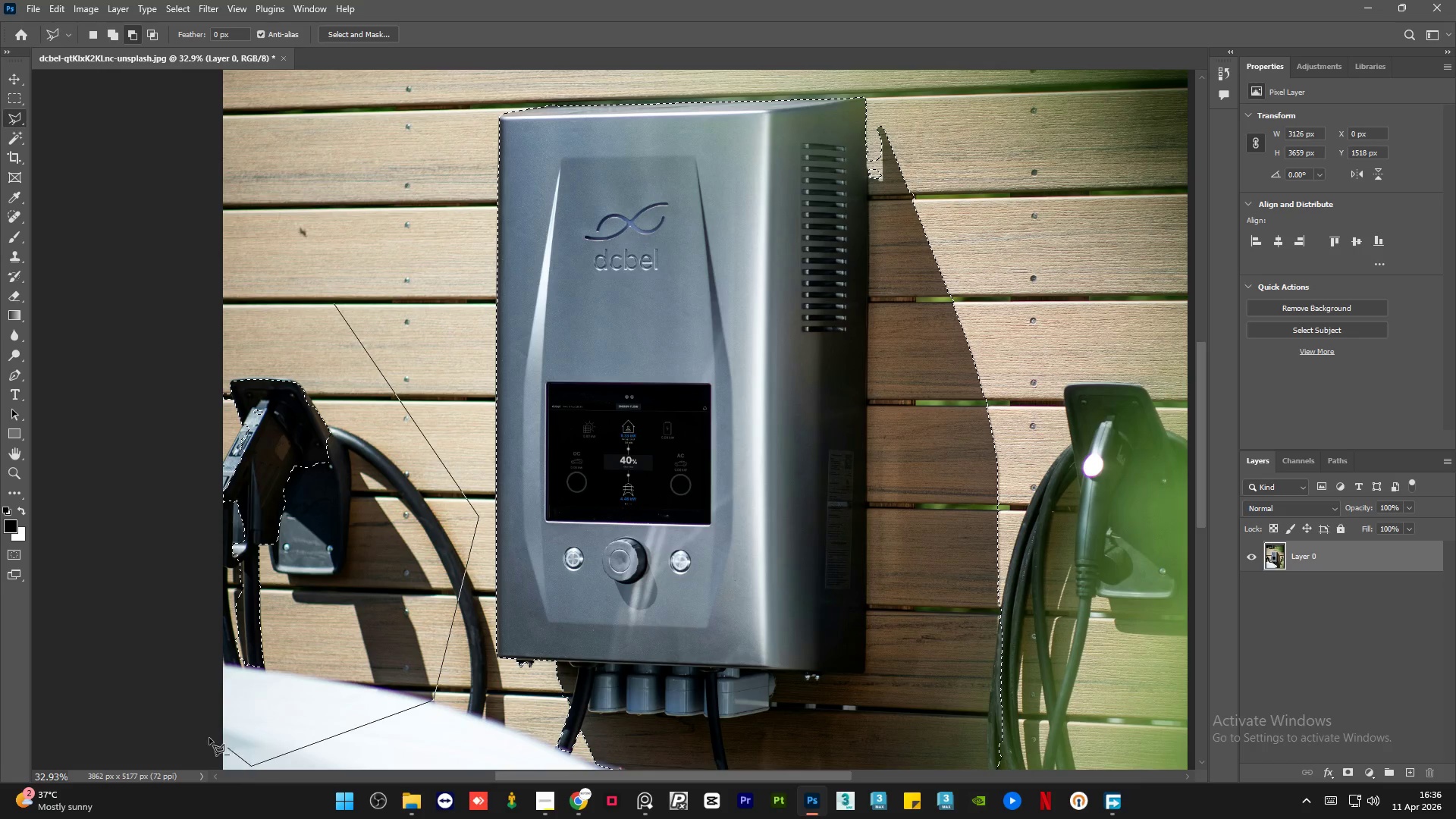 
left_click_drag(start_coordinate=[169, 692], to_coordinate=[170, 661])
 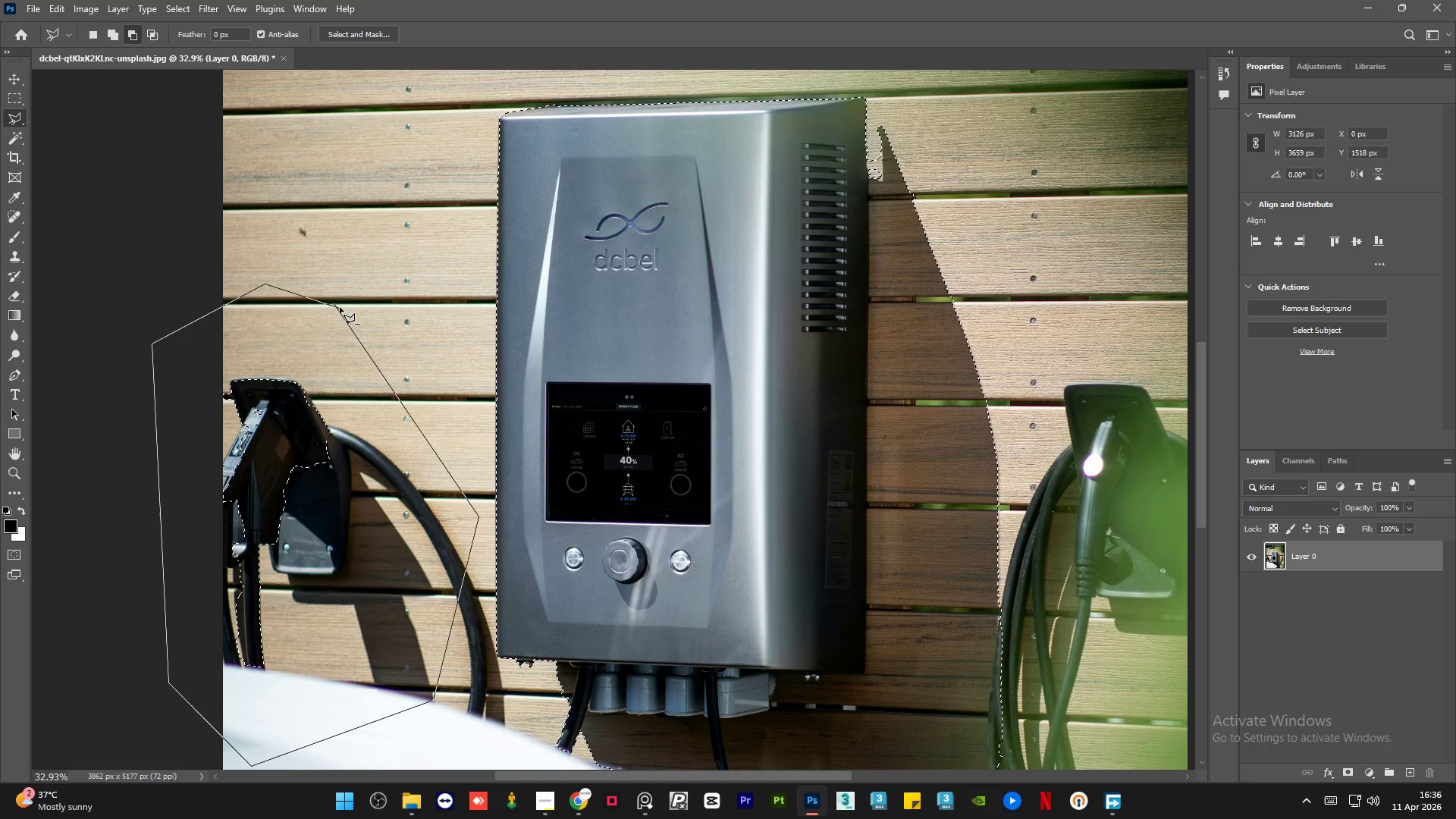 
double_click([340, 306])
 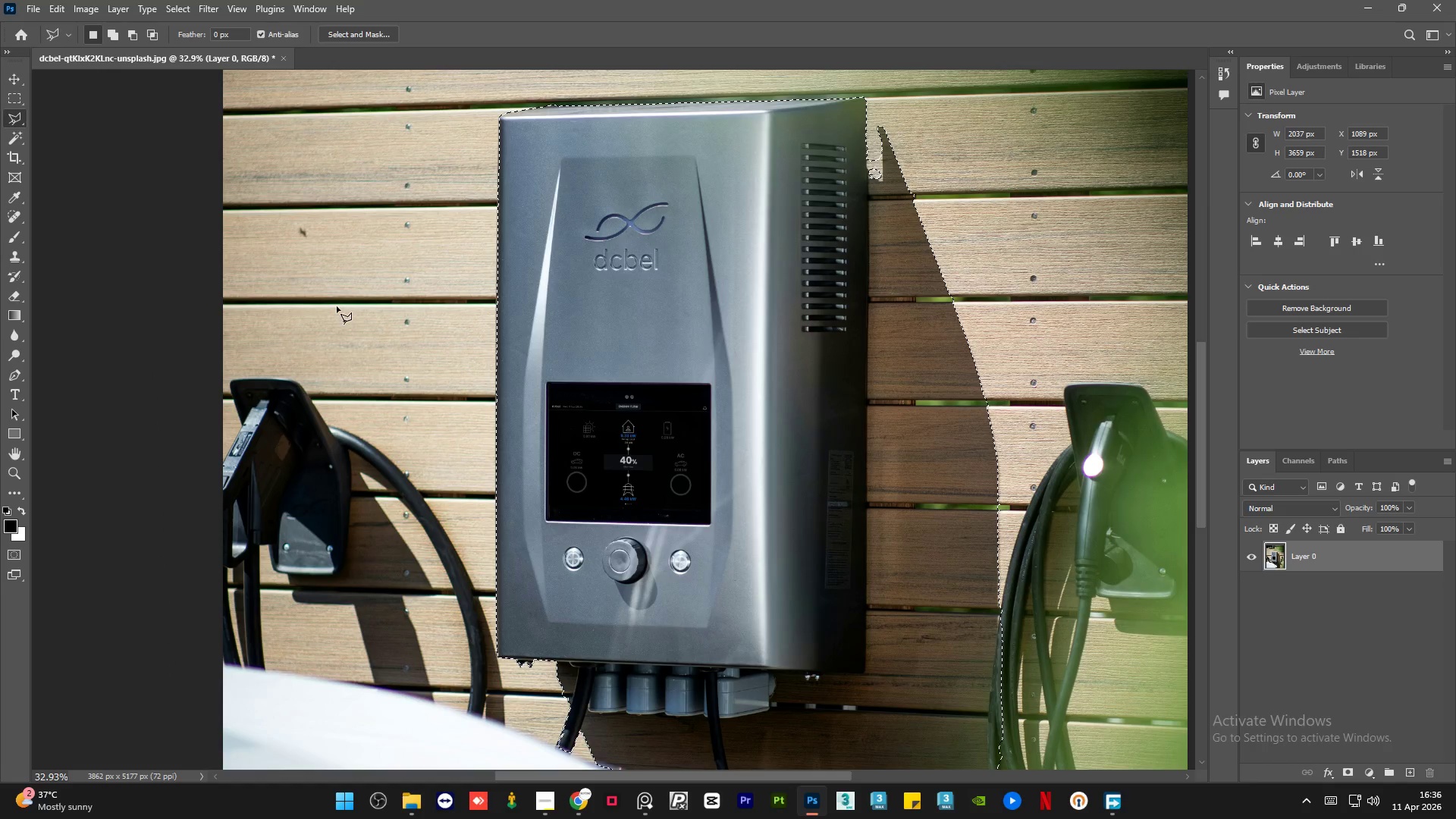 
hold_key(key=AltLeft, duration=0.89)
 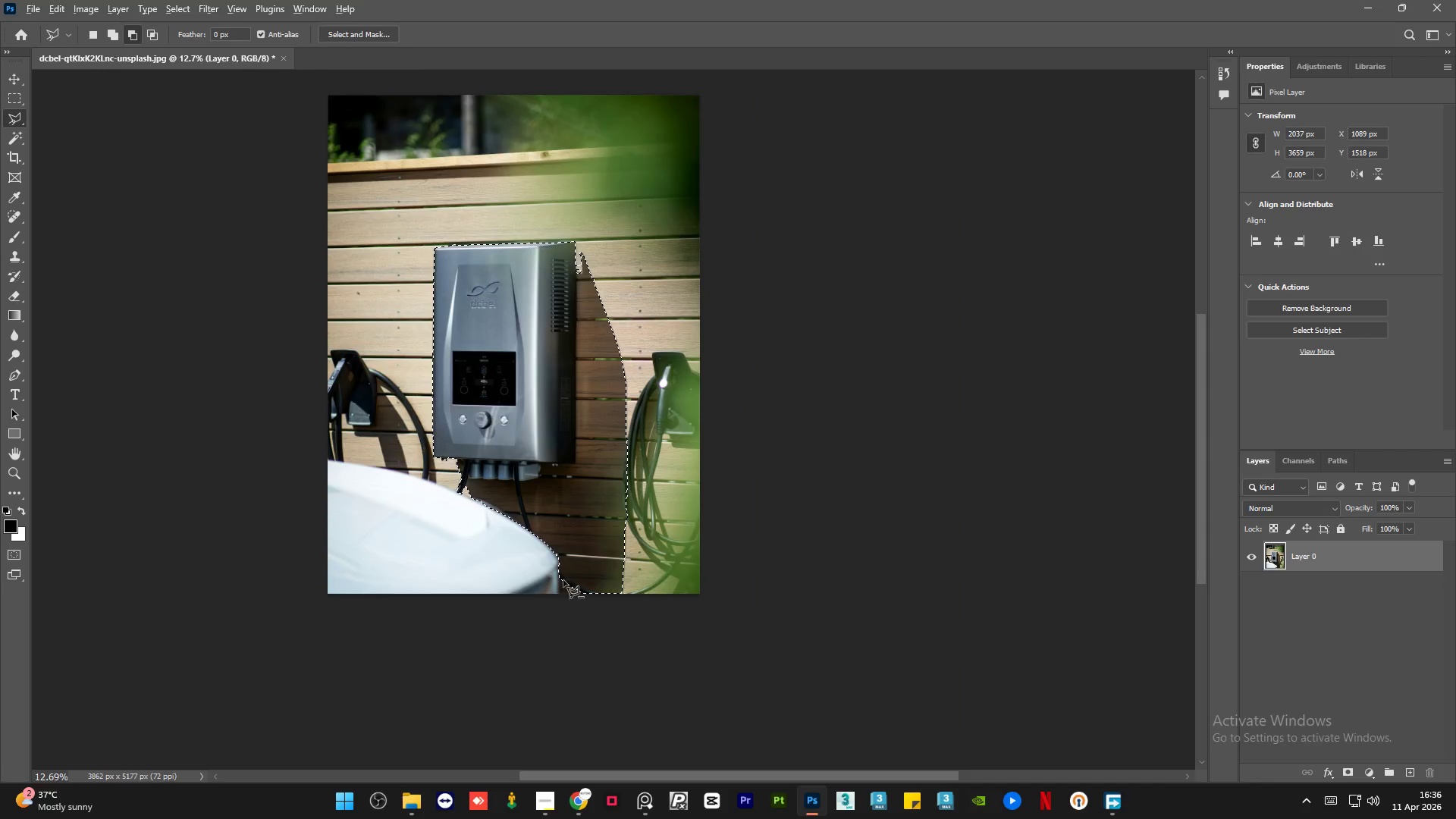 
hold_key(key=AltLeft, duration=0.89)
 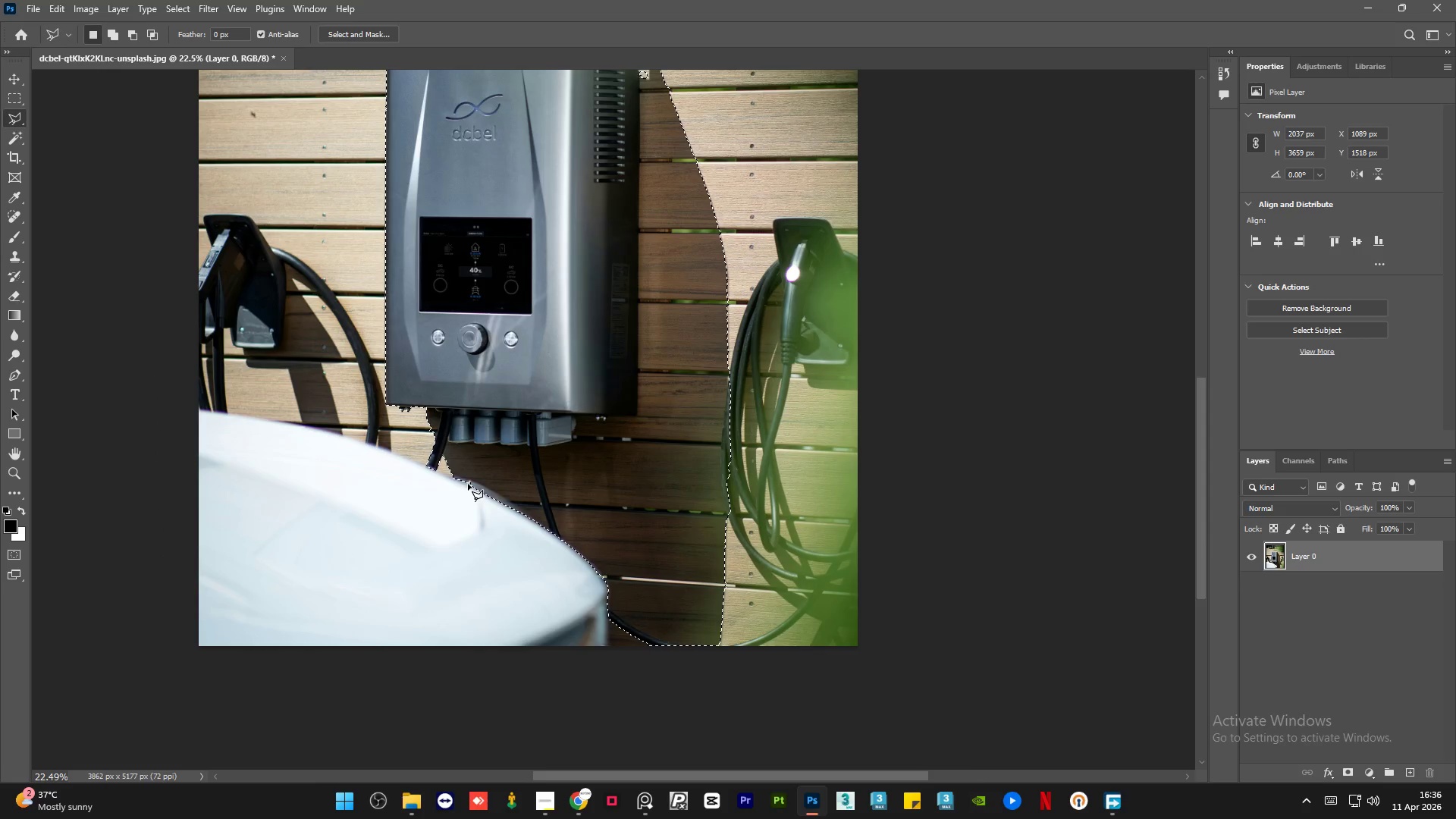 
scroll: coordinate [448, 358], scroll_direction: down, amount: 10.0
 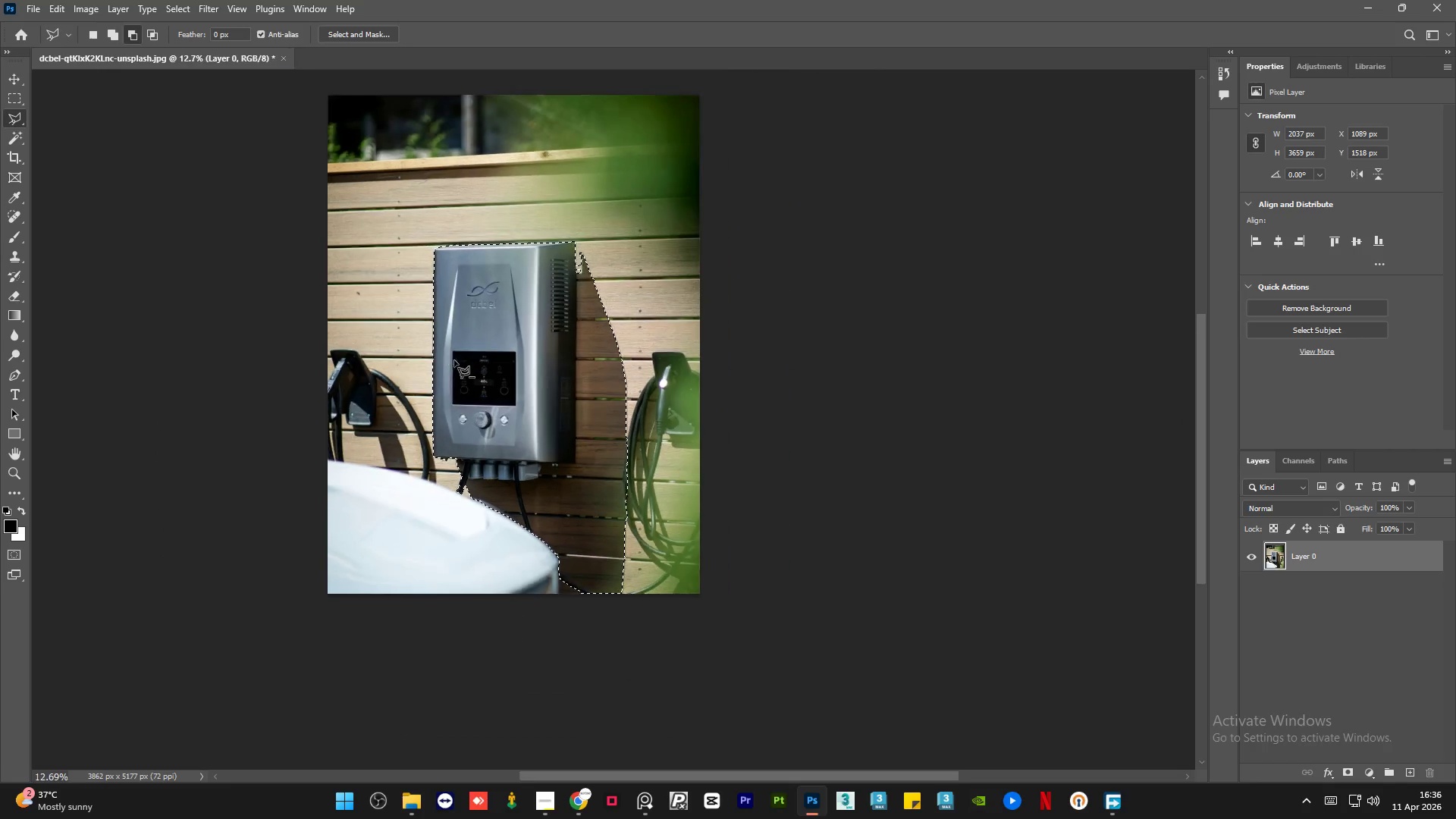 
scroll: coordinate [429, 490], scroll_direction: up, amount: 6.0
 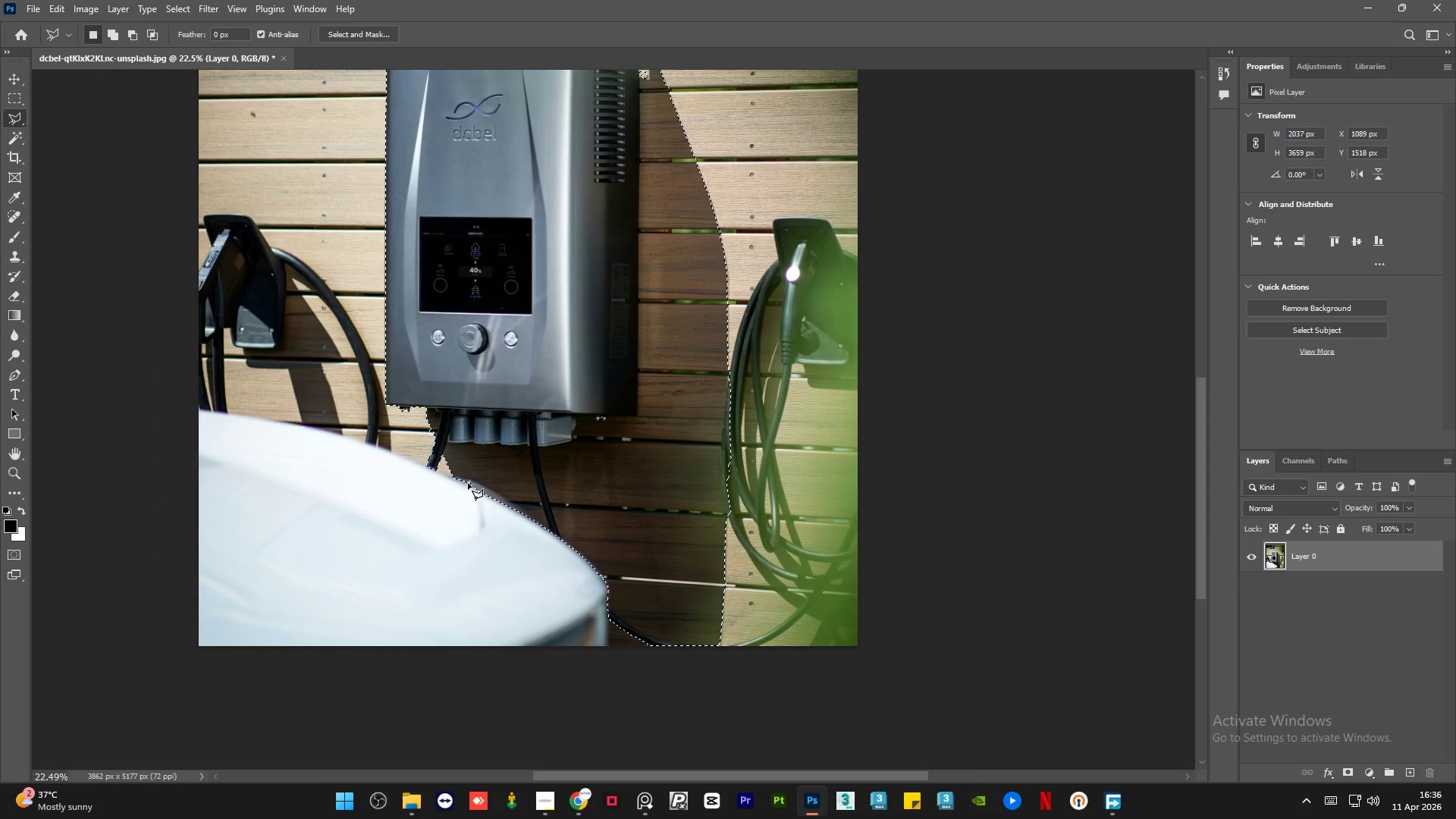 
hold_key(key=AltLeft, duration=1.03)
hold_key(key=AltLeft, duration=1.2)
scroll: coordinate [533, 308], scroll_direction: up, amount: 25.0
 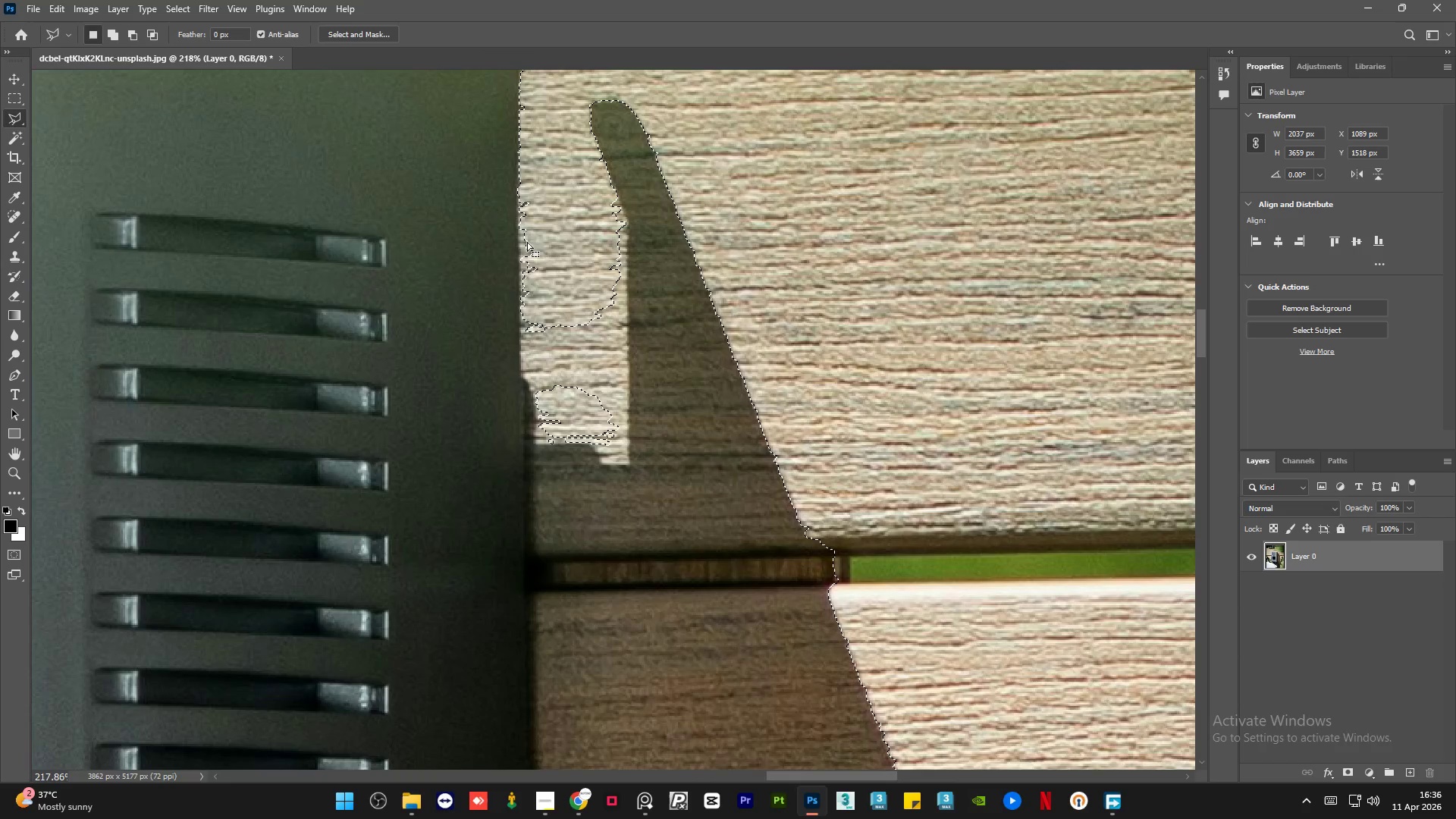 
hold_key(key=AltLeft, duration=1.05)
 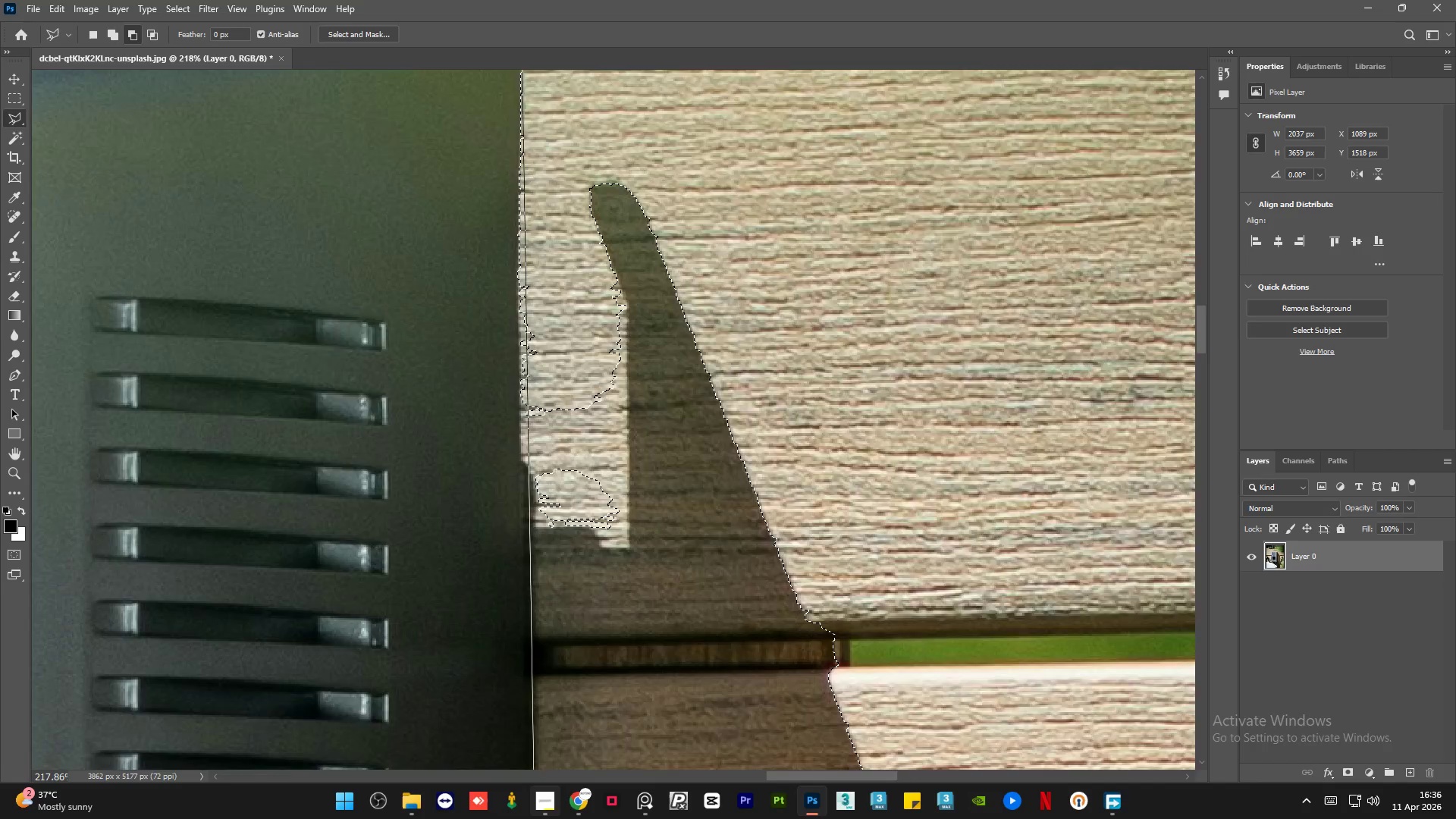 
scroll: coordinate [524, 249], scroll_direction: up, amount: 18.0
 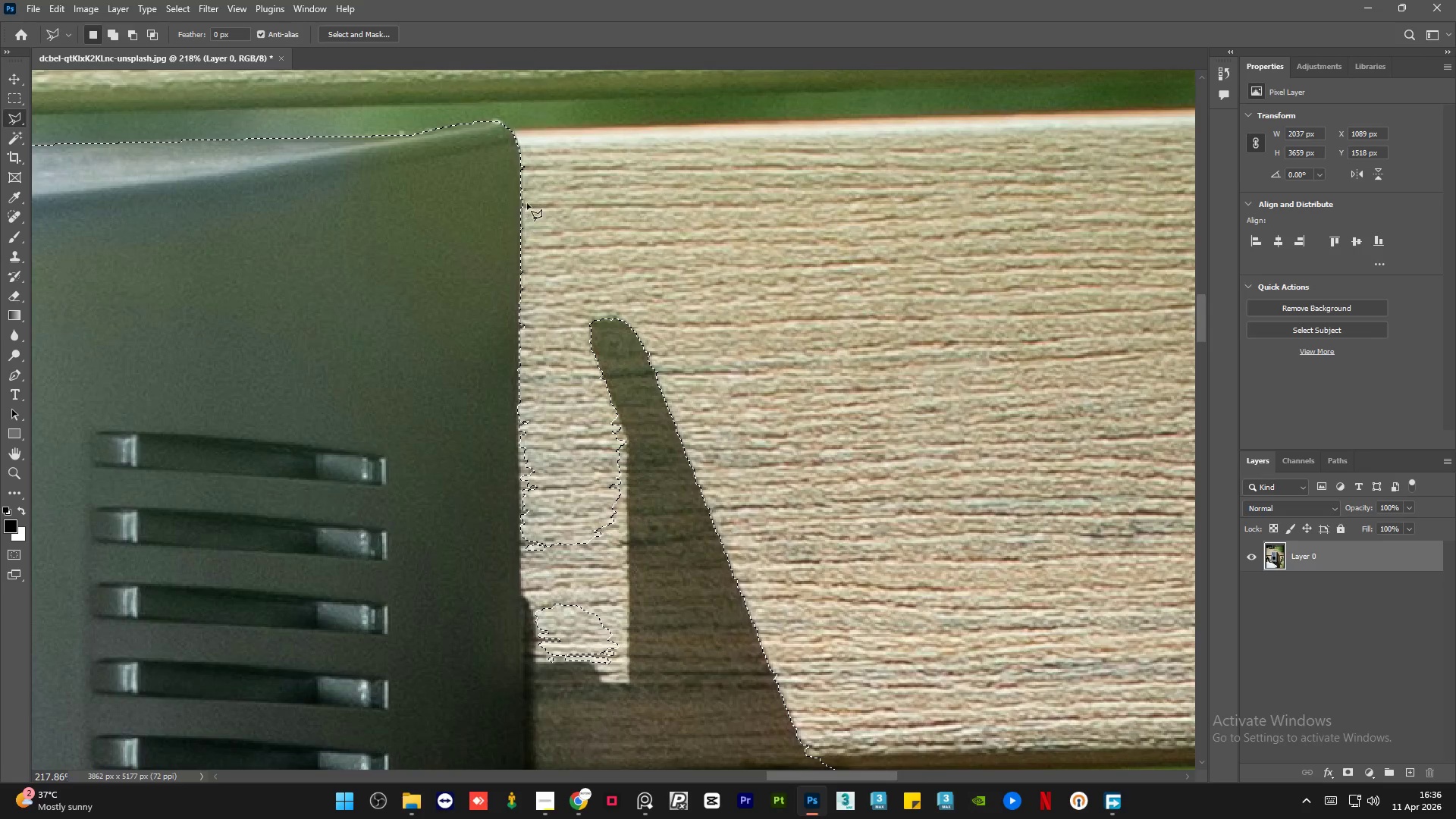 
left_click([522, 157])
 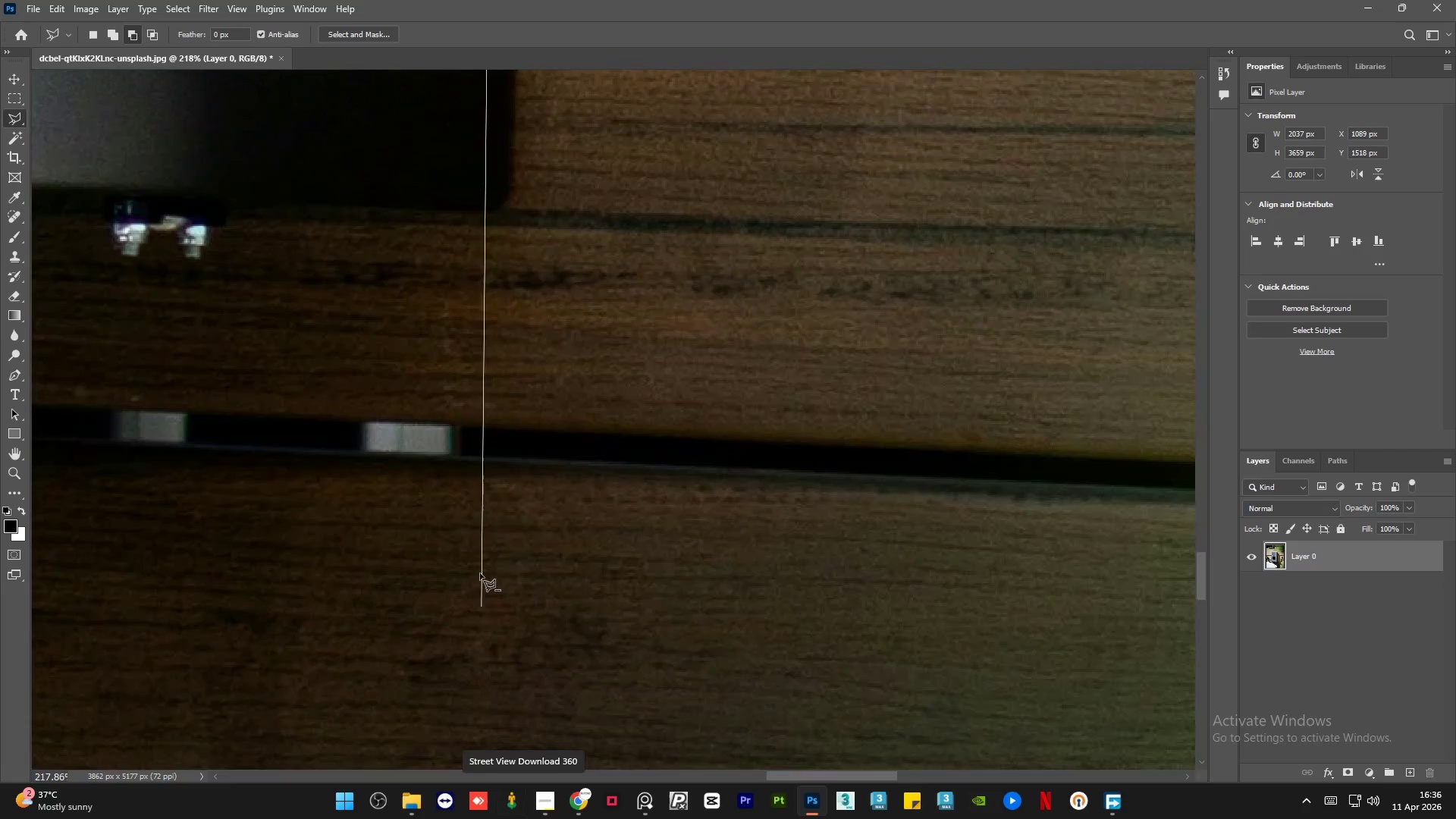 
wait(5.27)
 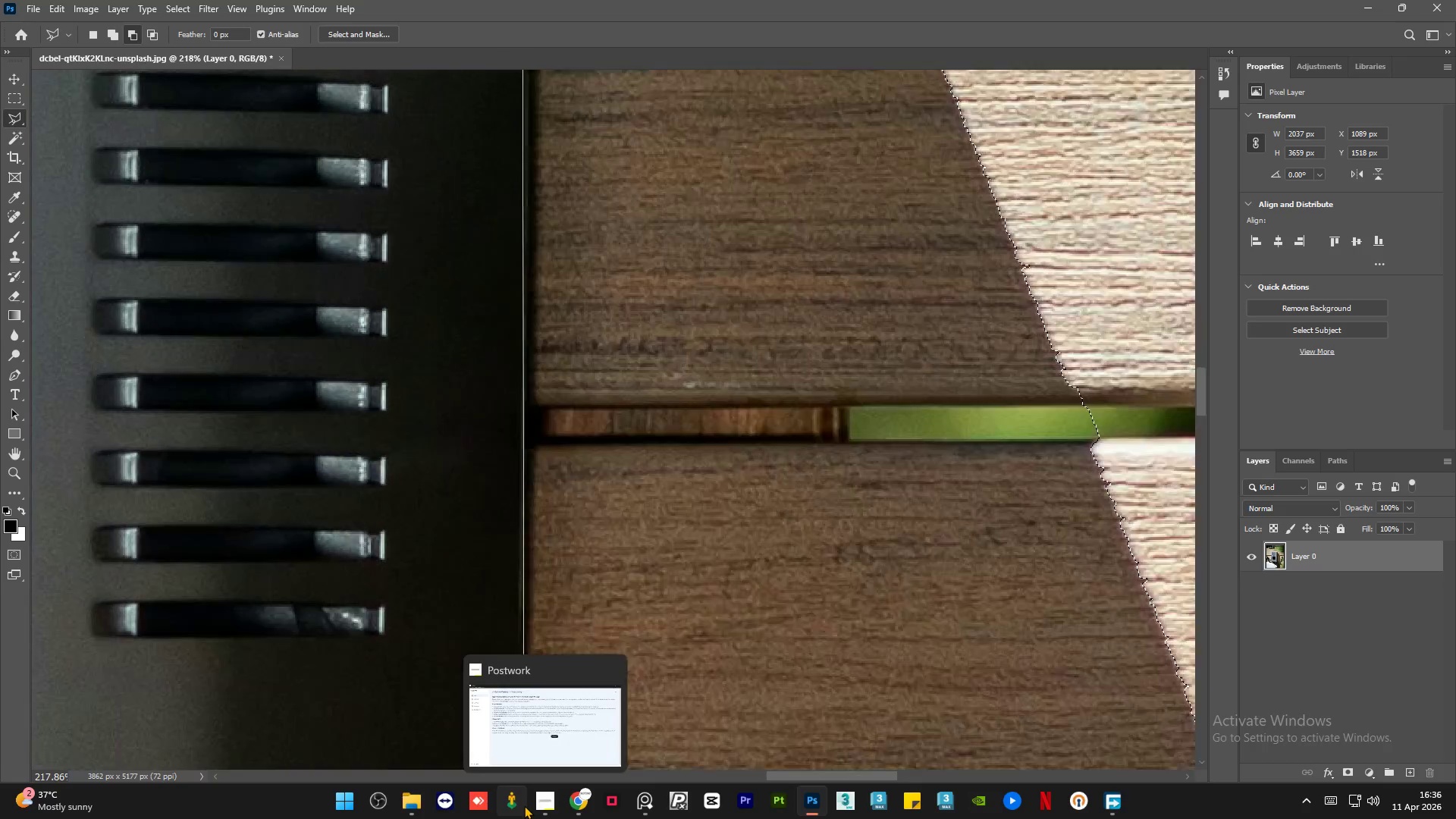 
left_click([511, 197])
 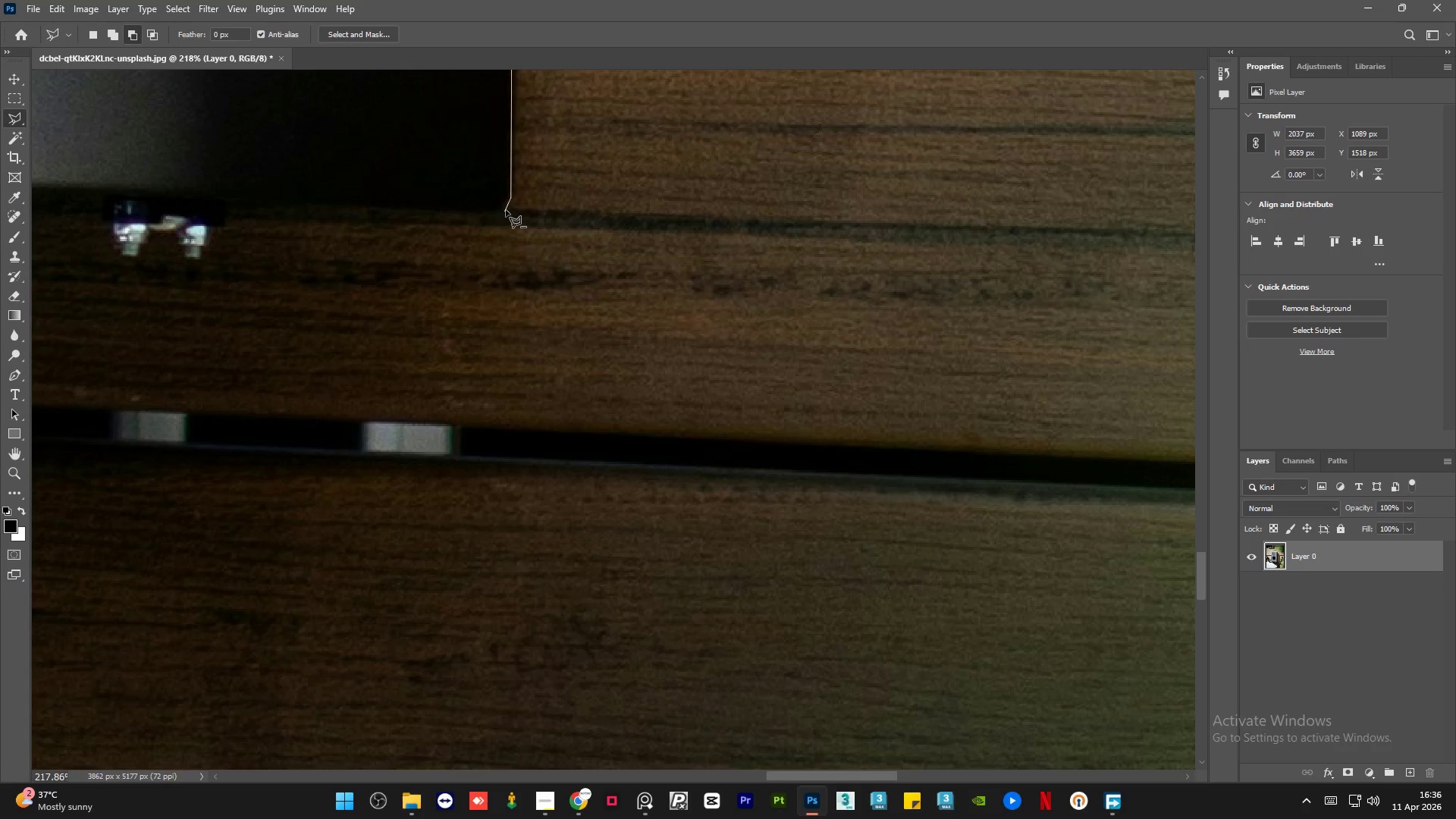 
left_click([508, 209])
 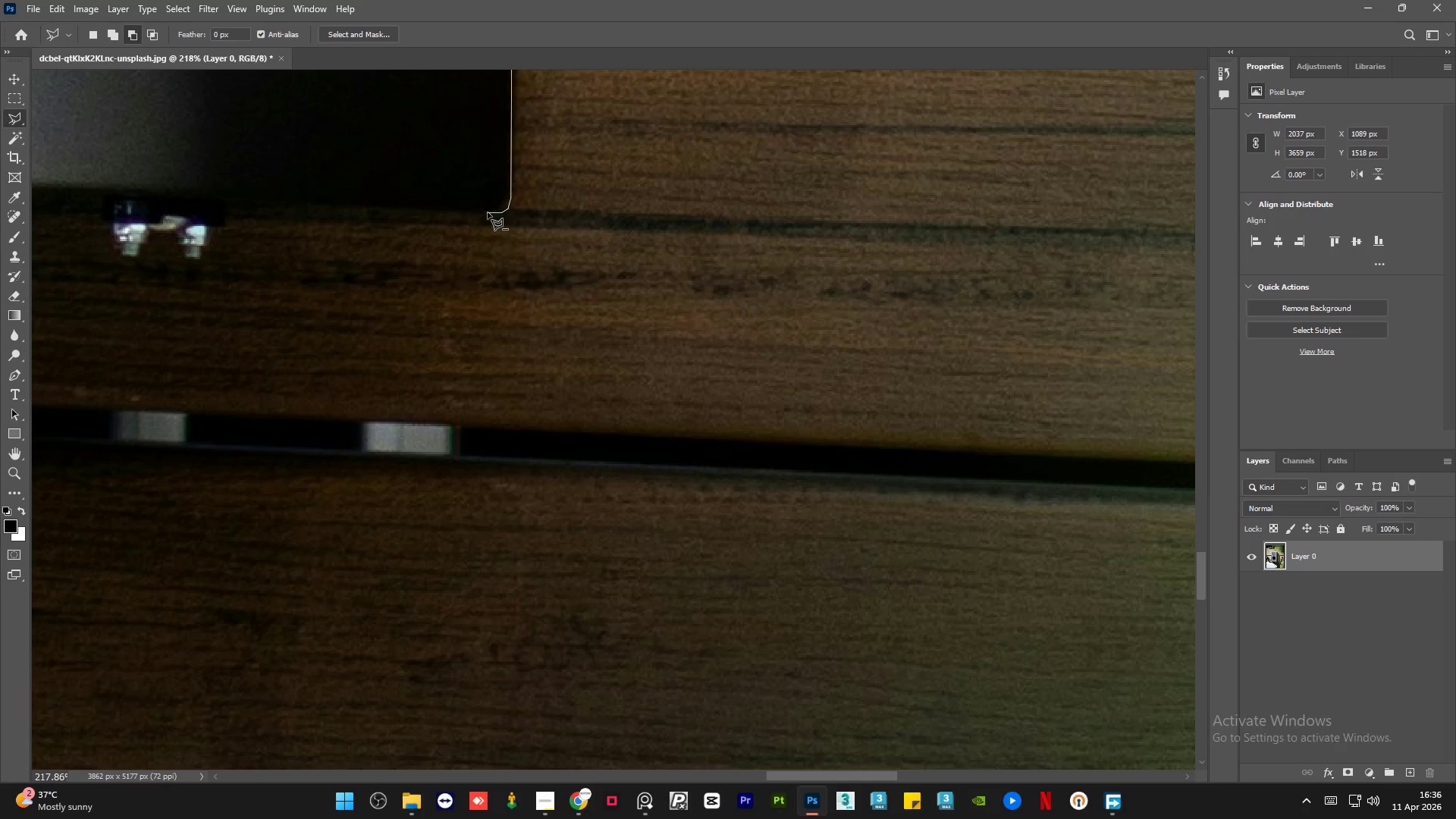 
left_click([485, 213])
 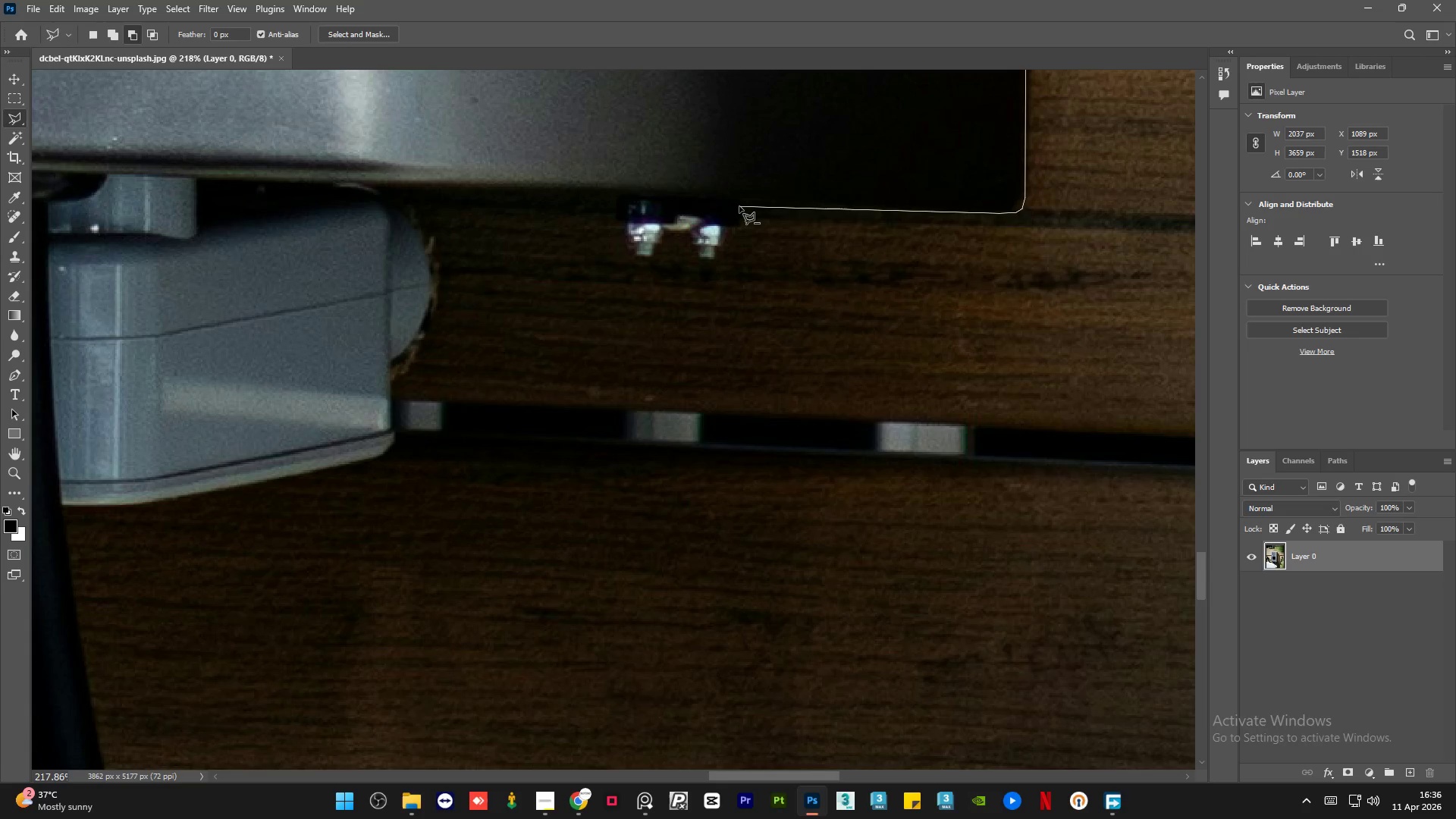 
left_click([736, 209])
 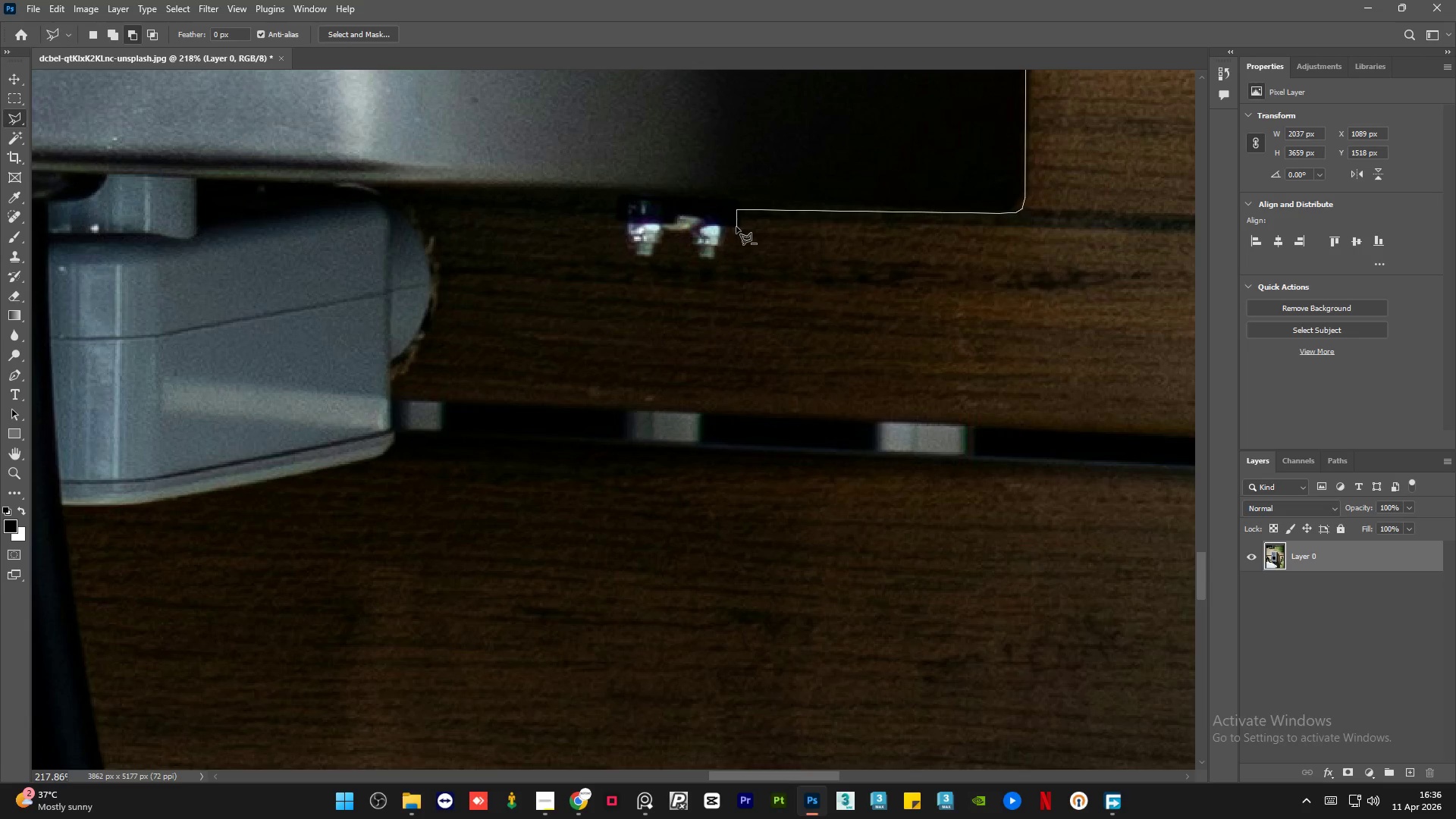 
left_click([738, 228])
 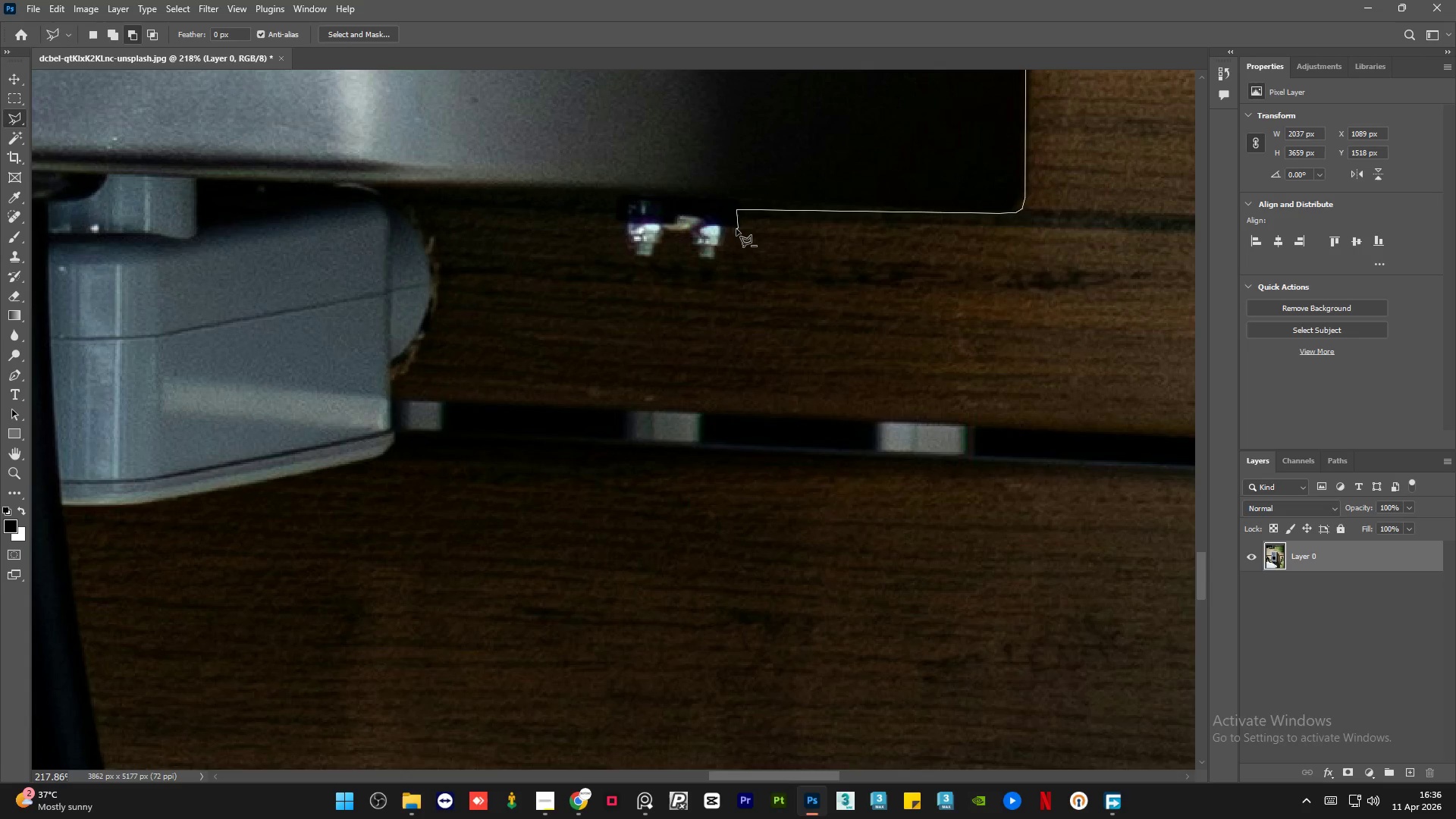 
left_click([736, 229])
 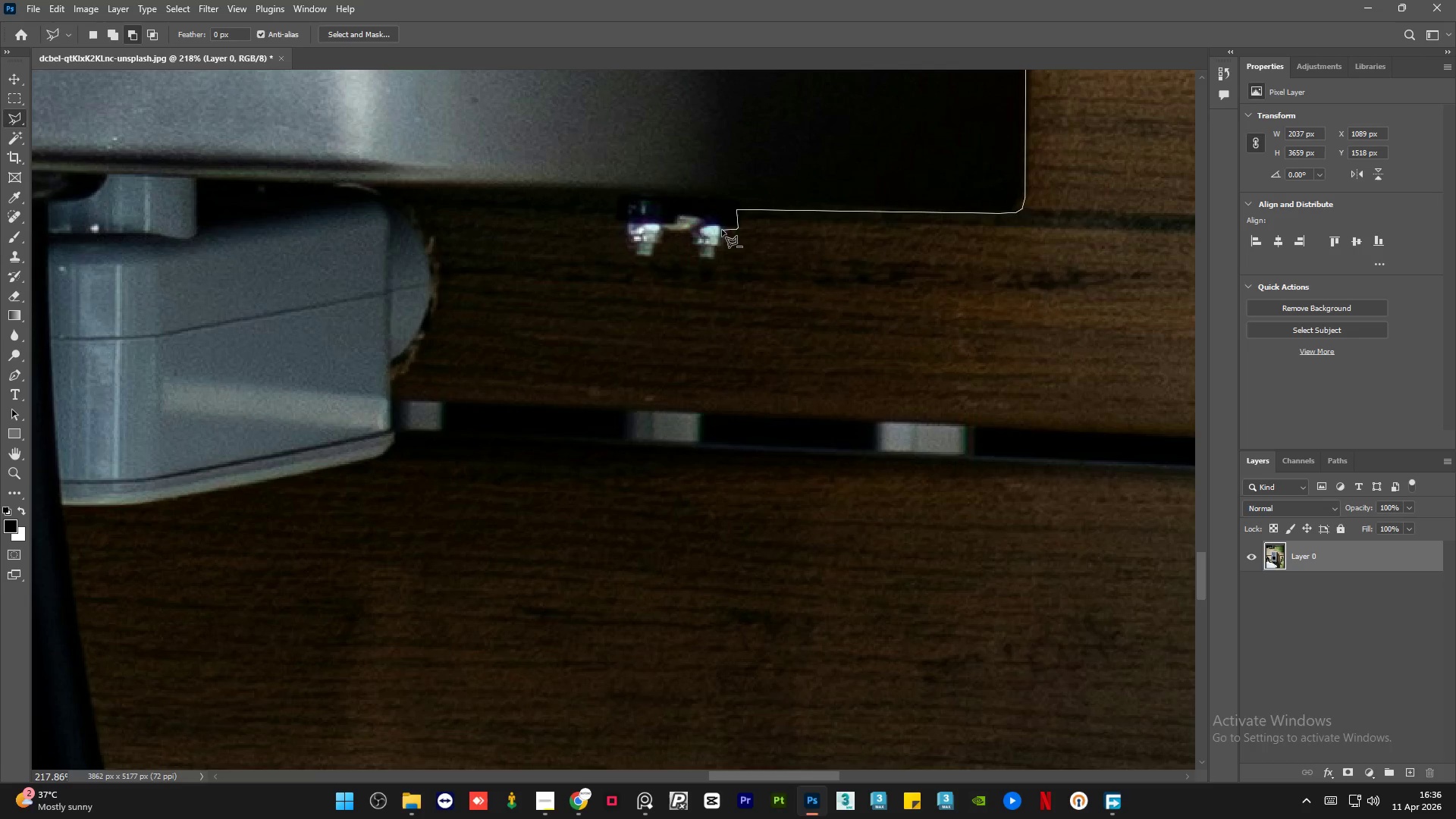 
left_click([721, 230])
 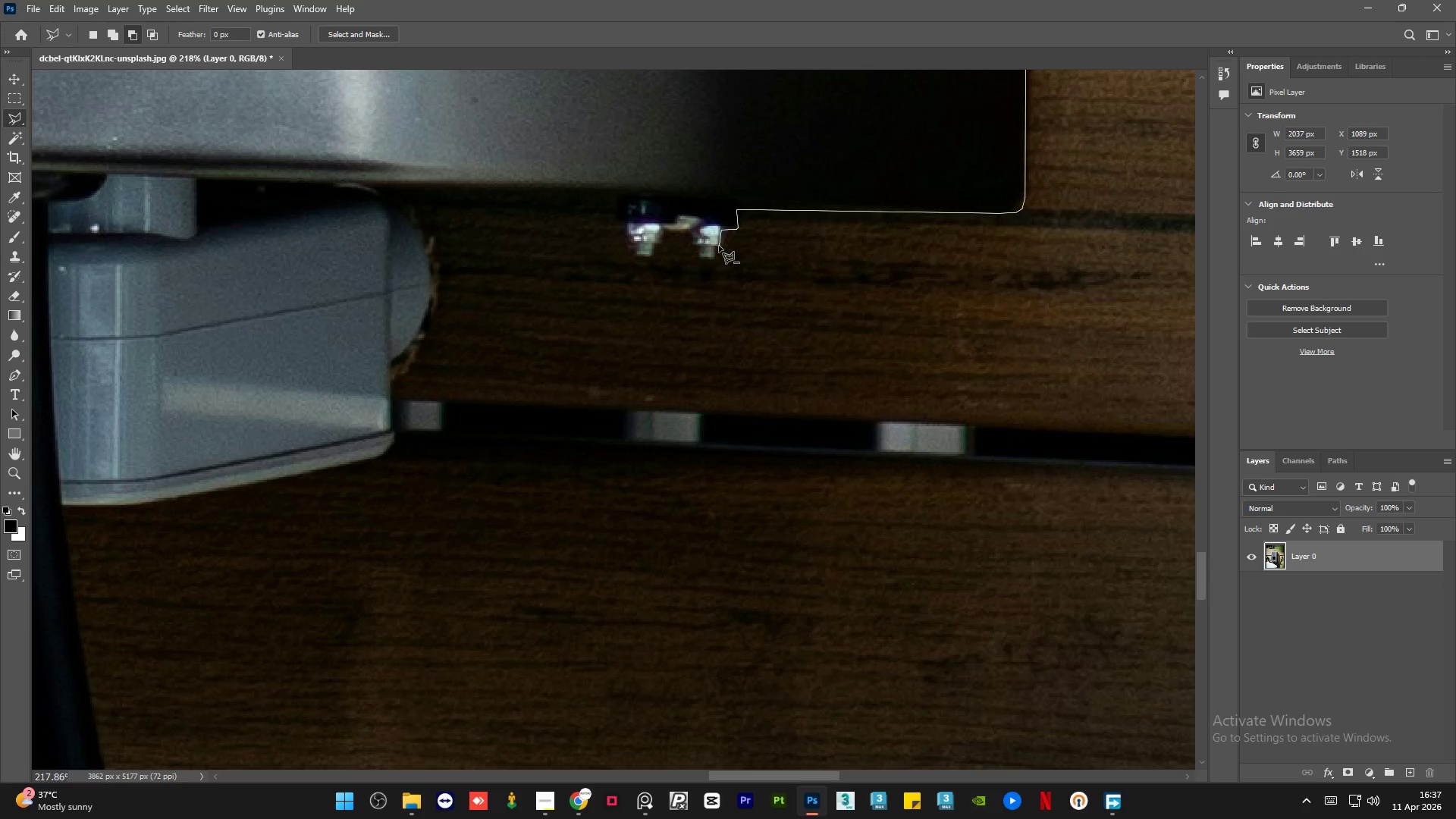 
left_click([719, 246])
 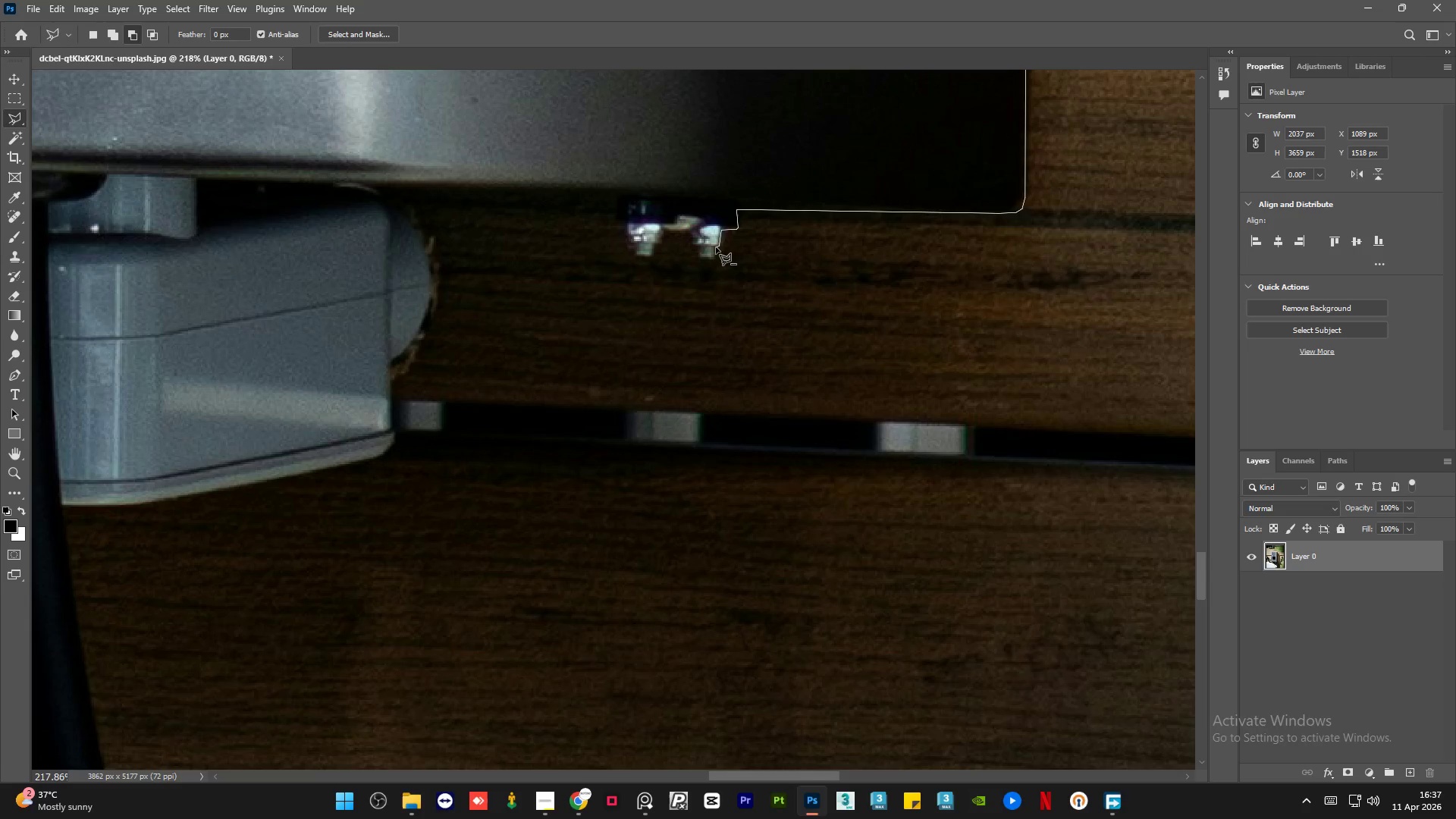 
left_click([716, 247])
 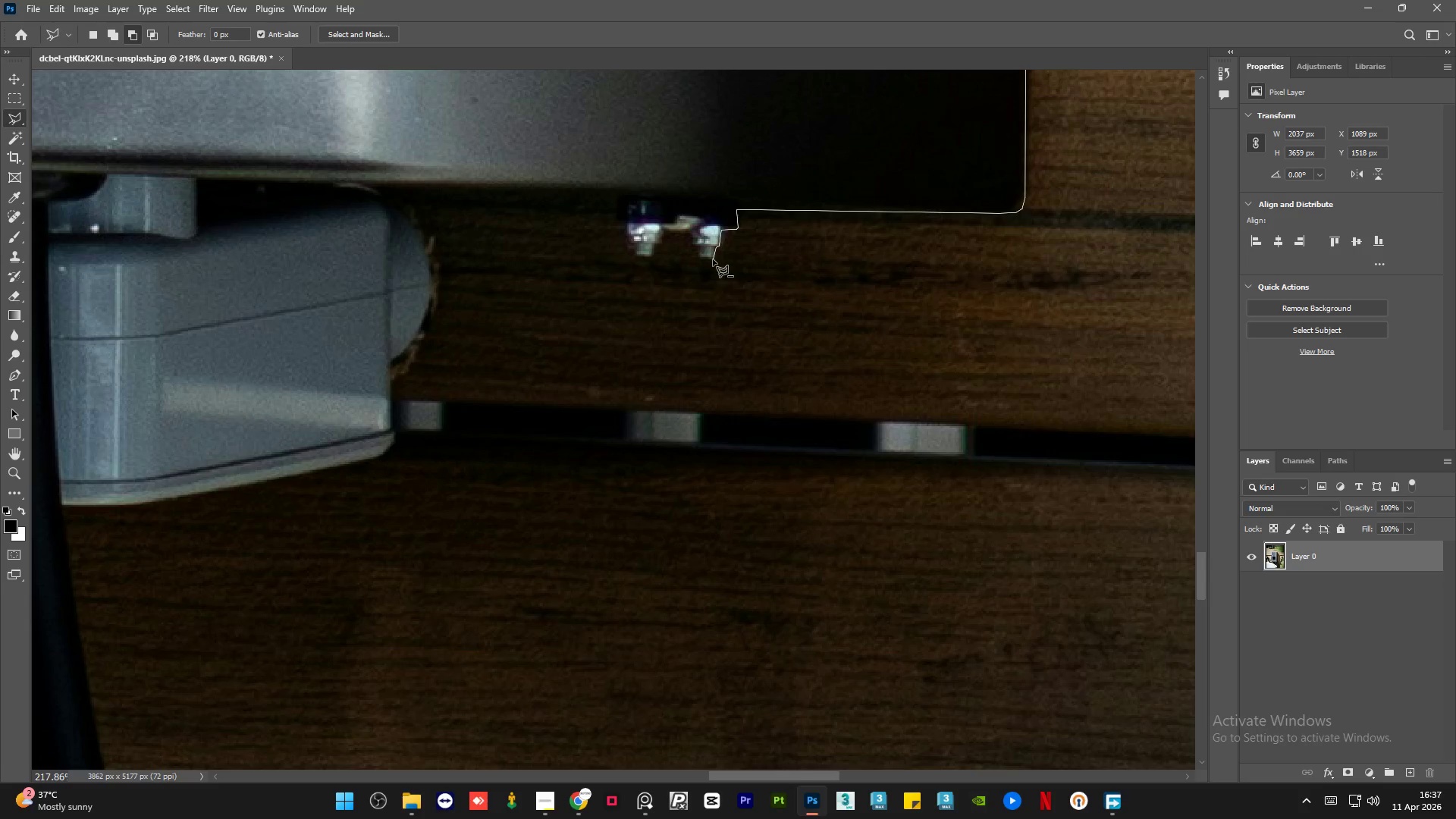 
left_click([713, 259])
 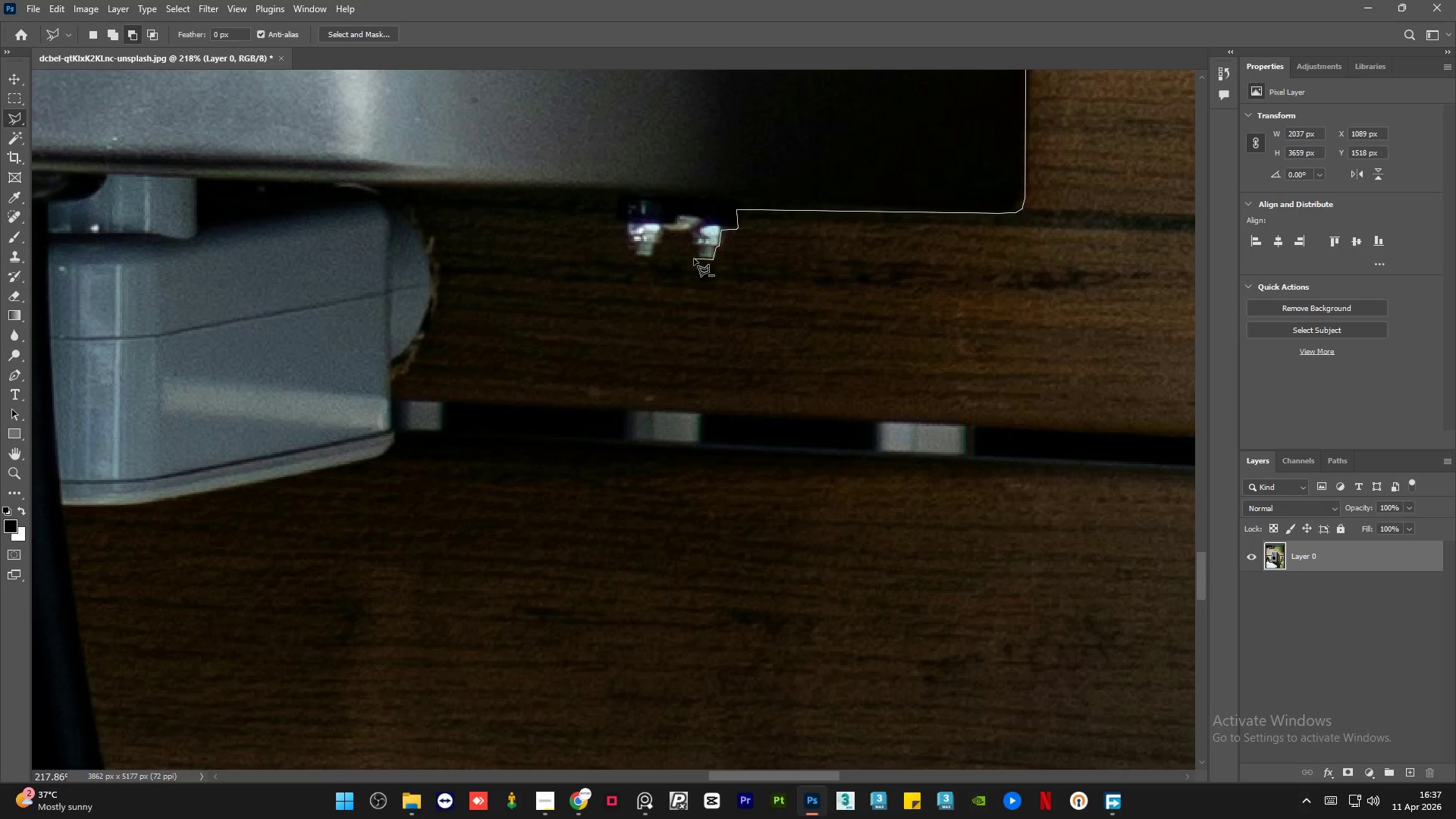 
left_click([694, 259])
 